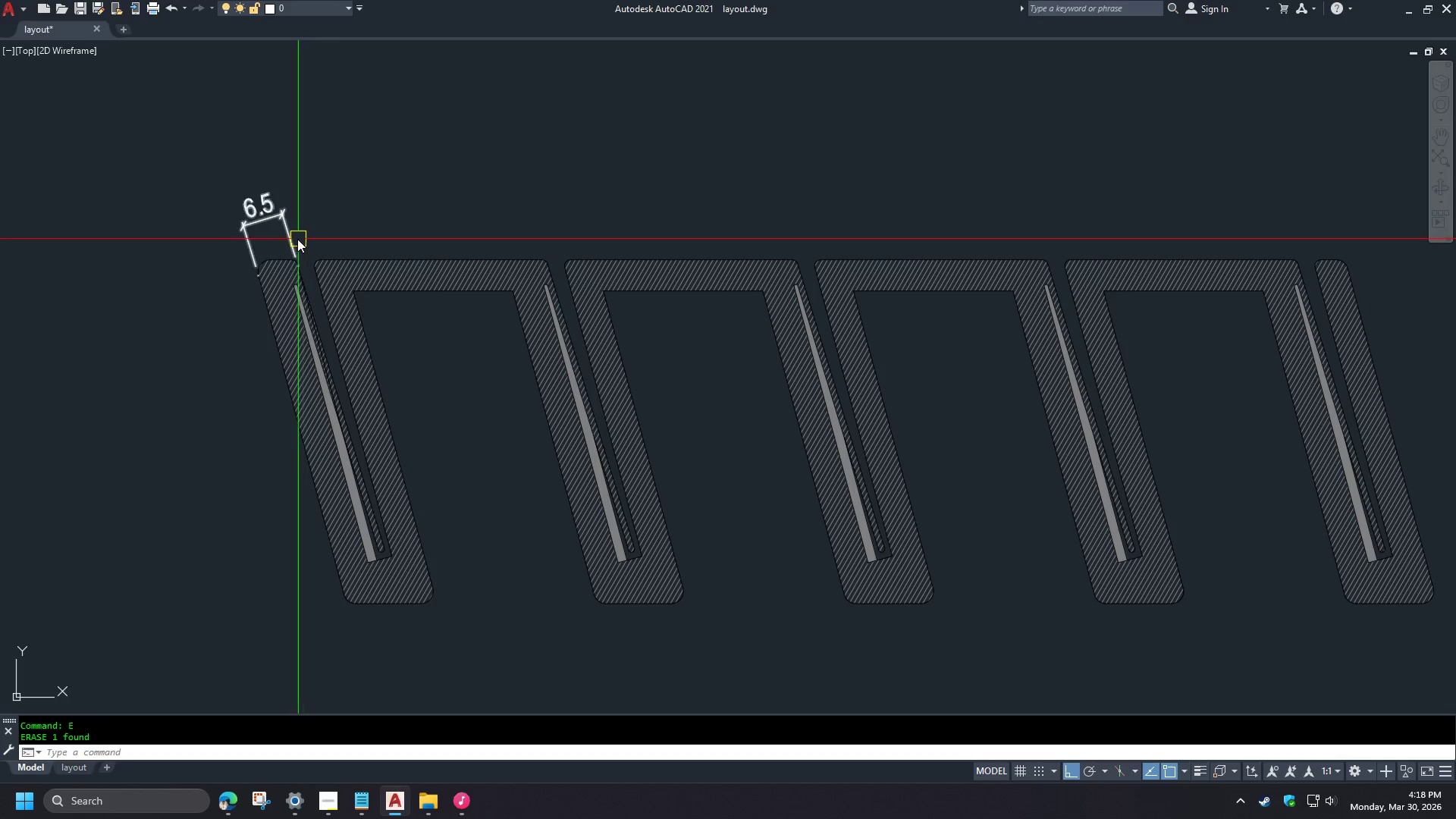 
type(nd )
 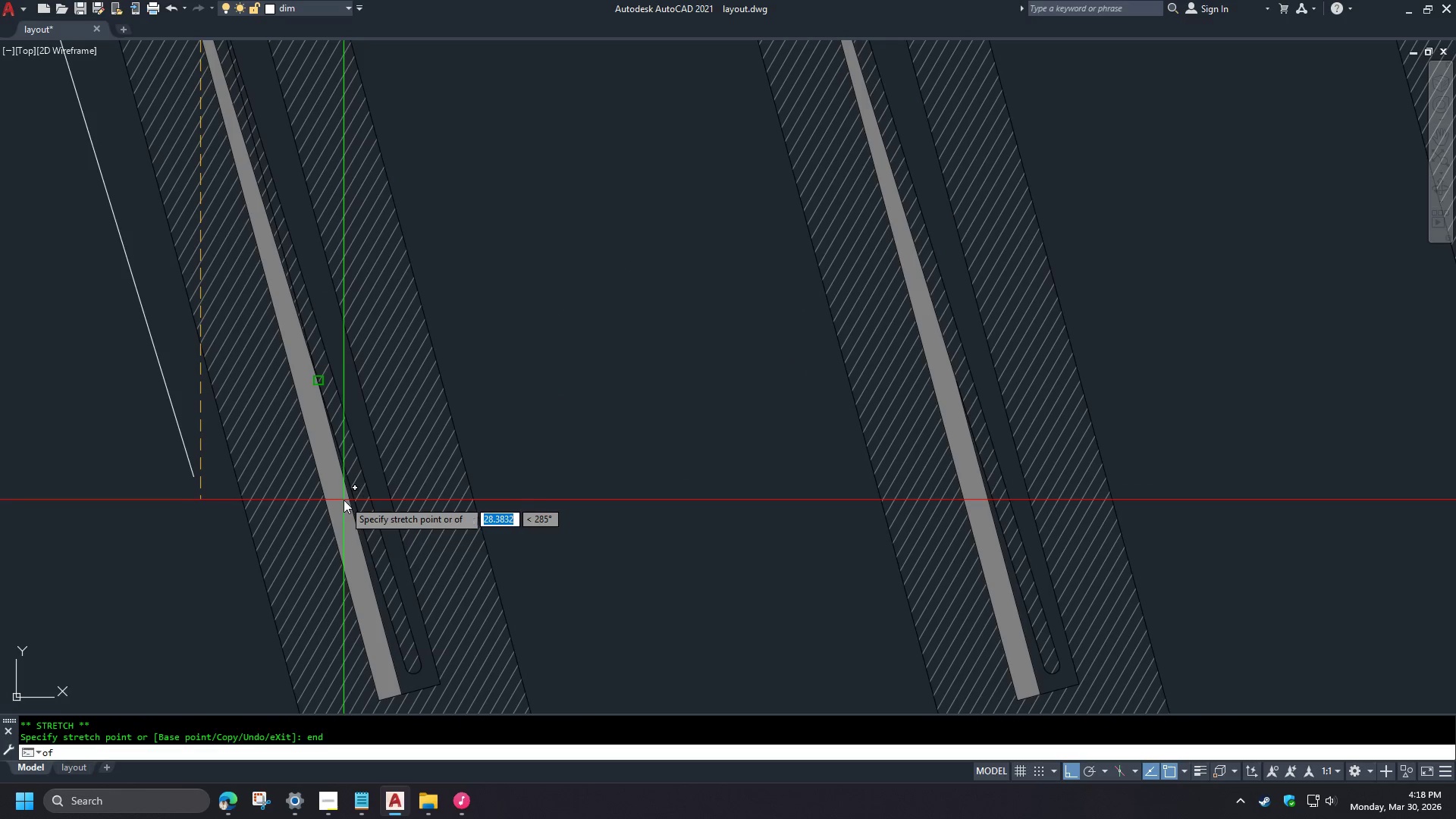 
left_click([340, 501])
 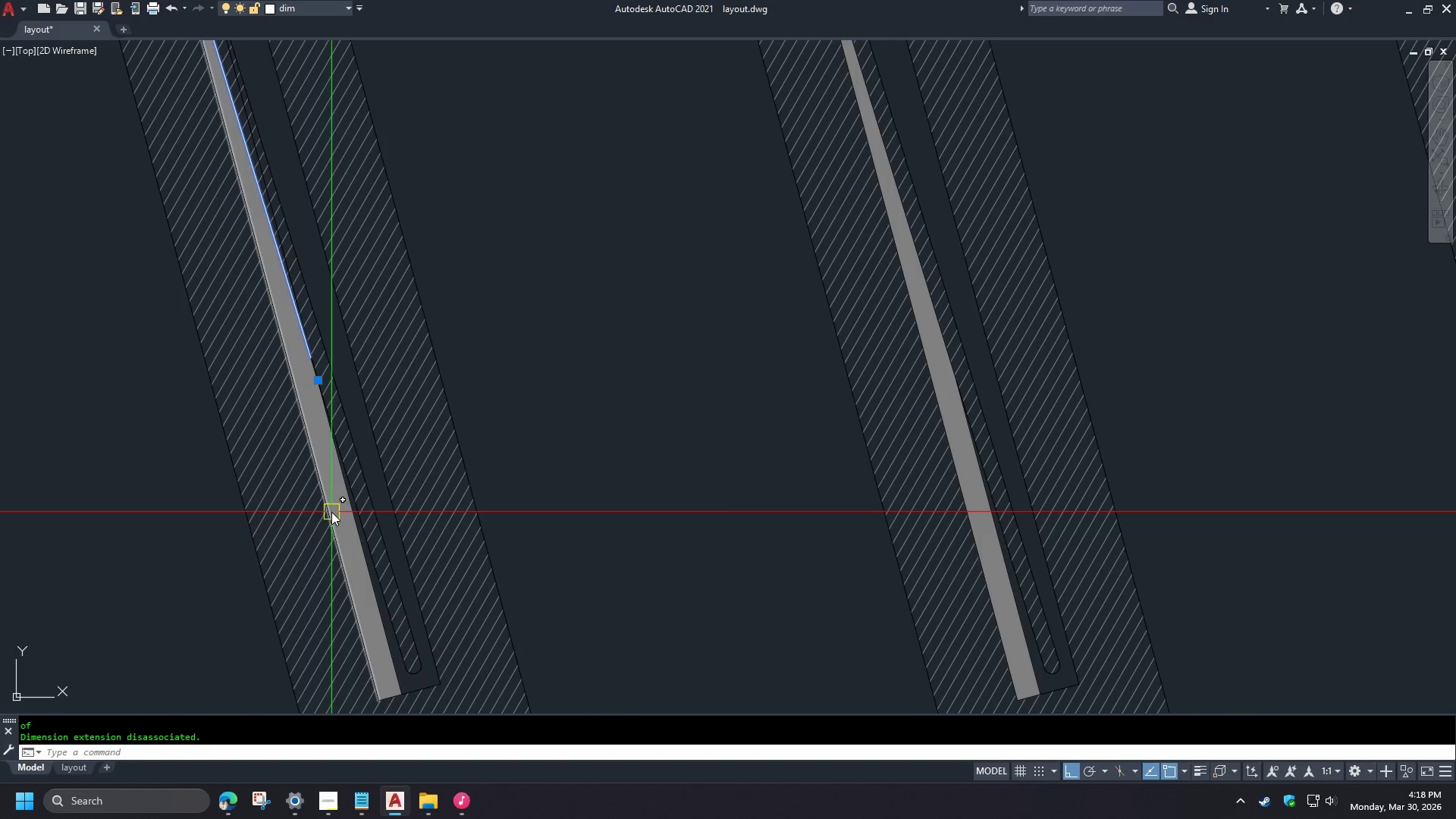 
scroll: coordinate [361, 479], scroll_direction: up, amount: 2.0
 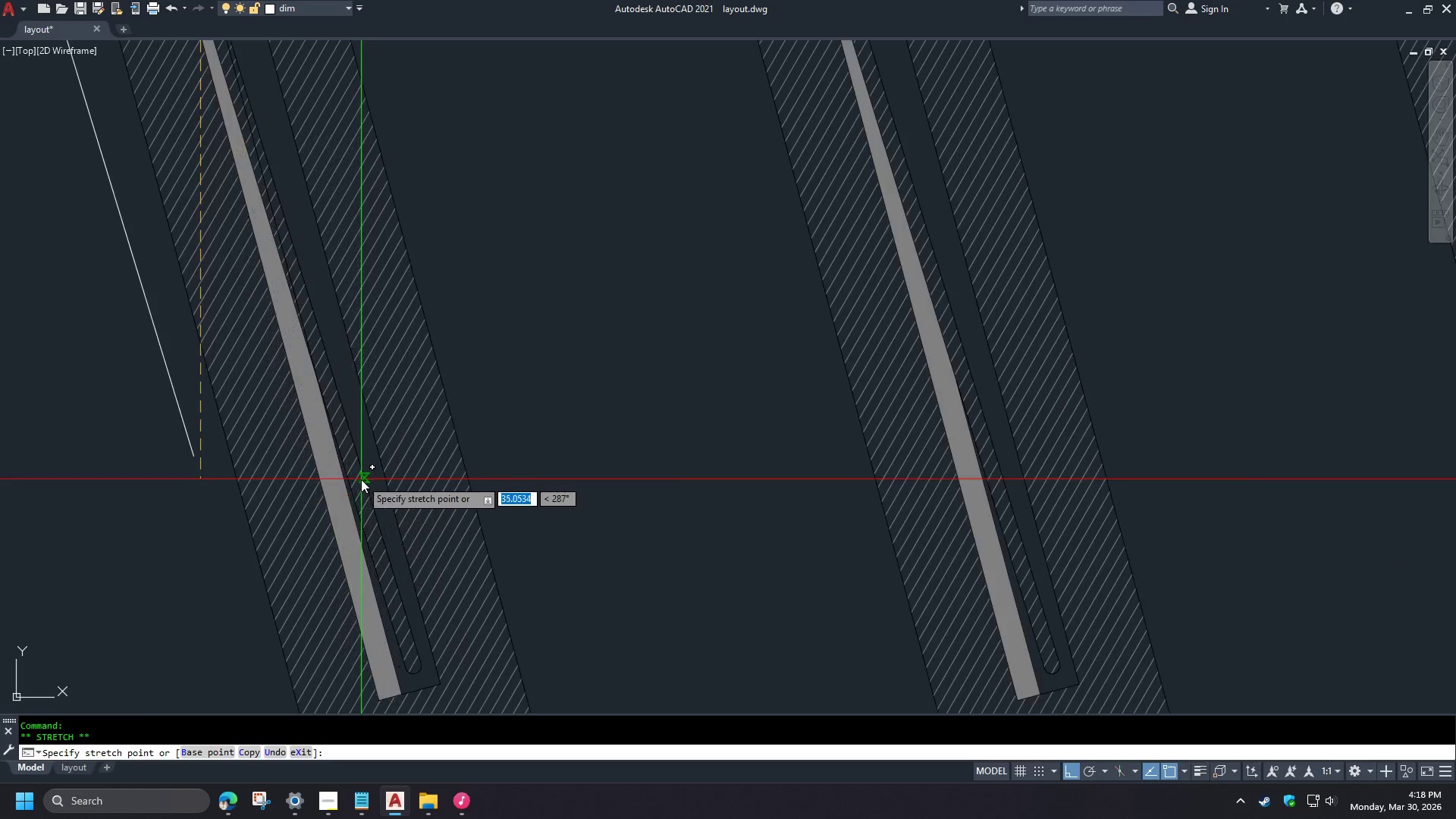 
key(Escape)
 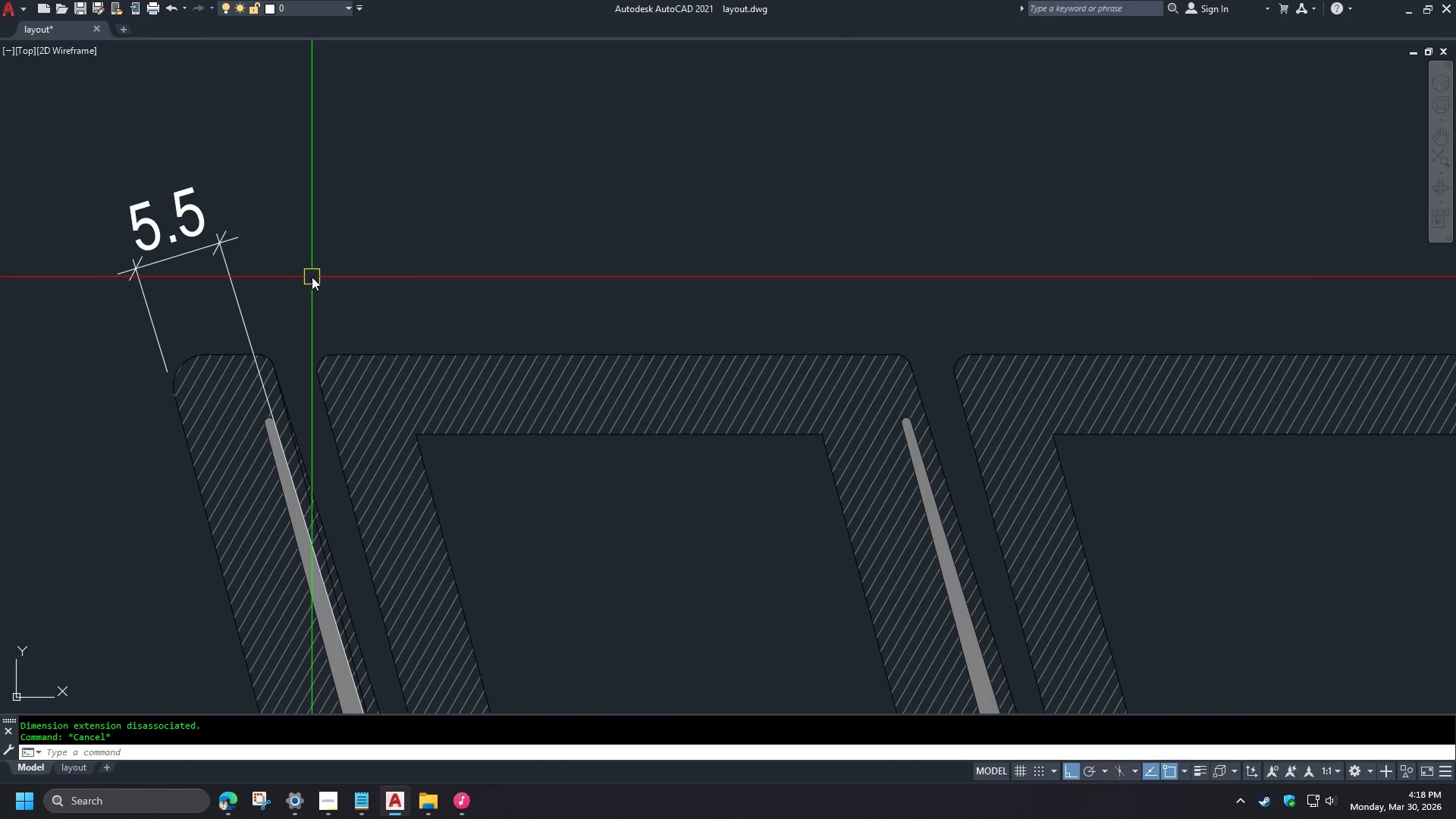 
scroll: coordinate [328, 512], scroll_direction: down, amount: 2.0
 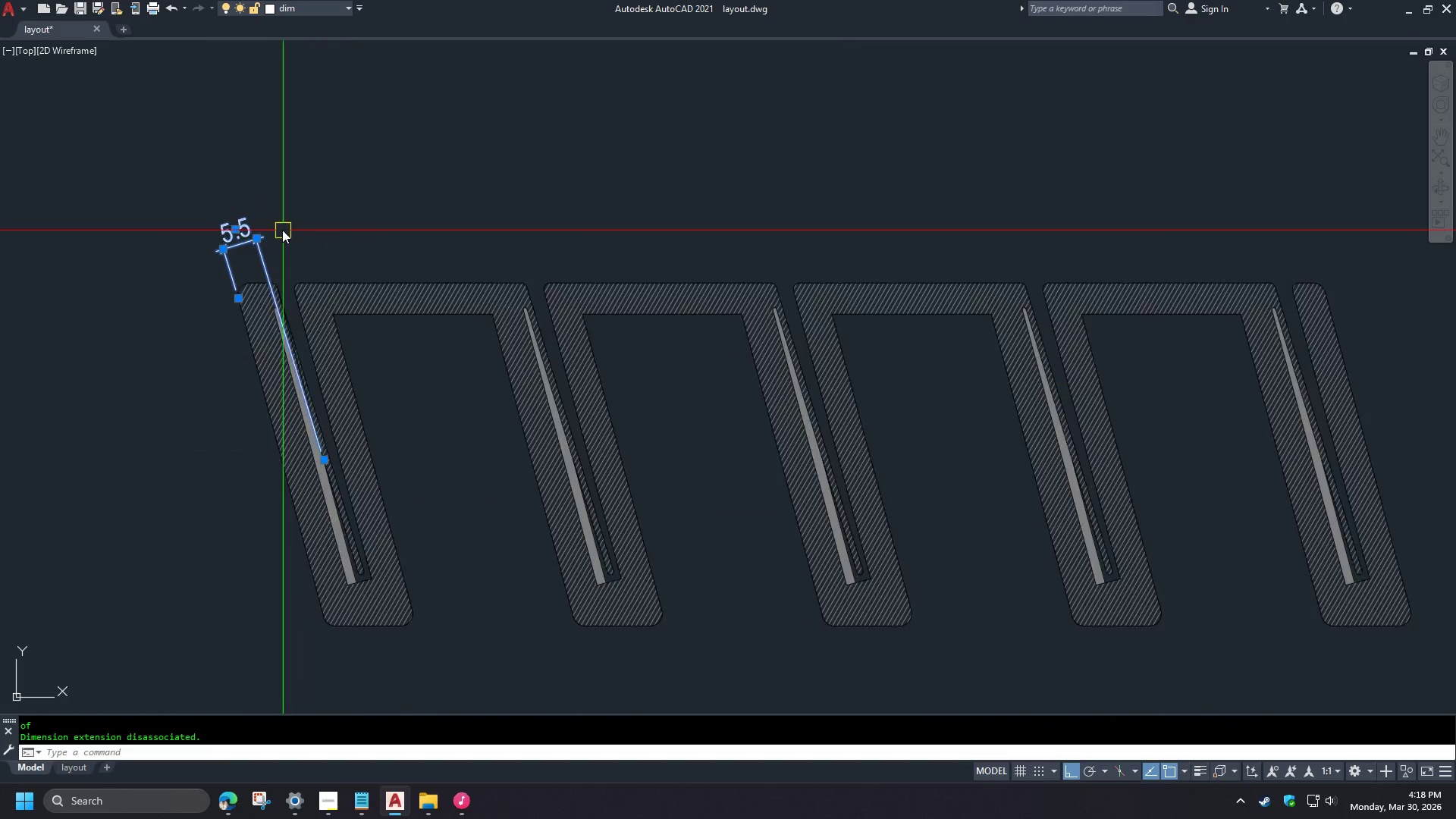 
scroll: coordinate [279, 238], scroll_direction: up, amount: 2.0
 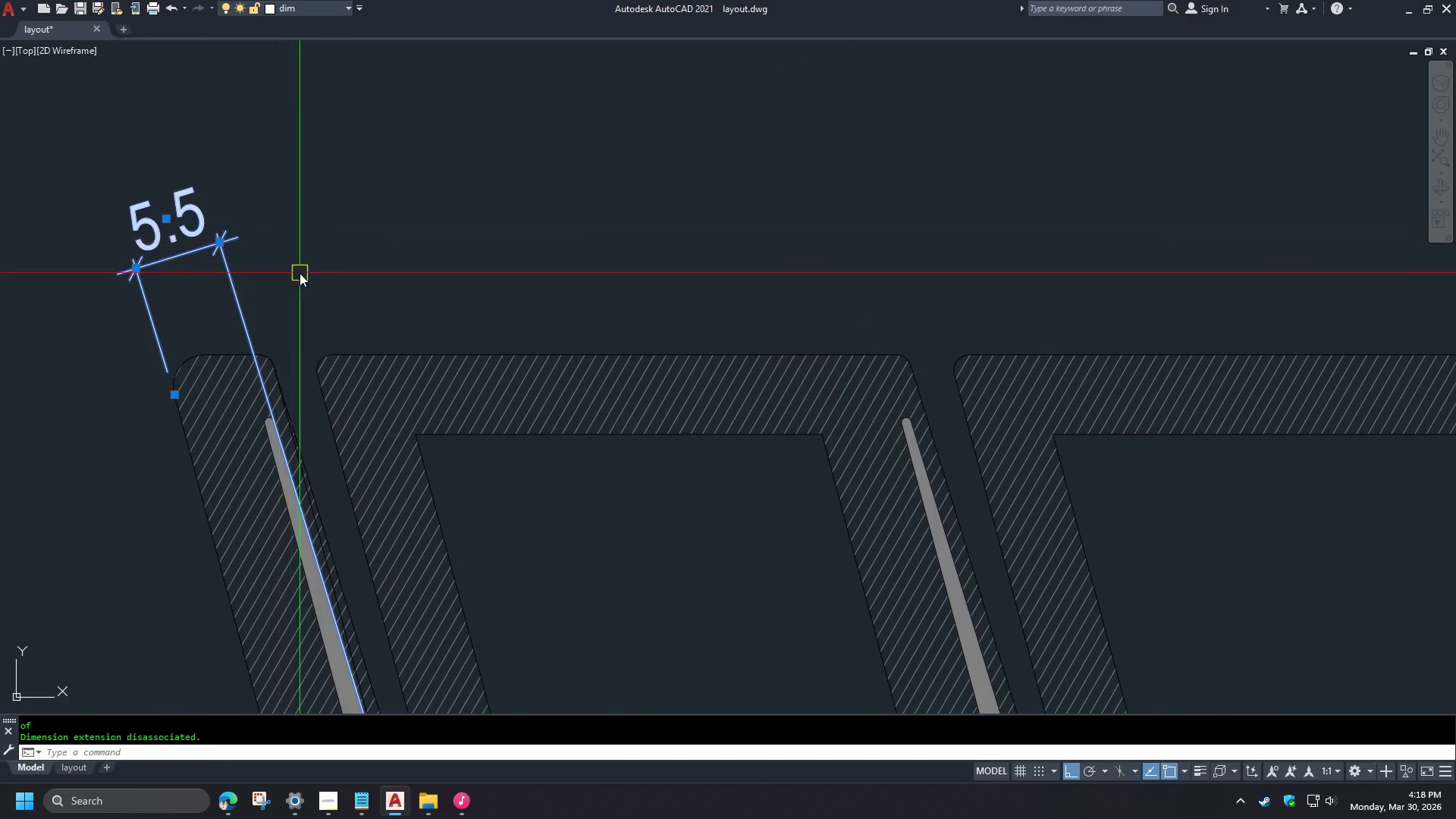 
left_click([289, 275])
 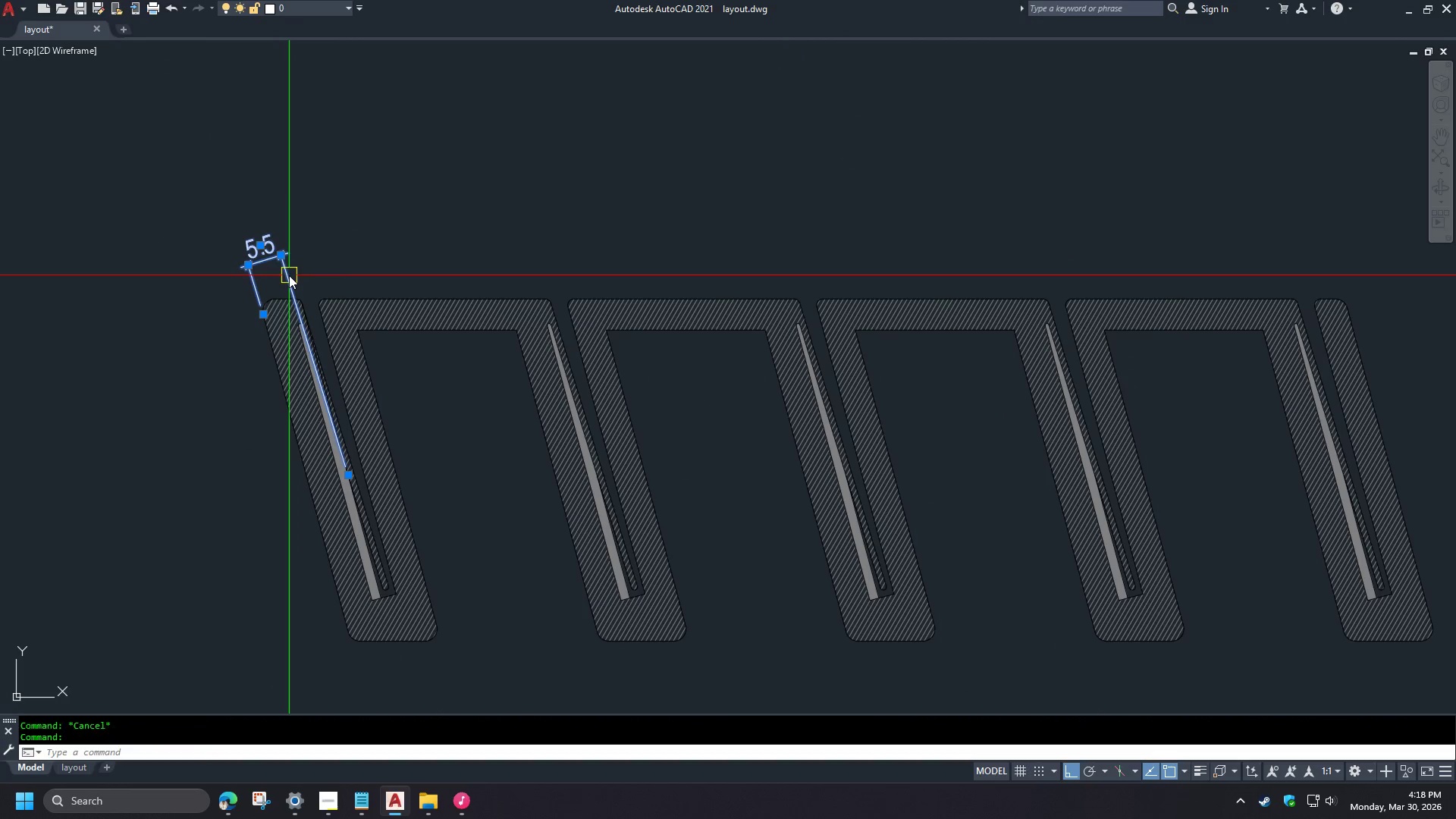 
key(E)
 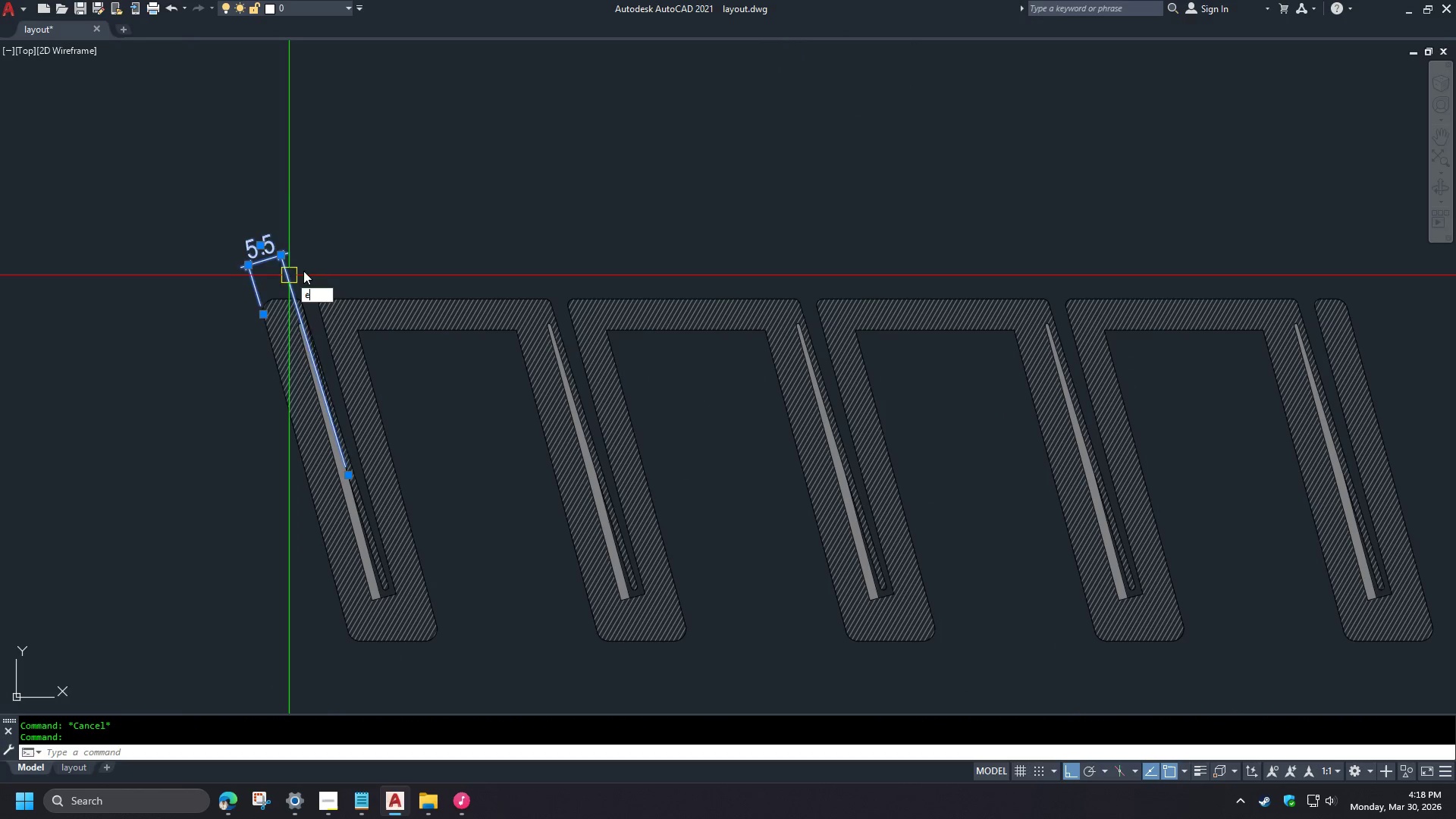 
key(Space)
 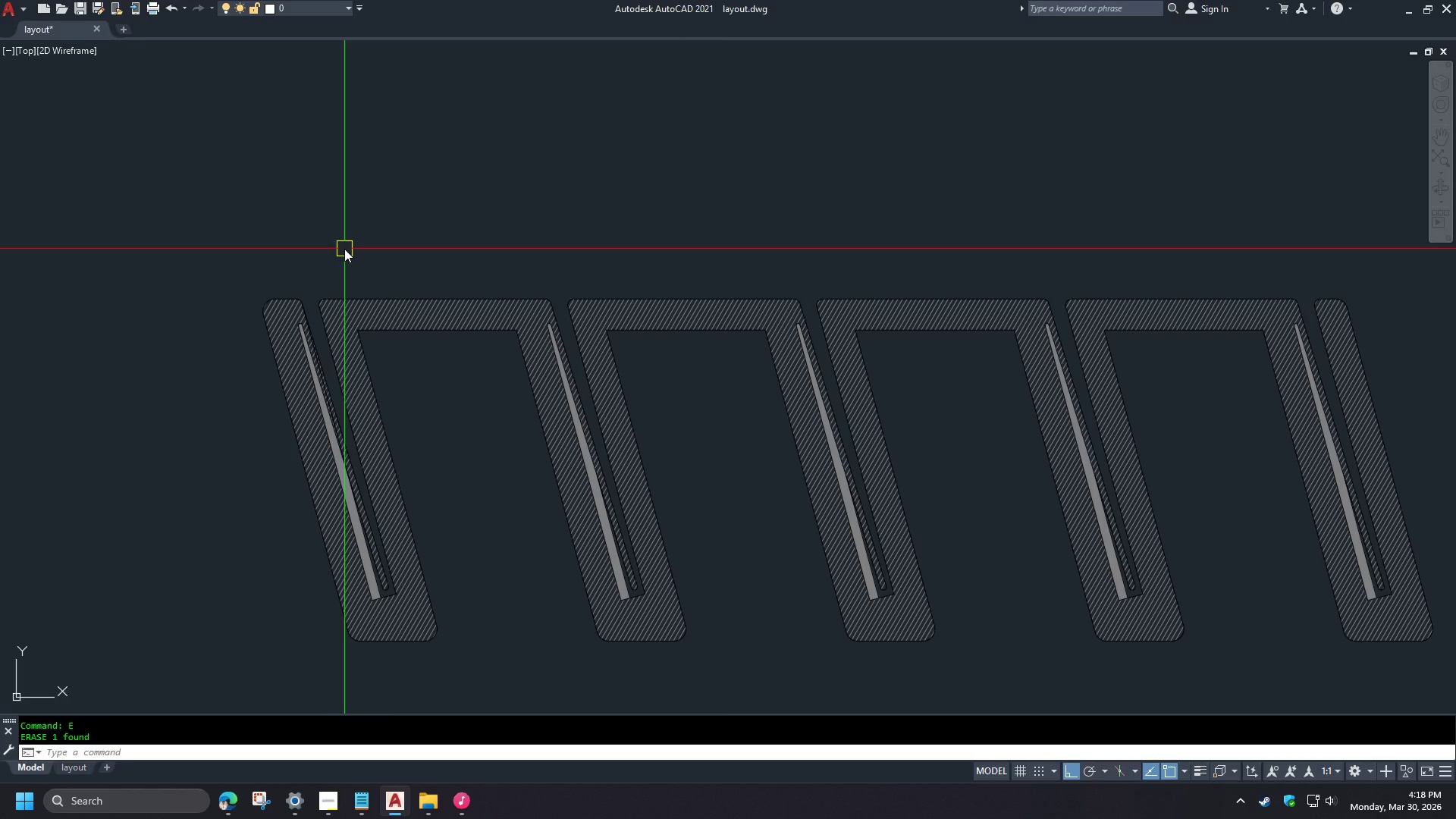 
scroll: coordinate [526, 231], scroll_direction: down, amount: 5.0
 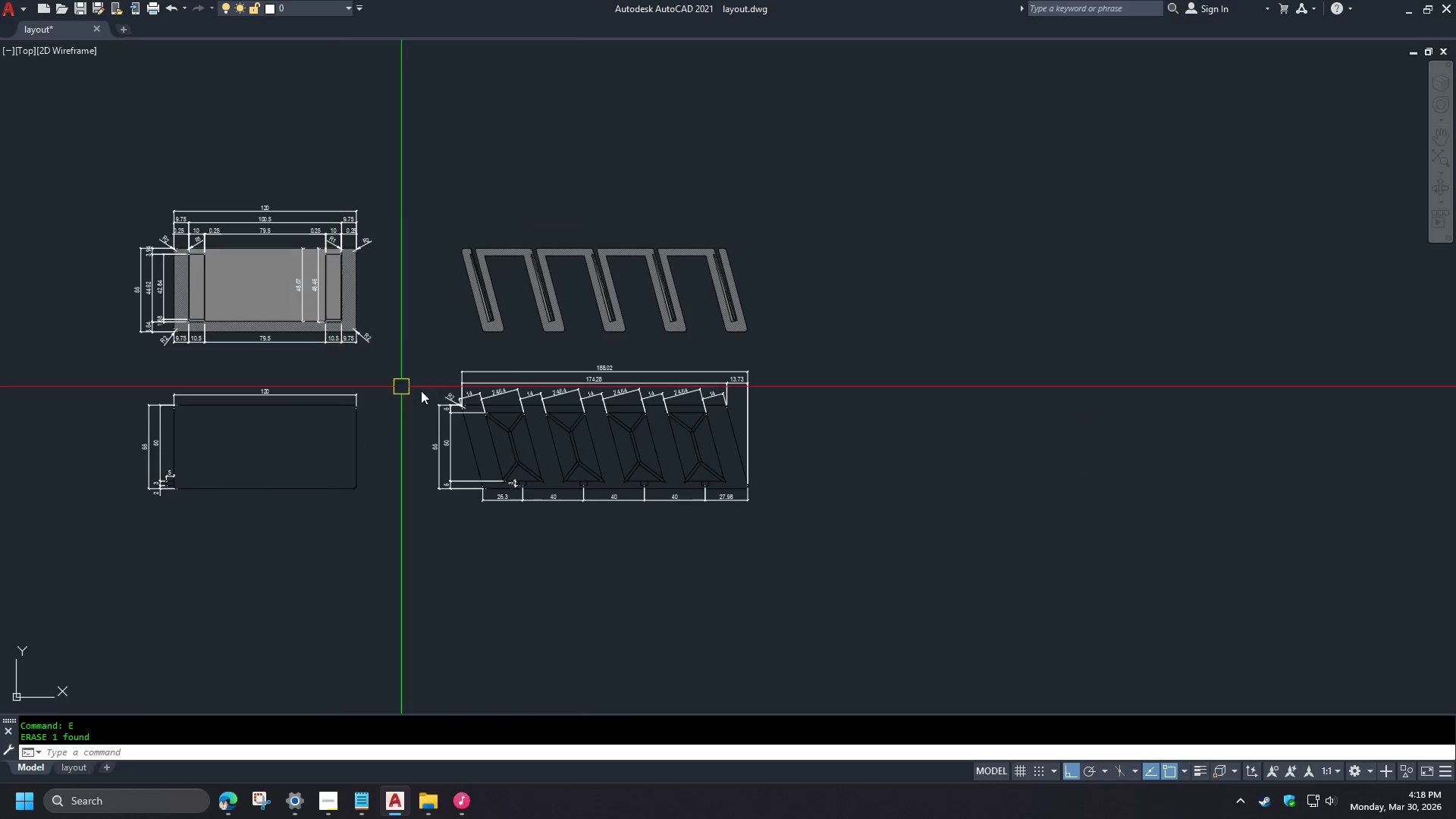 
left_click([1200, 423])
 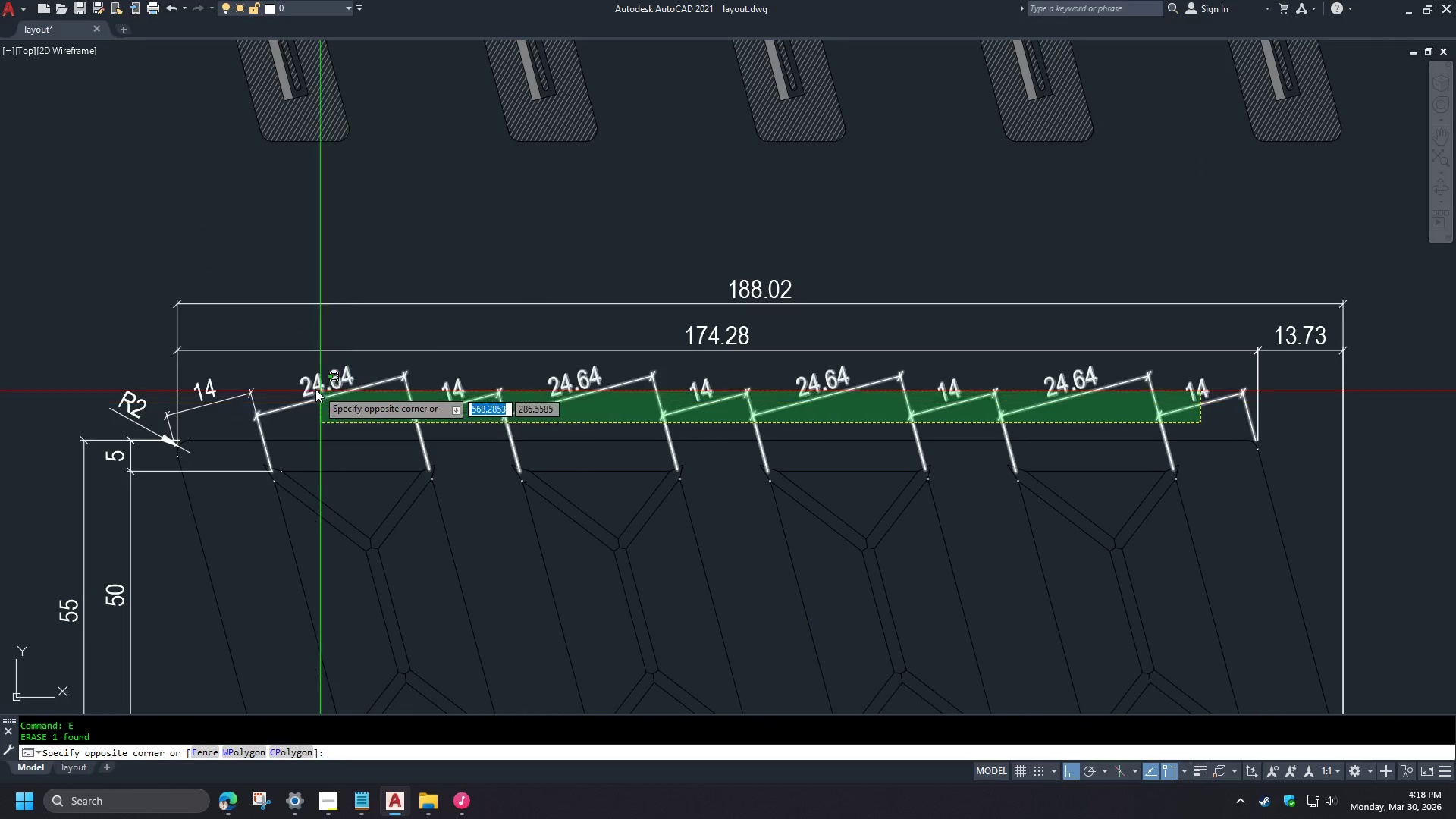 
left_click([312, 388])
 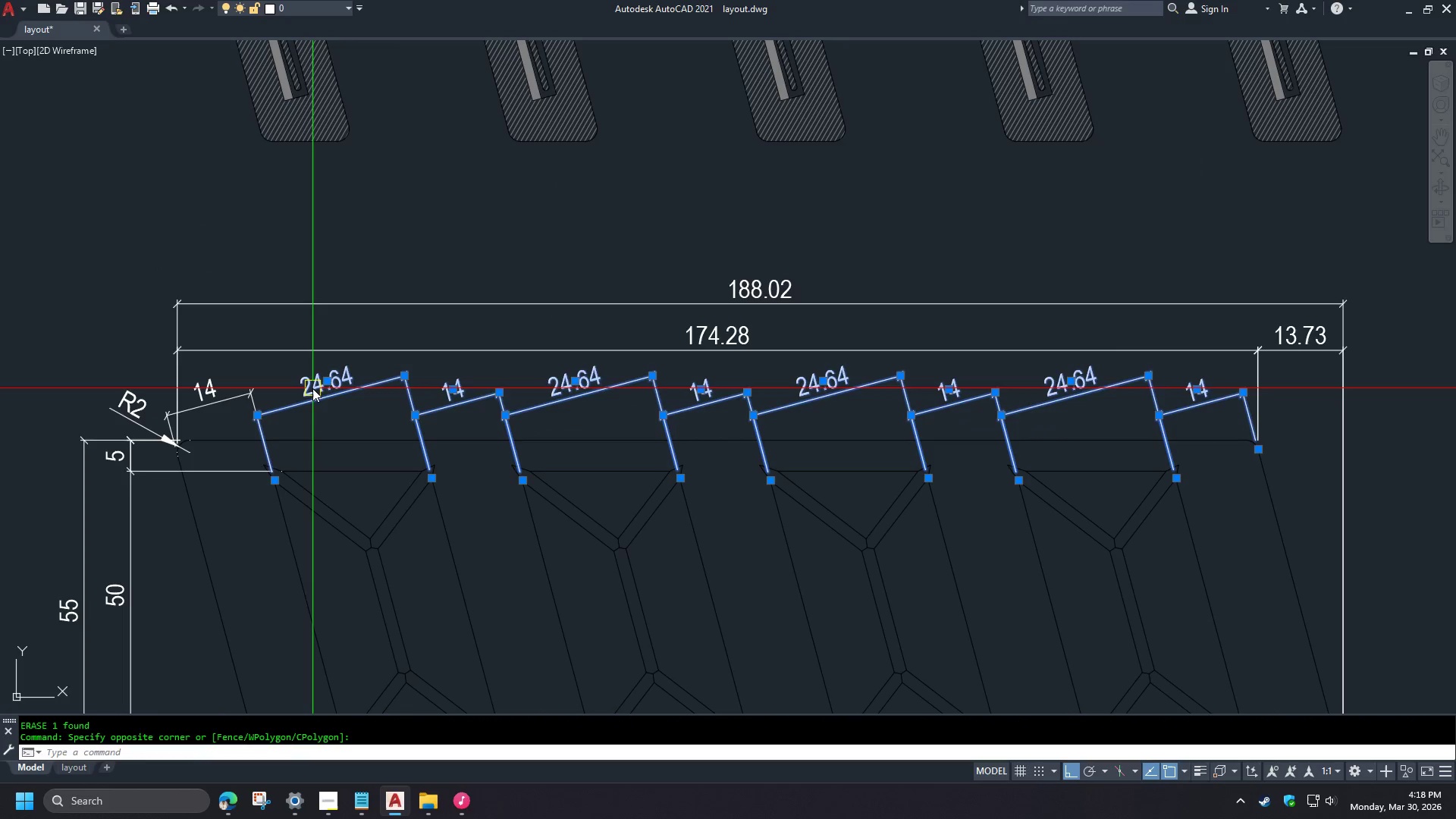 
key(E)
 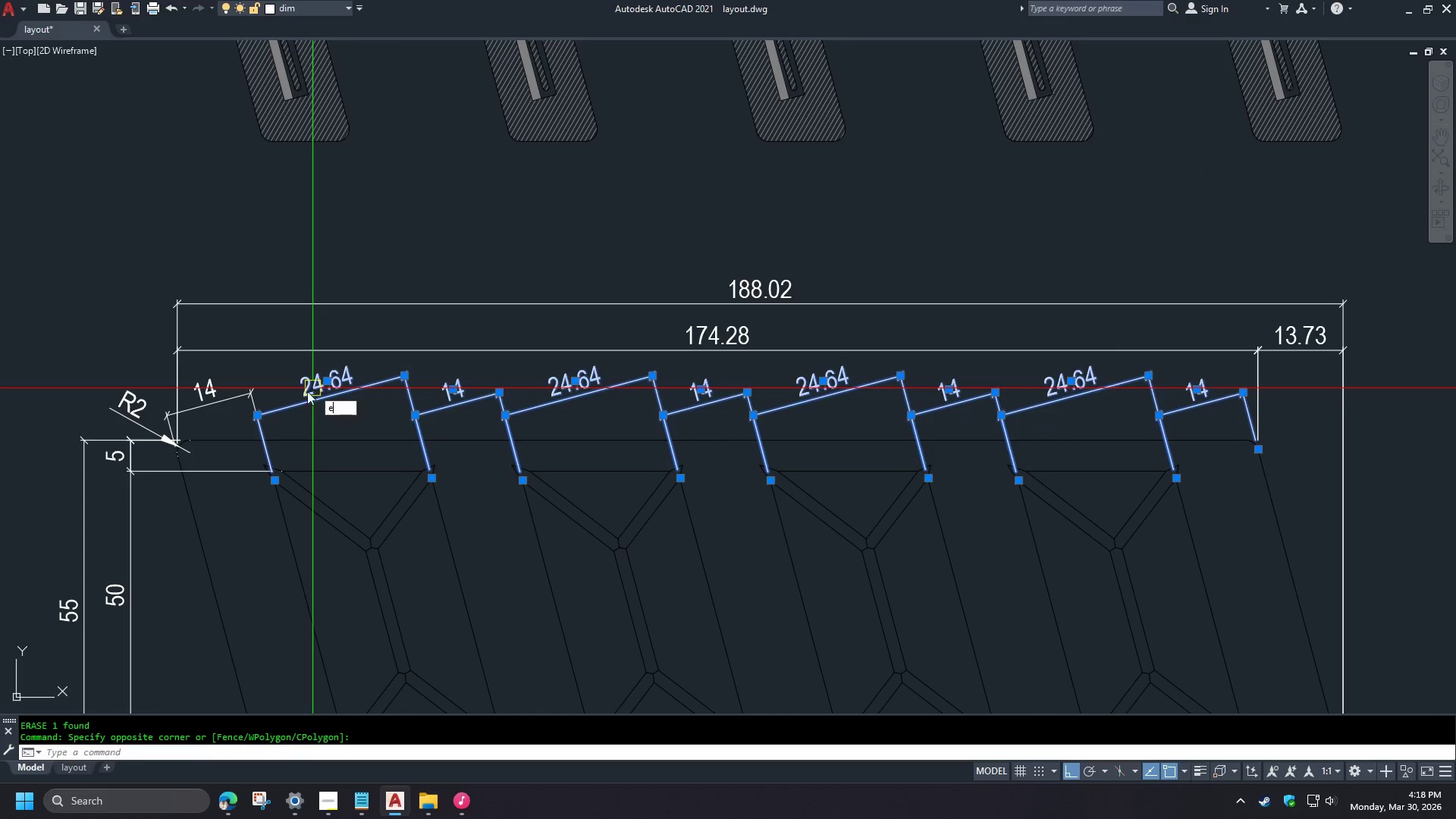 
key(Space)
 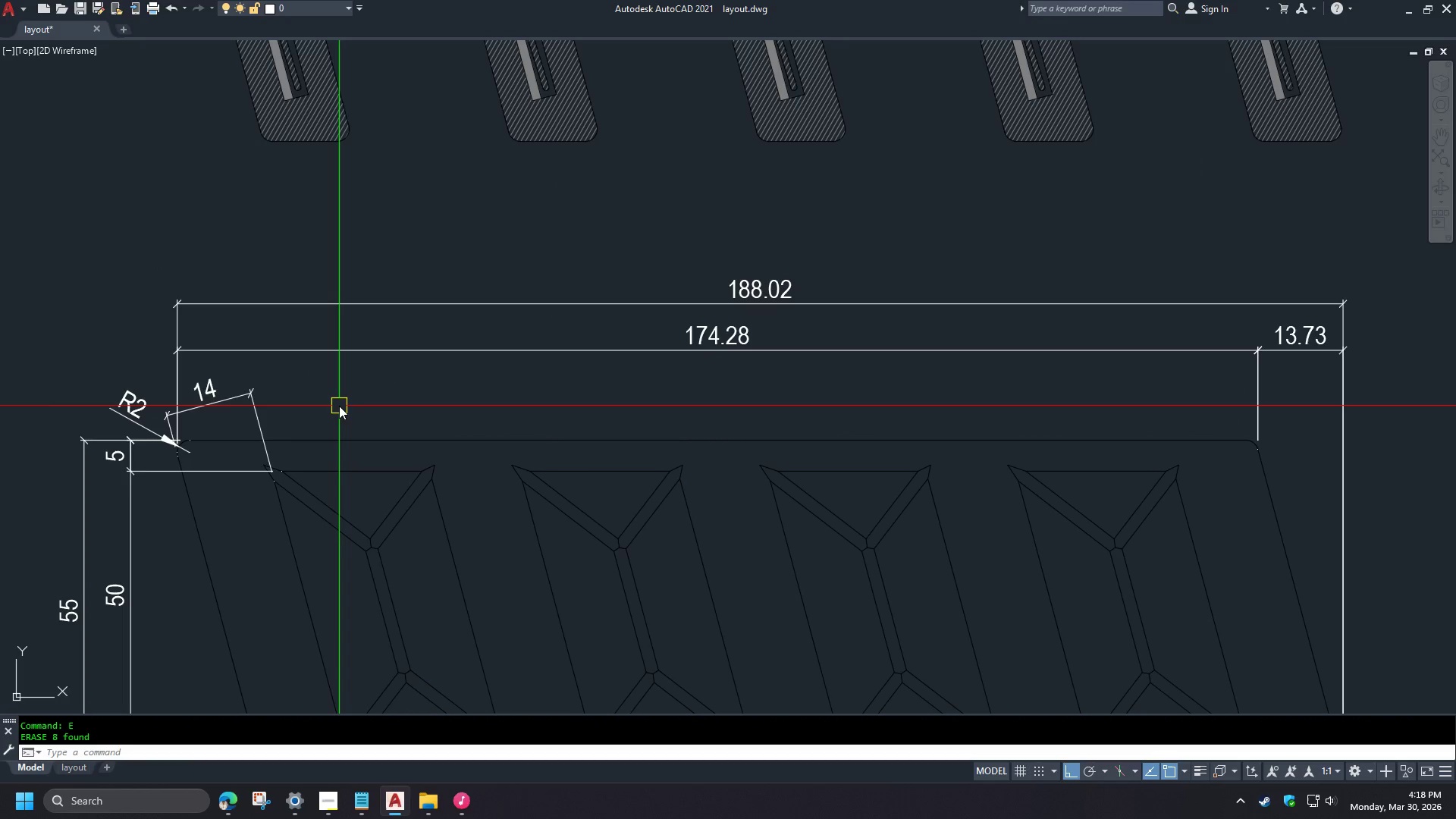 
scroll: coordinate [557, 417], scroll_direction: up, amount: 3.0
 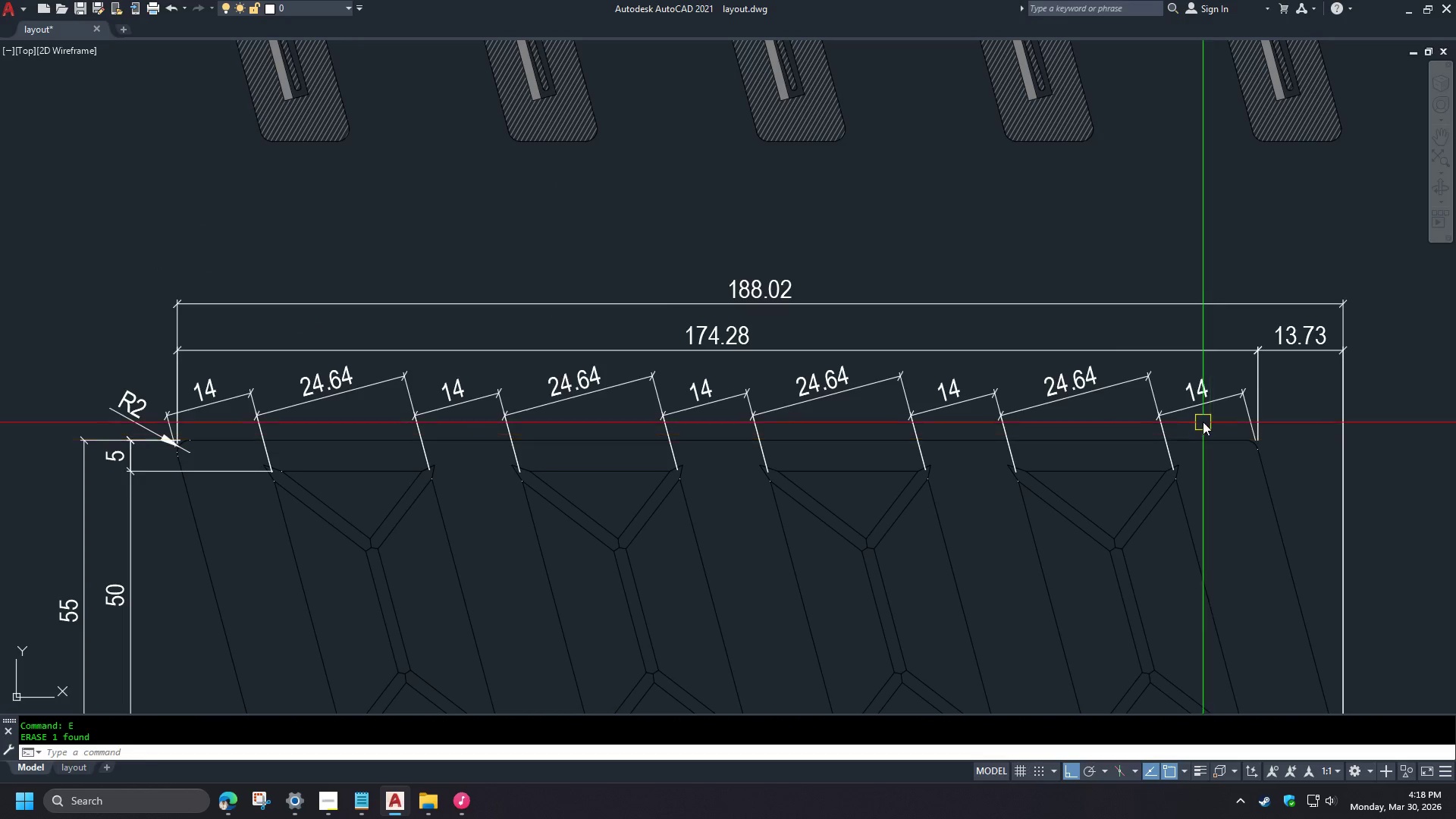 
key(Control+Z)
 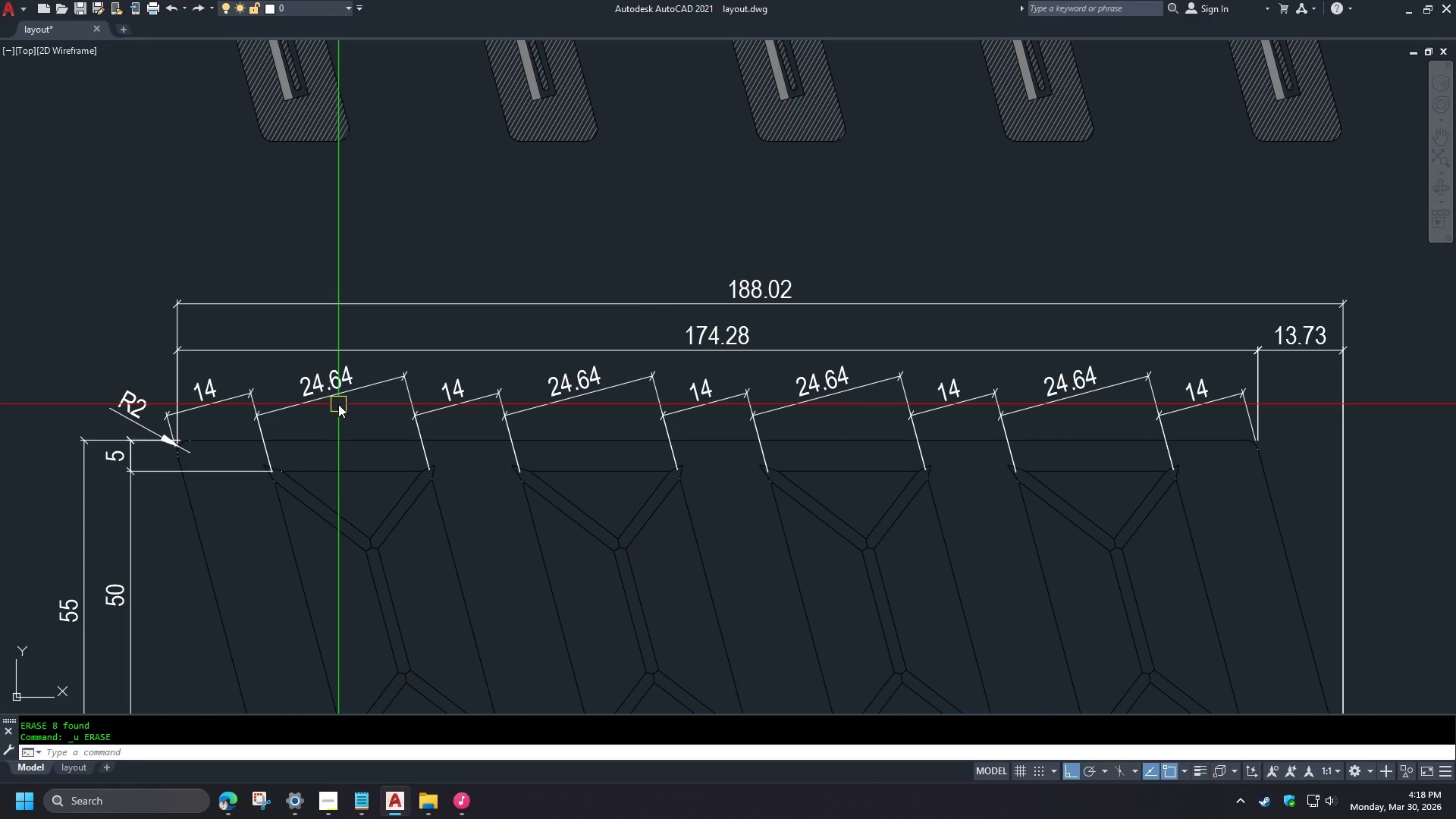 
type(re )
 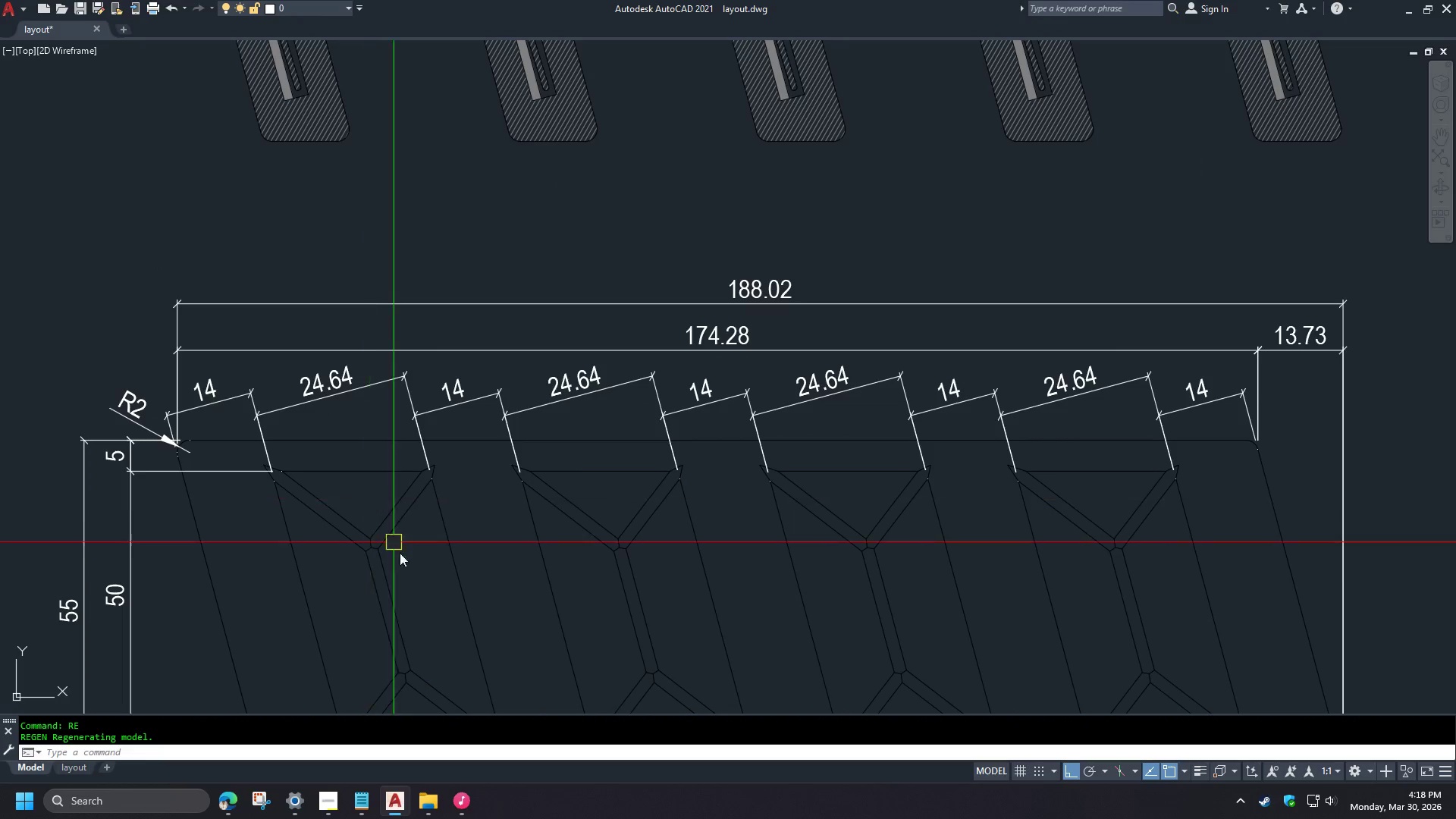 
scroll: coordinate [409, 583], scroll_direction: down, amount: 4.0
 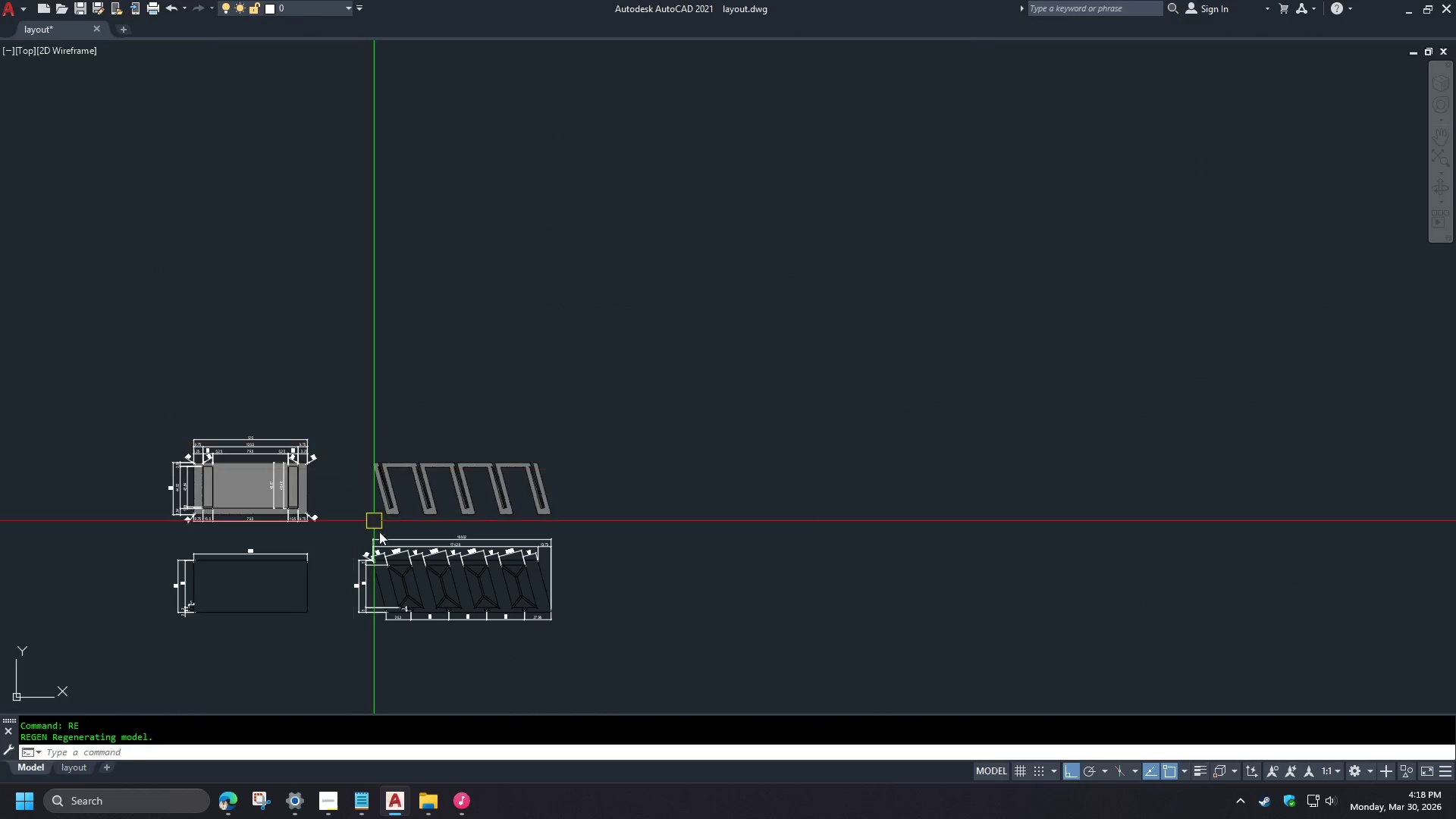 
scroll: coordinate [312, 482], scroll_direction: up, amount: 6.0
 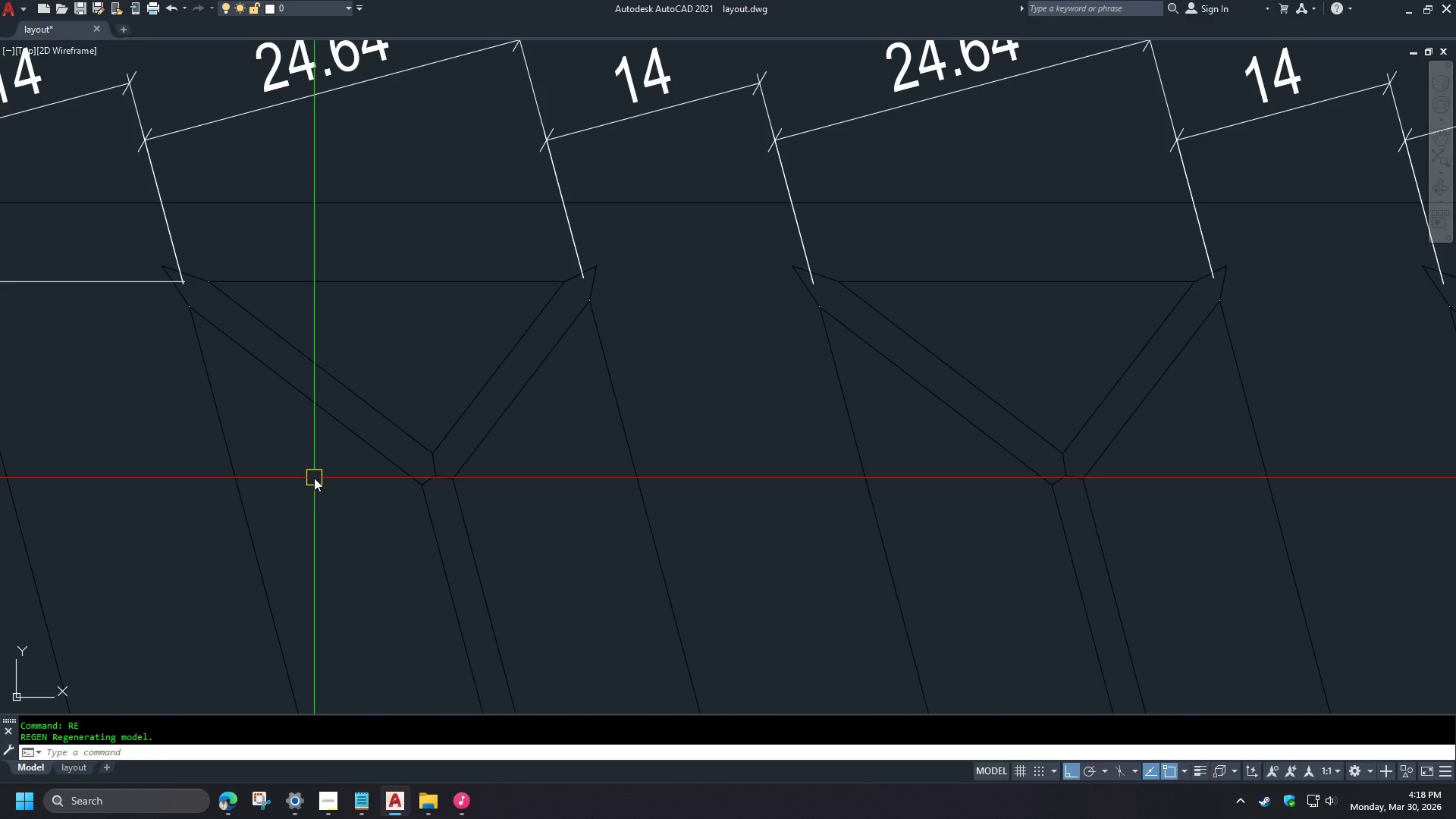 
type(dal )
 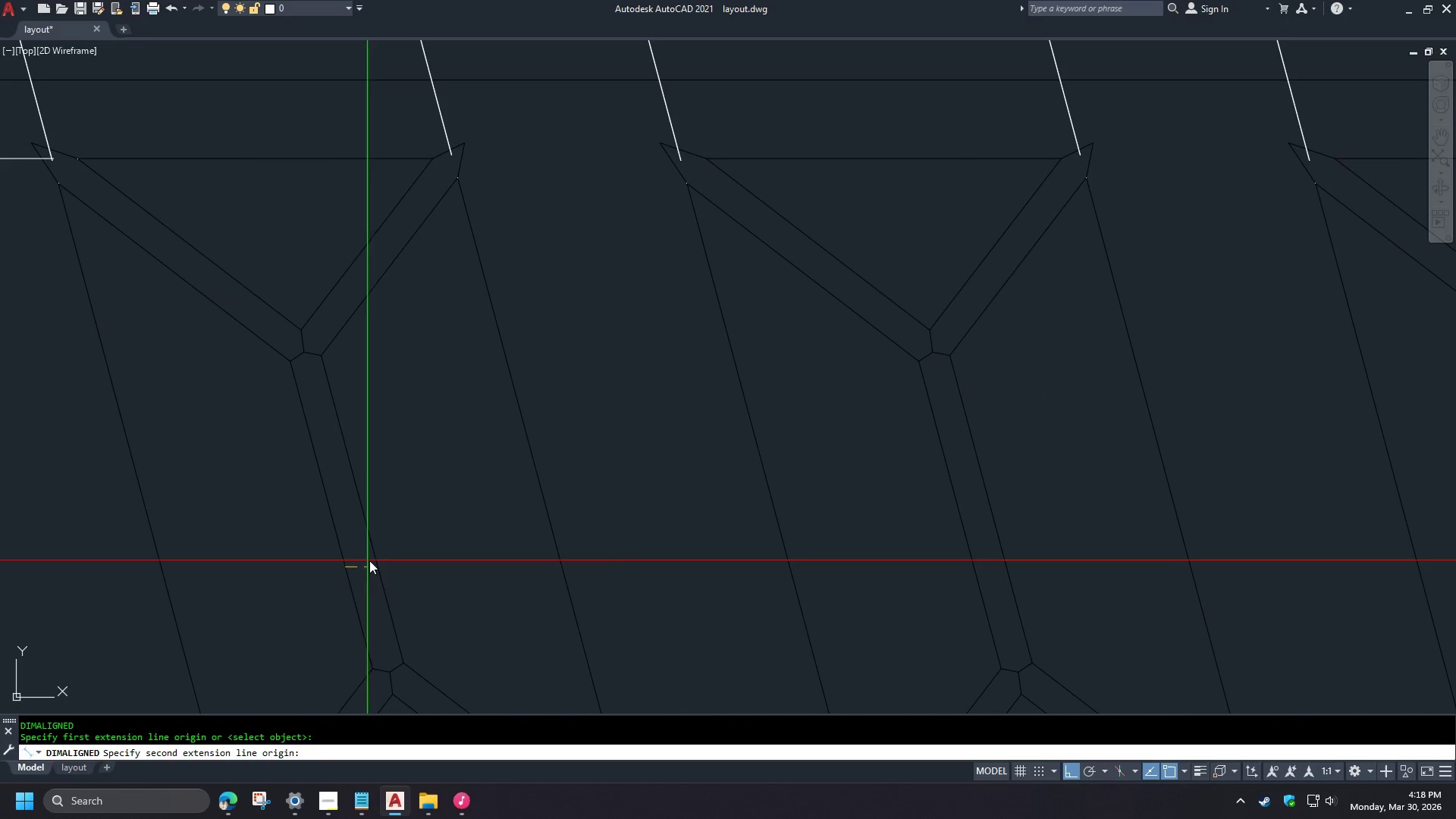 
double_click([372, 560])
 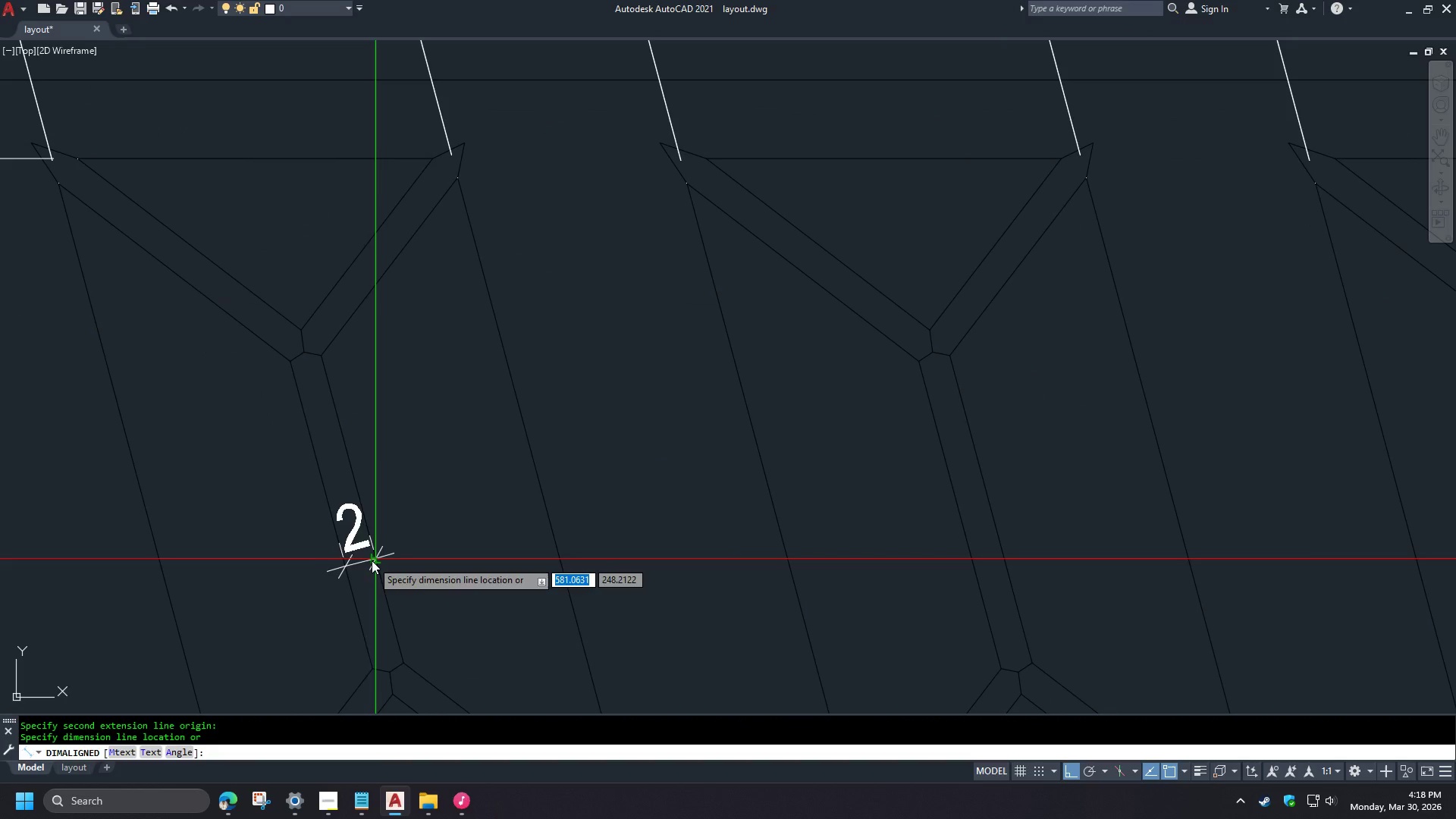 
scroll: coordinate [429, 545], scroll_direction: none, amount: 0.0
 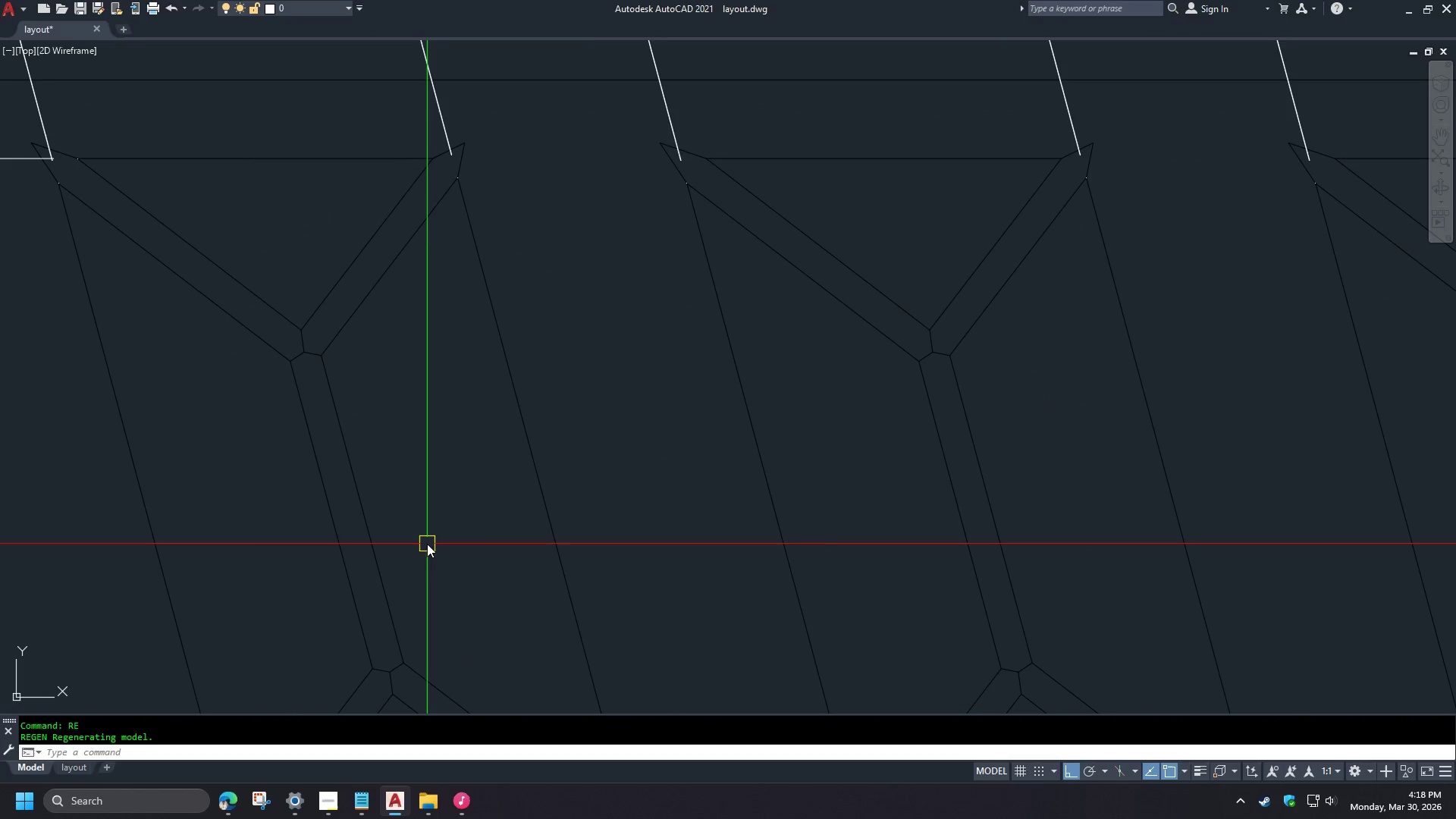 
left_click([372, 560])
 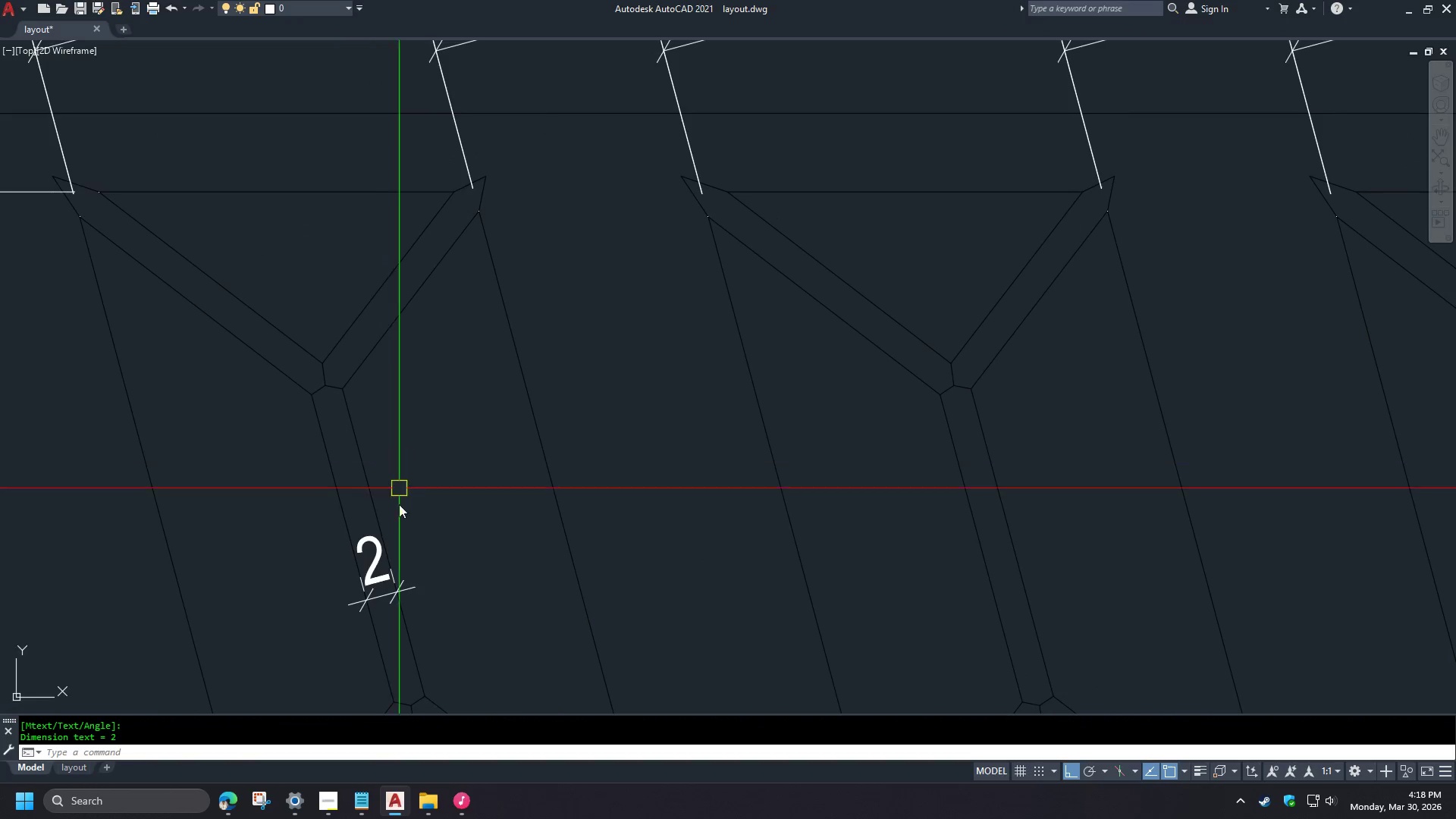 
left_click([372, 573])
 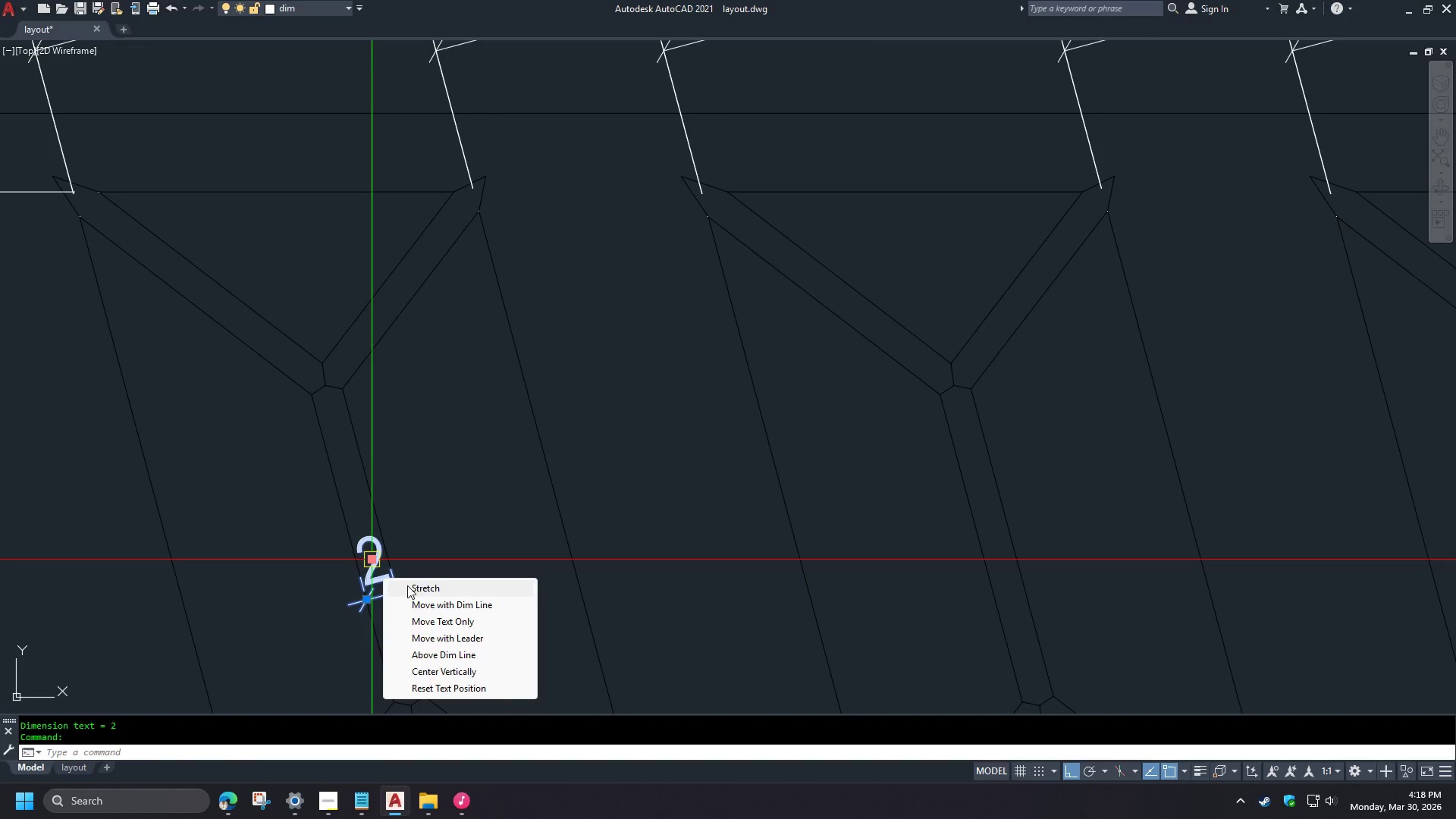 
left_click([418, 598])
 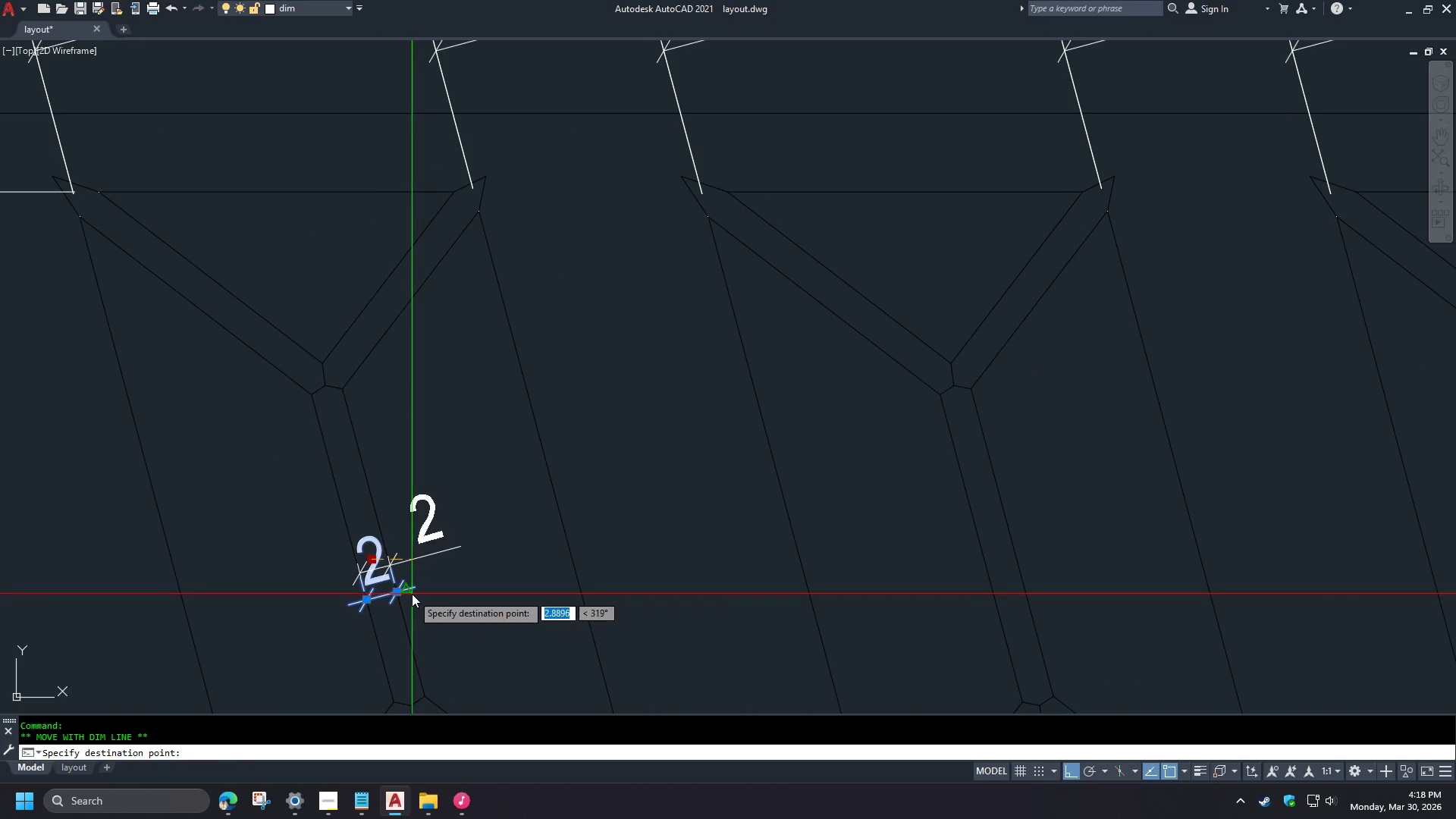 
left_click([412, 594])
 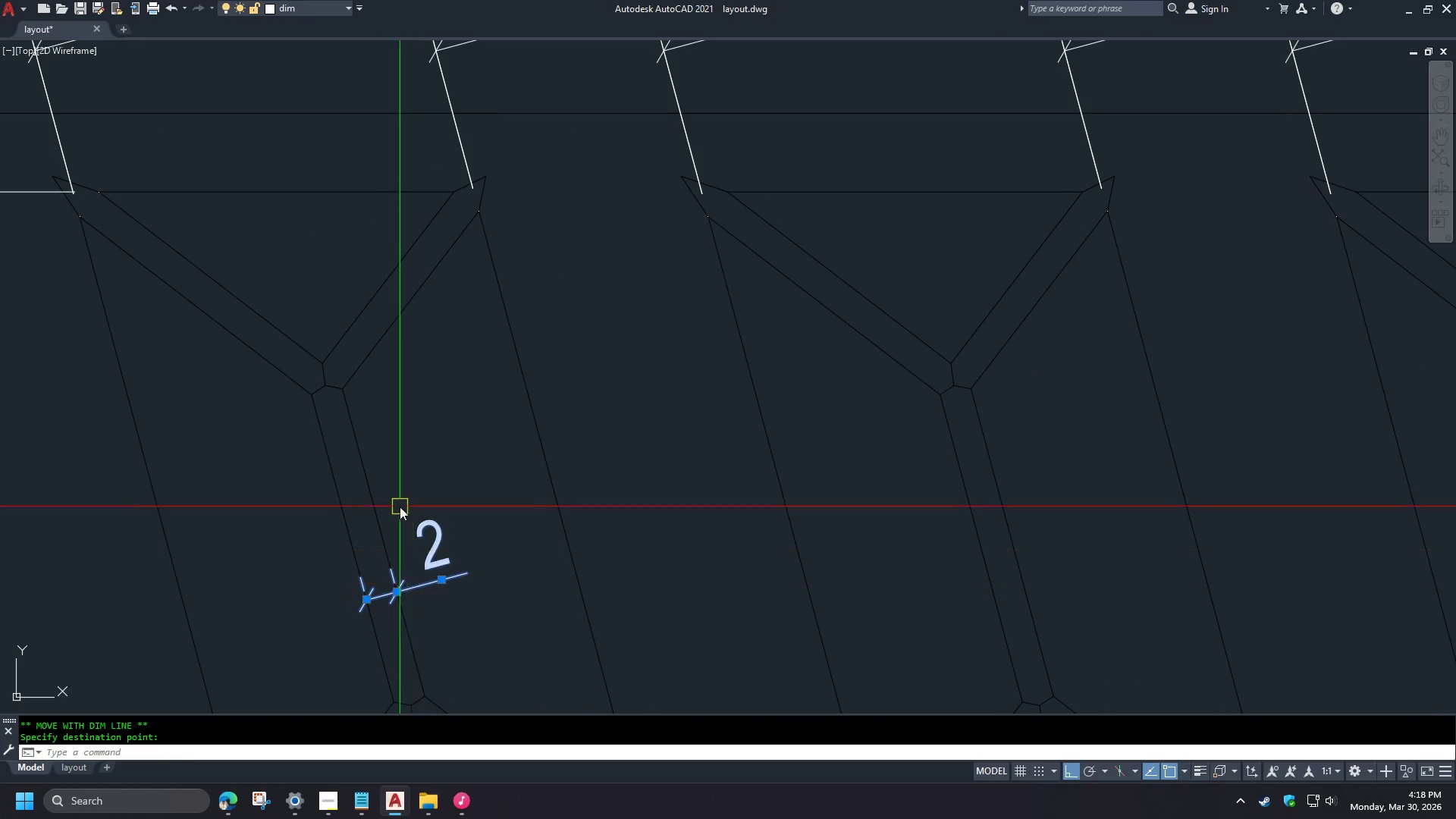 
key(Escape)
 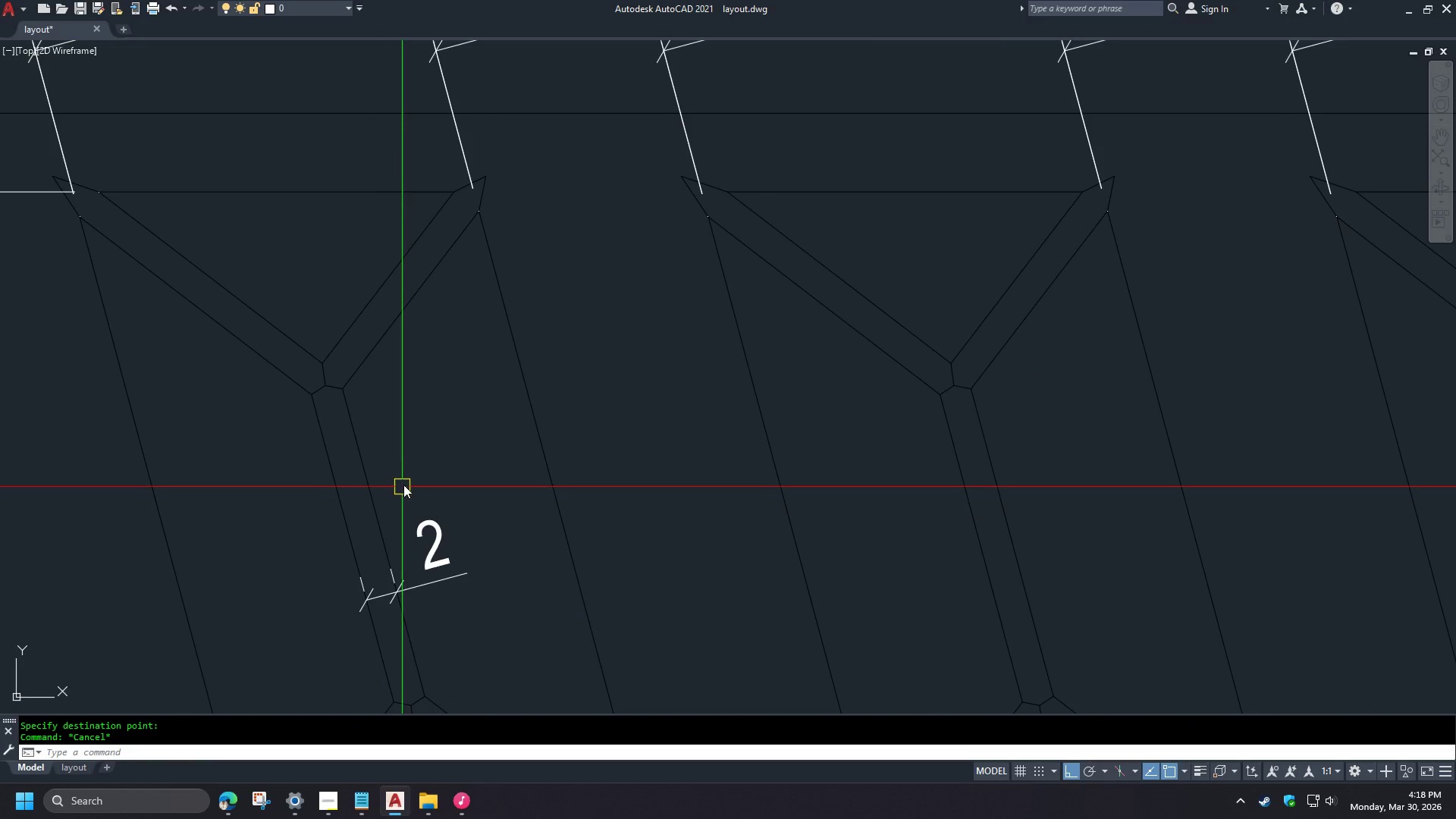 
scroll: coordinate [406, 481], scroll_direction: down, amount: 2.0
 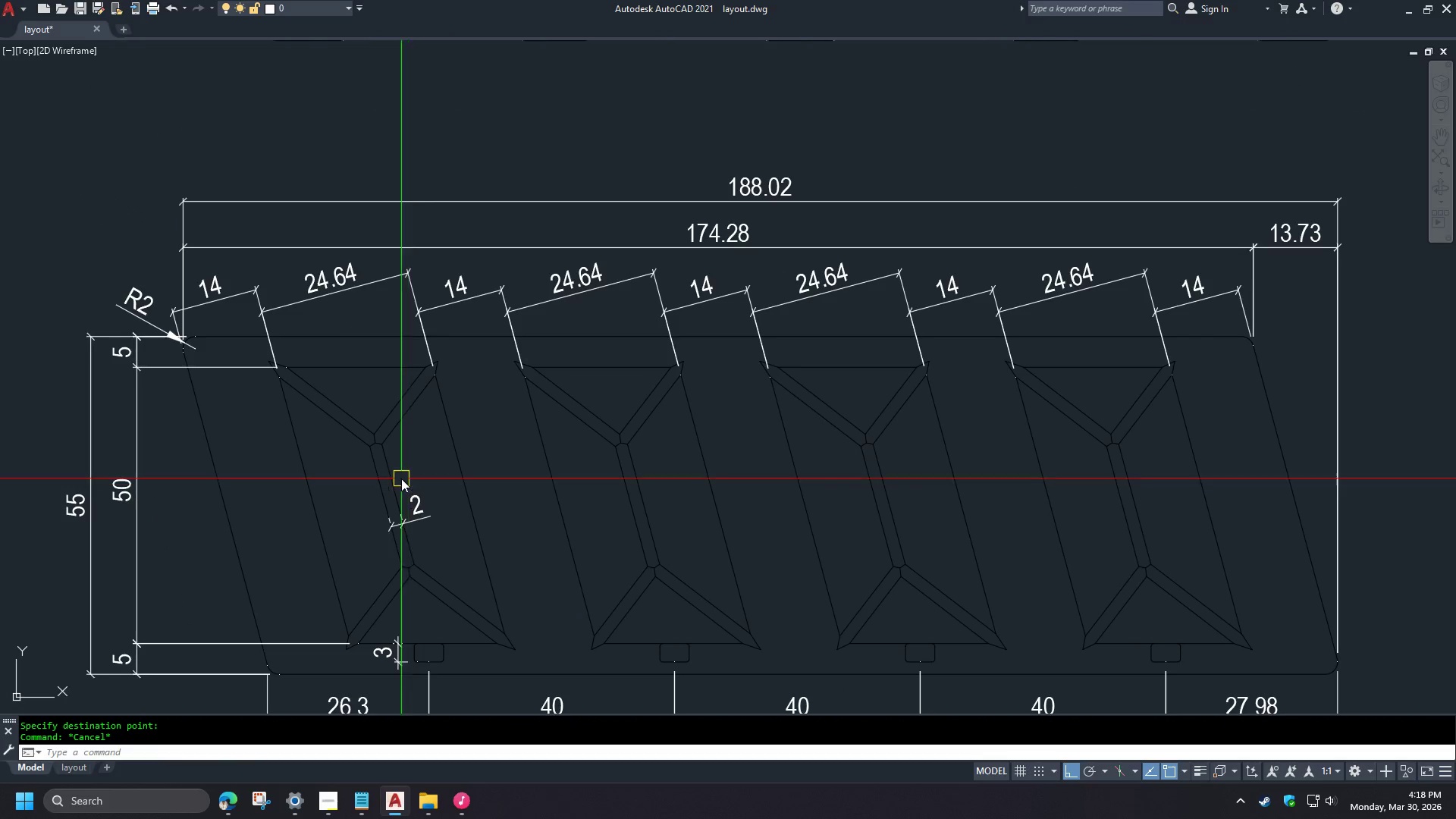 
scroll: coordinate [393, 472], scroll_direction: up, amount: 2.0
 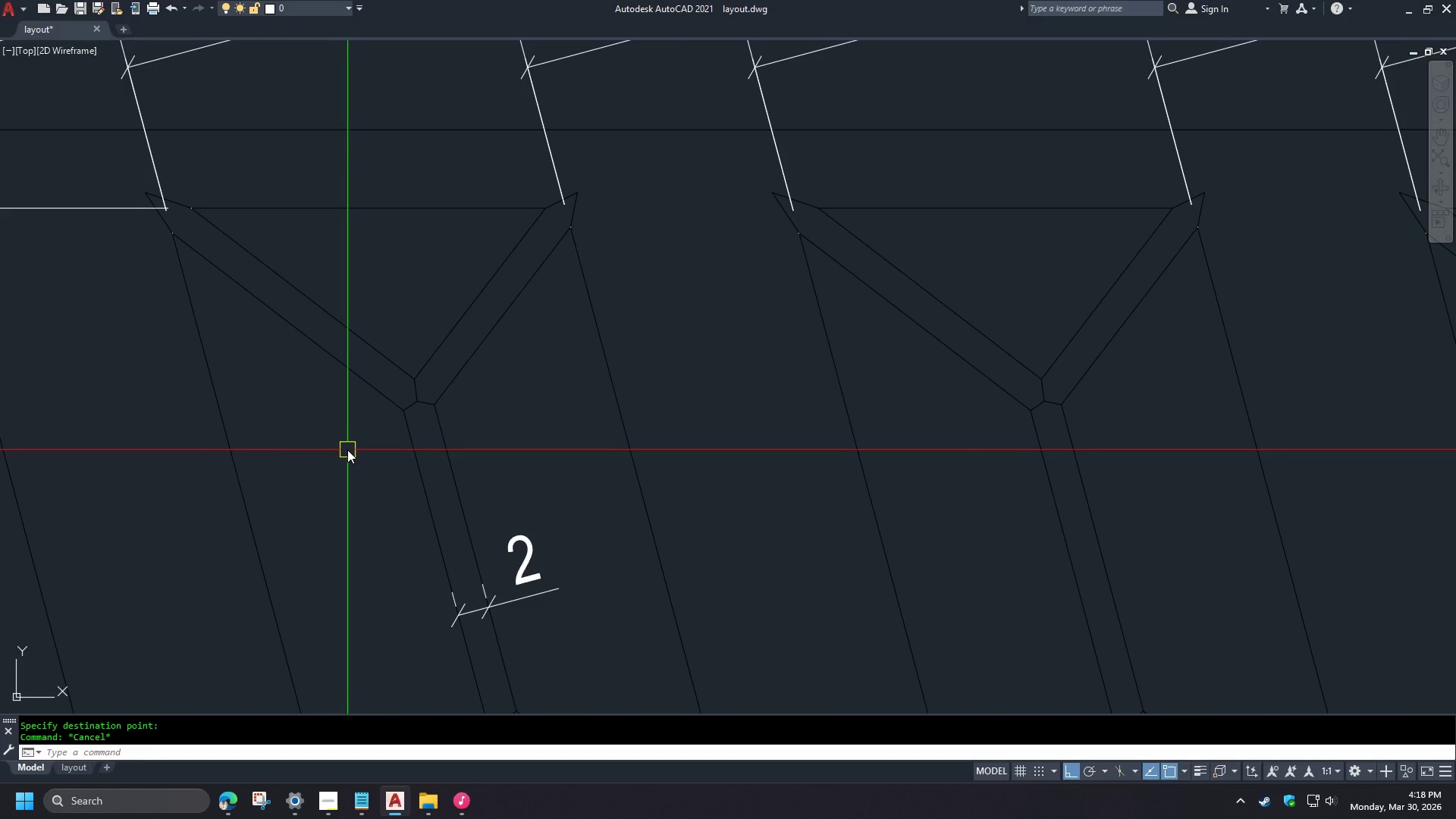 
scroll: coordinate [347, 447], scroll_direction: down, amount: 1.0
 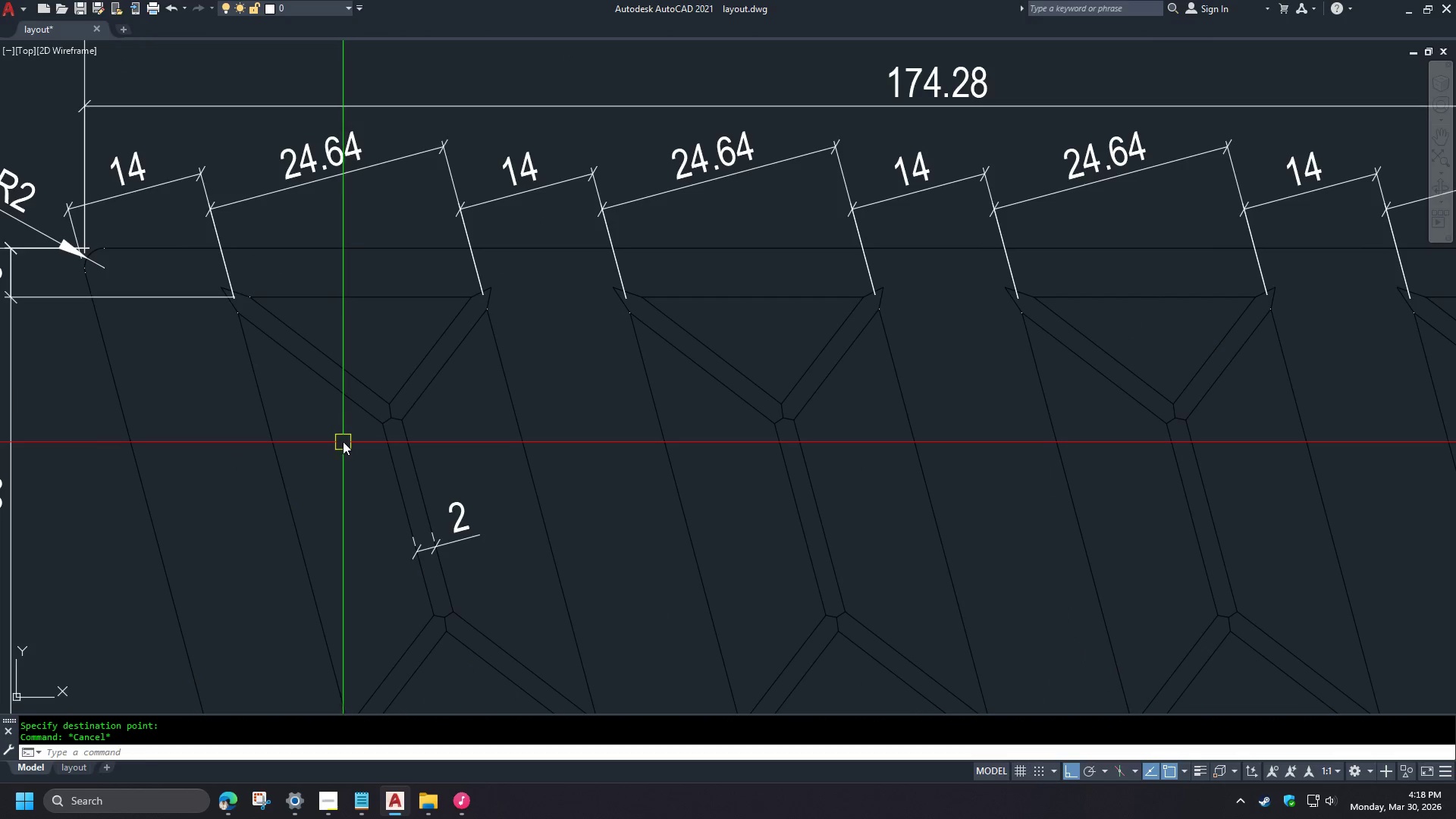 
scroll: coordinate [338, 431], scroll_direction: up, amount: 1.0
 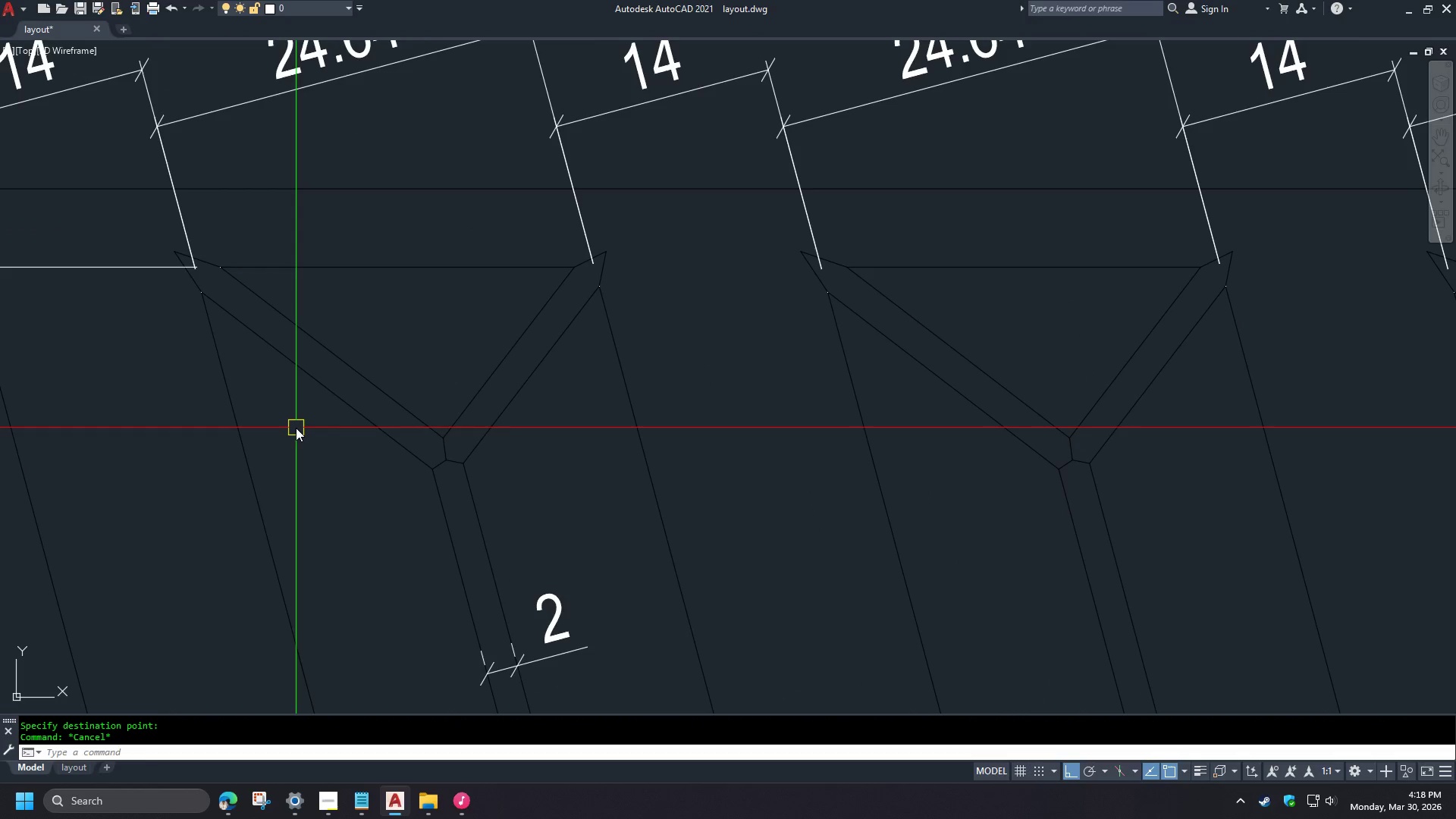 
scroll: coordinate [296, 428], scroll_direction: down, amount: 2.0
 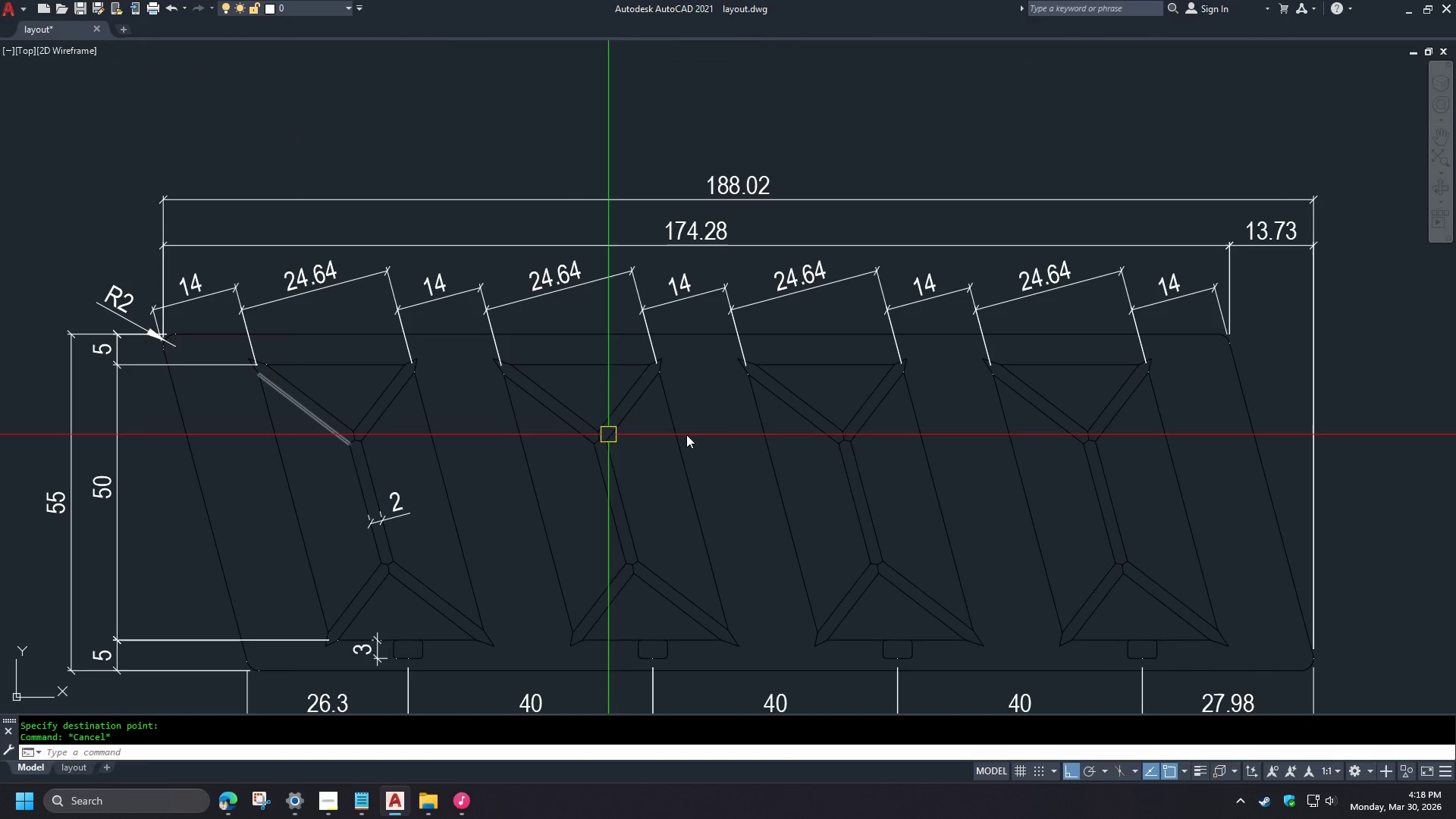 
type(dra )
 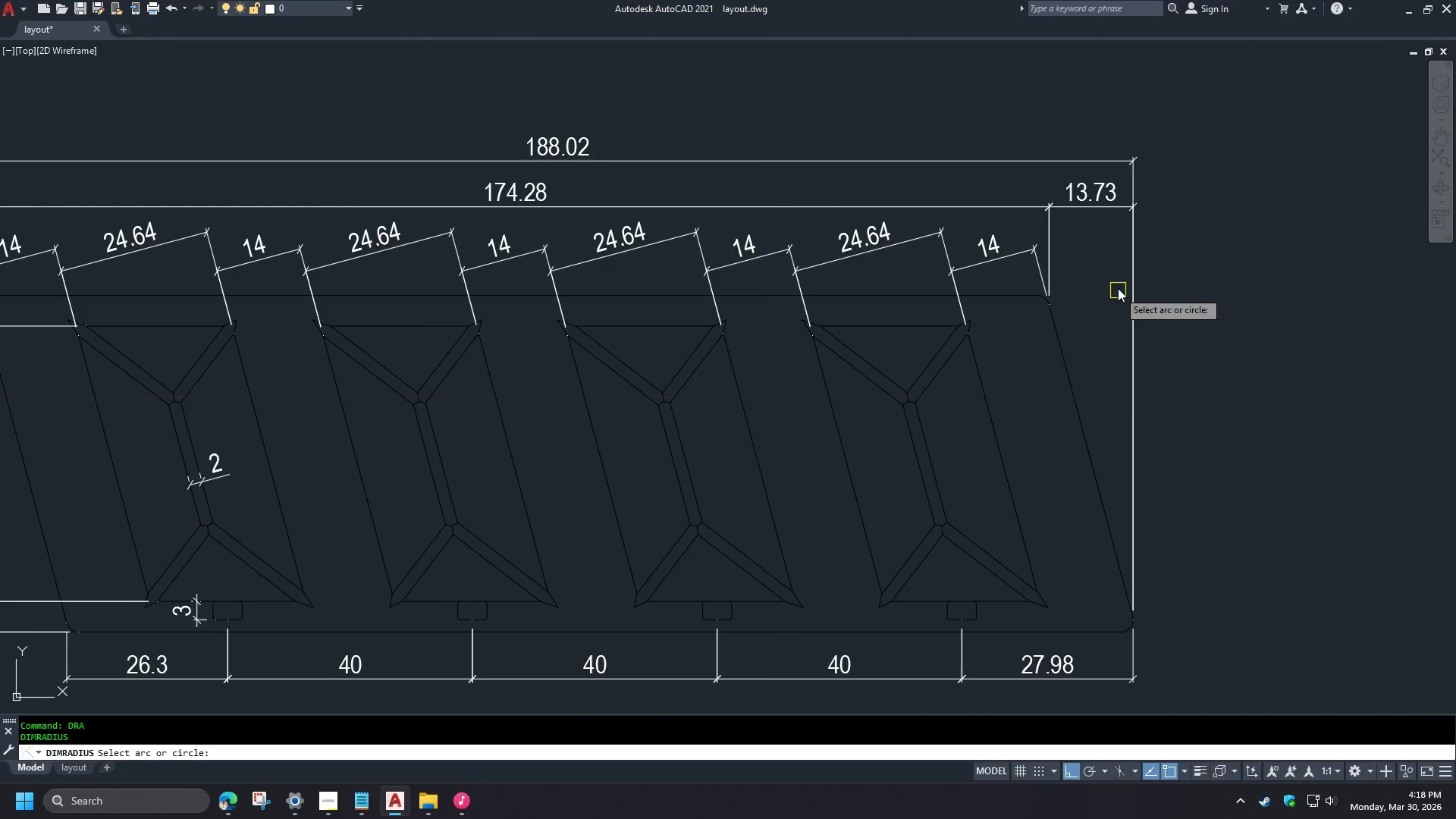 
left_click([833, 336])
 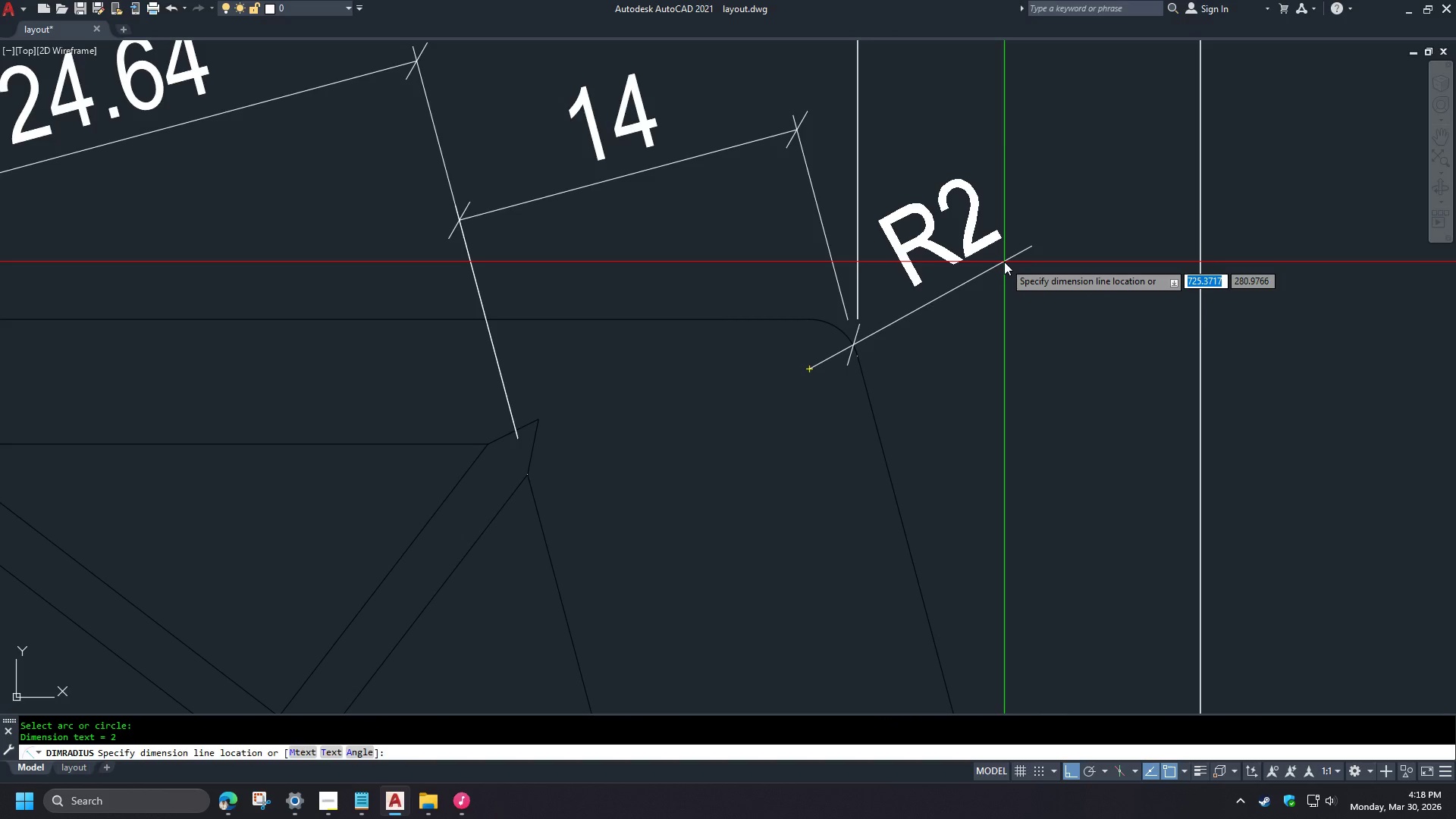 
left_click([1004, 262])
 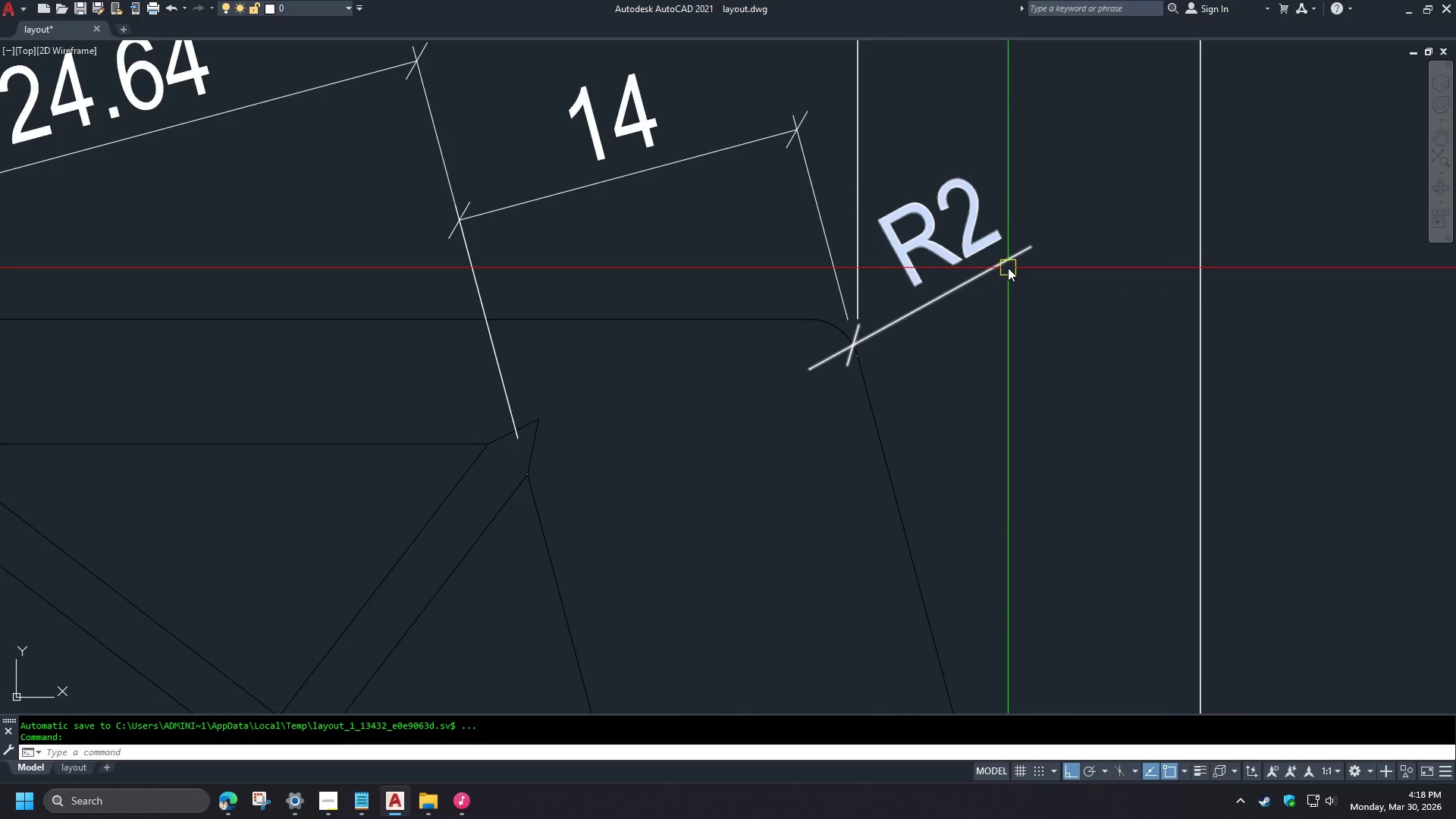 
scroll: coordinate [1092, 289], scroll_direction: up, amount: 3.0
 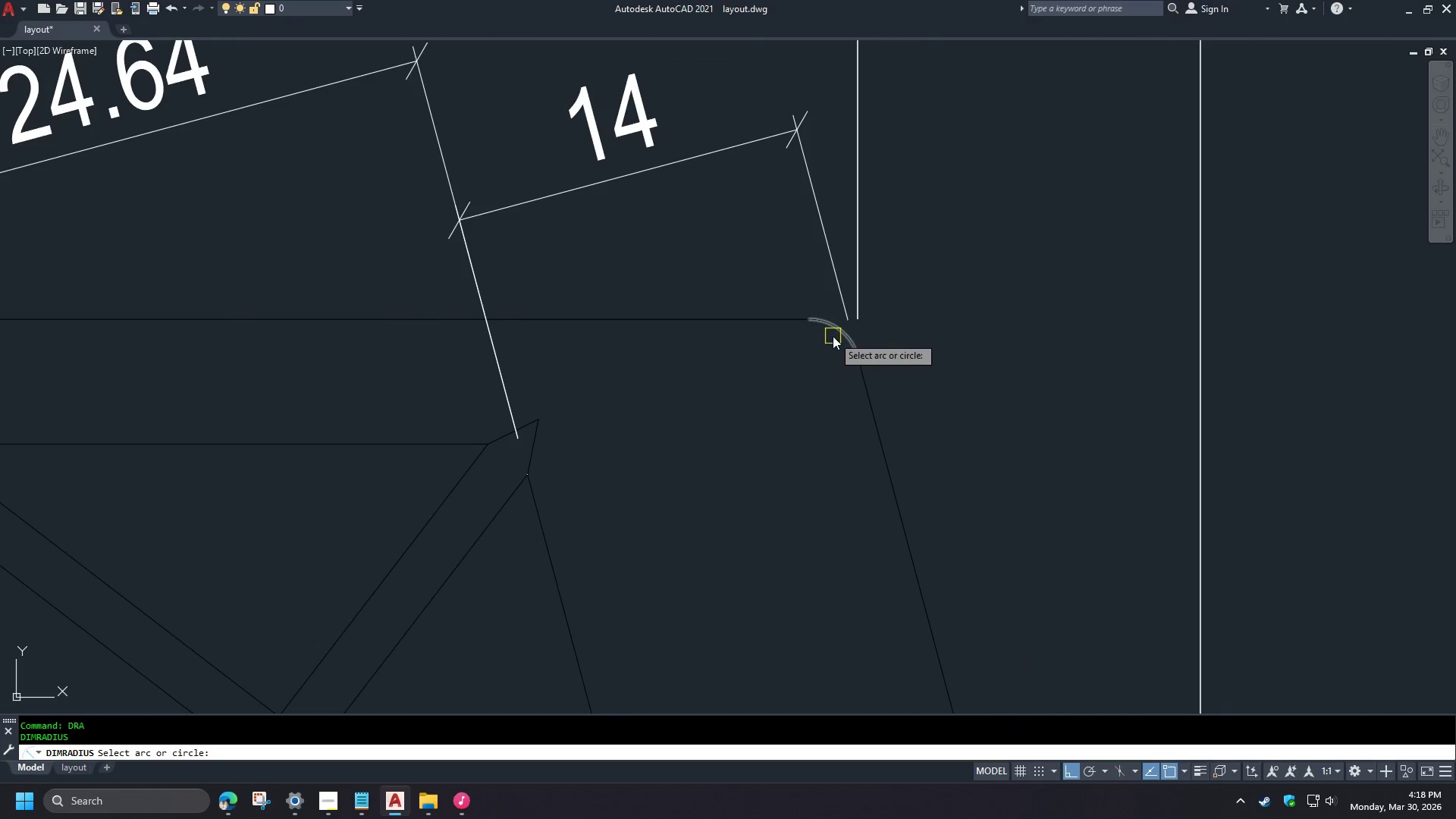 
key(Space)
 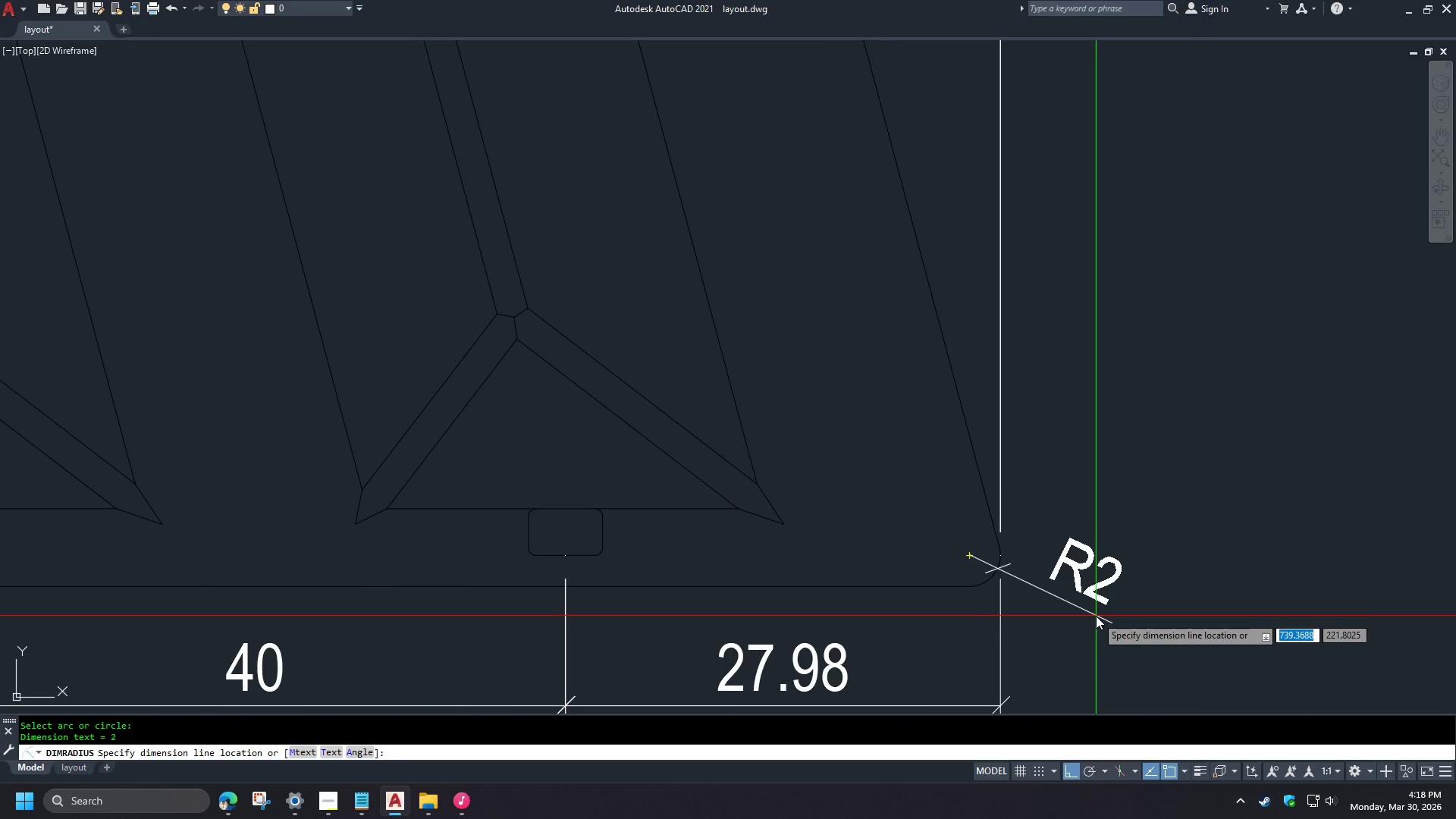 
scroll: coordinate [1009, 271], scroll_direction: down, amount: 3.0
 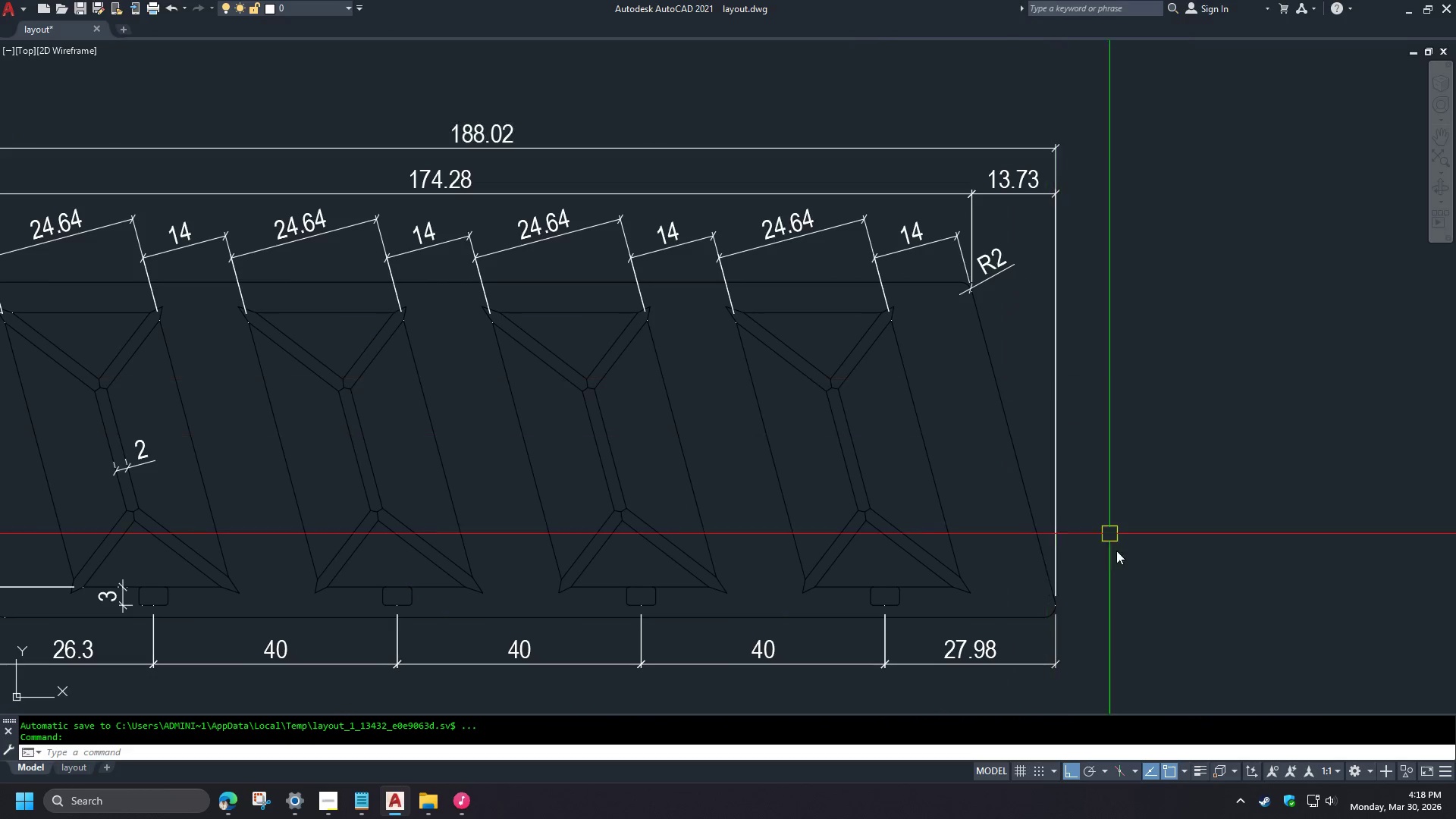 
scroll: coordinate [1084, 640], scroll_direction: up, amount: 2.0
 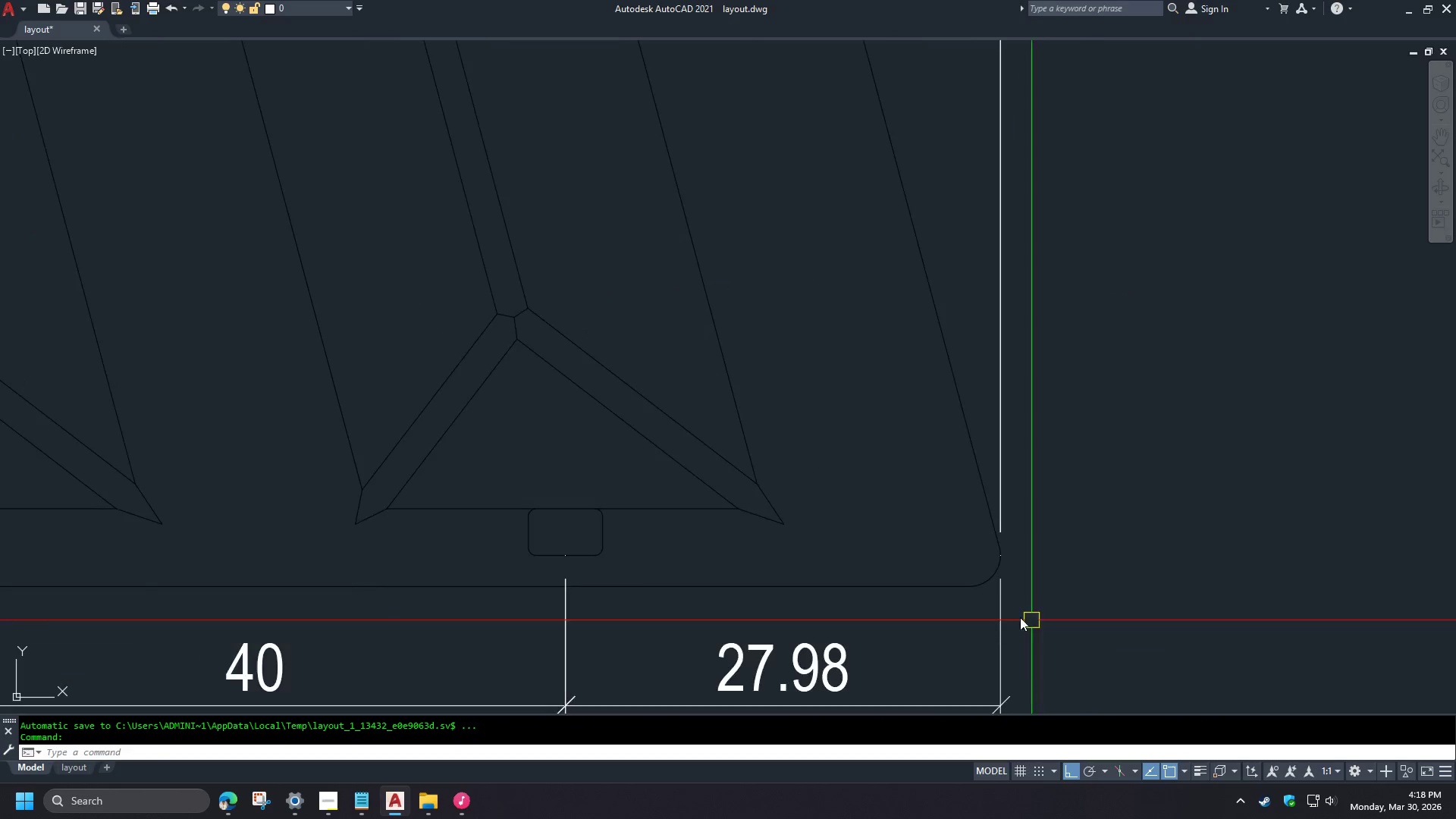 
key(Space)
 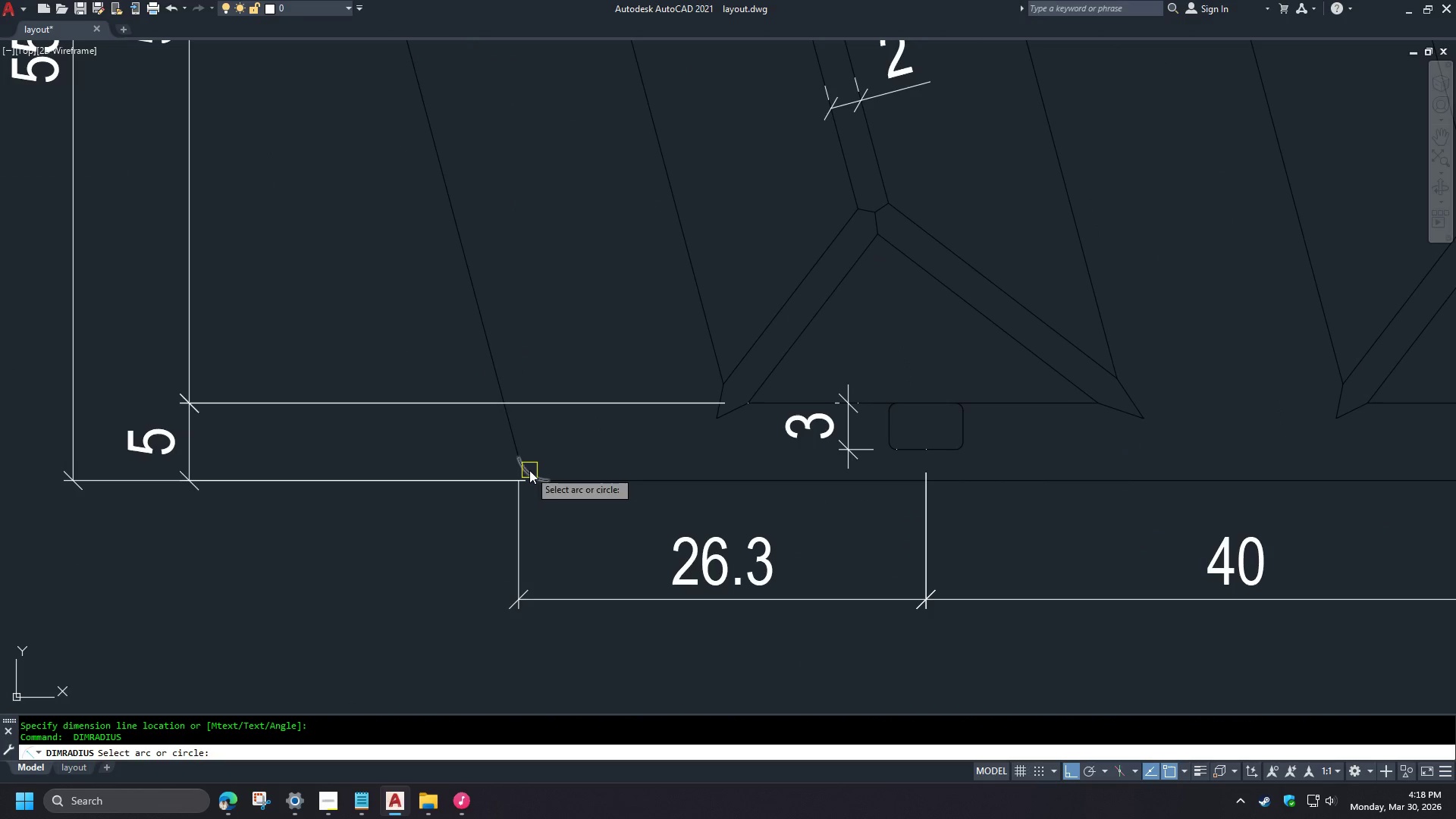 
left_click([529, 470])
 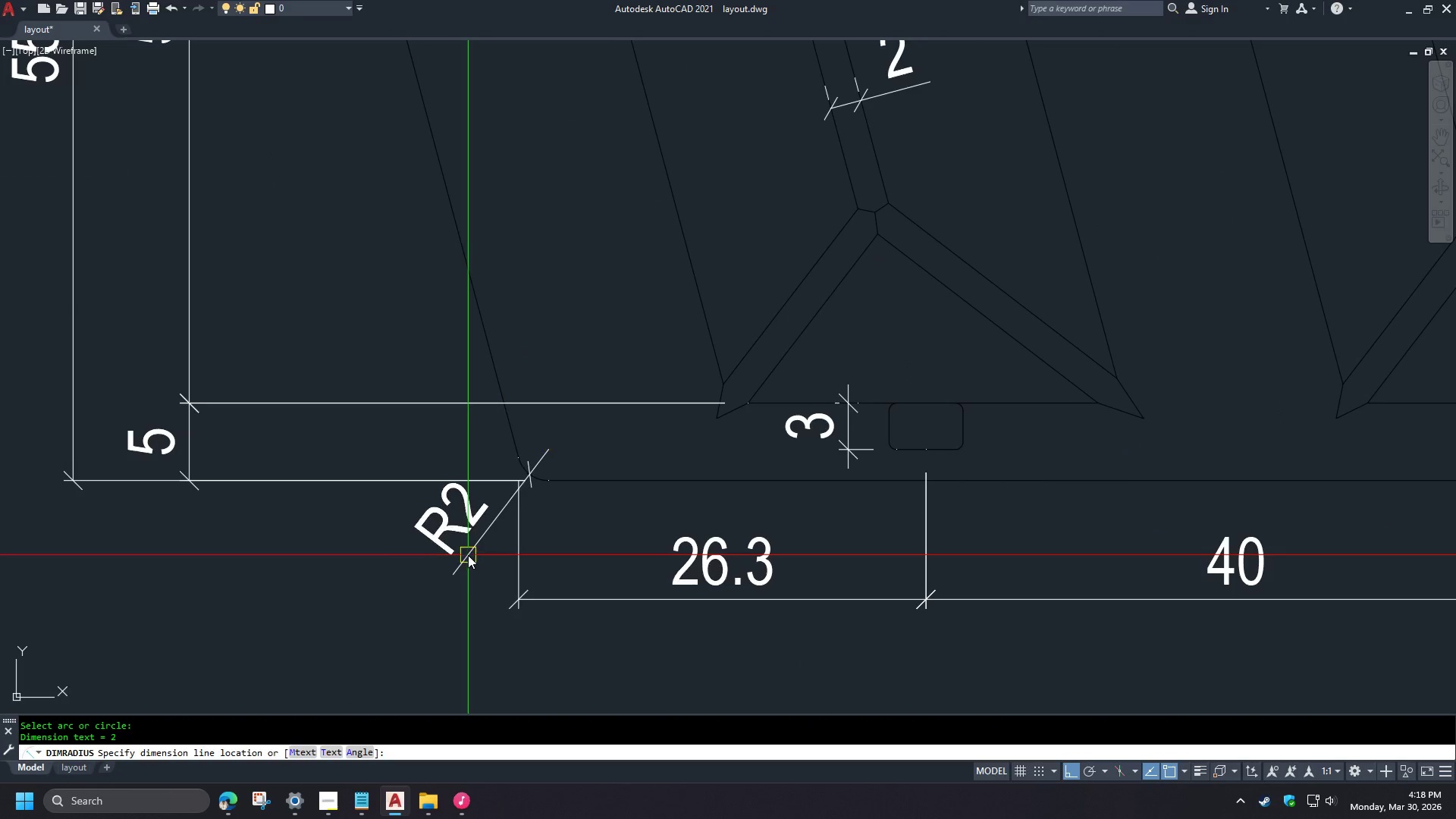 
double_click([473, 541])
 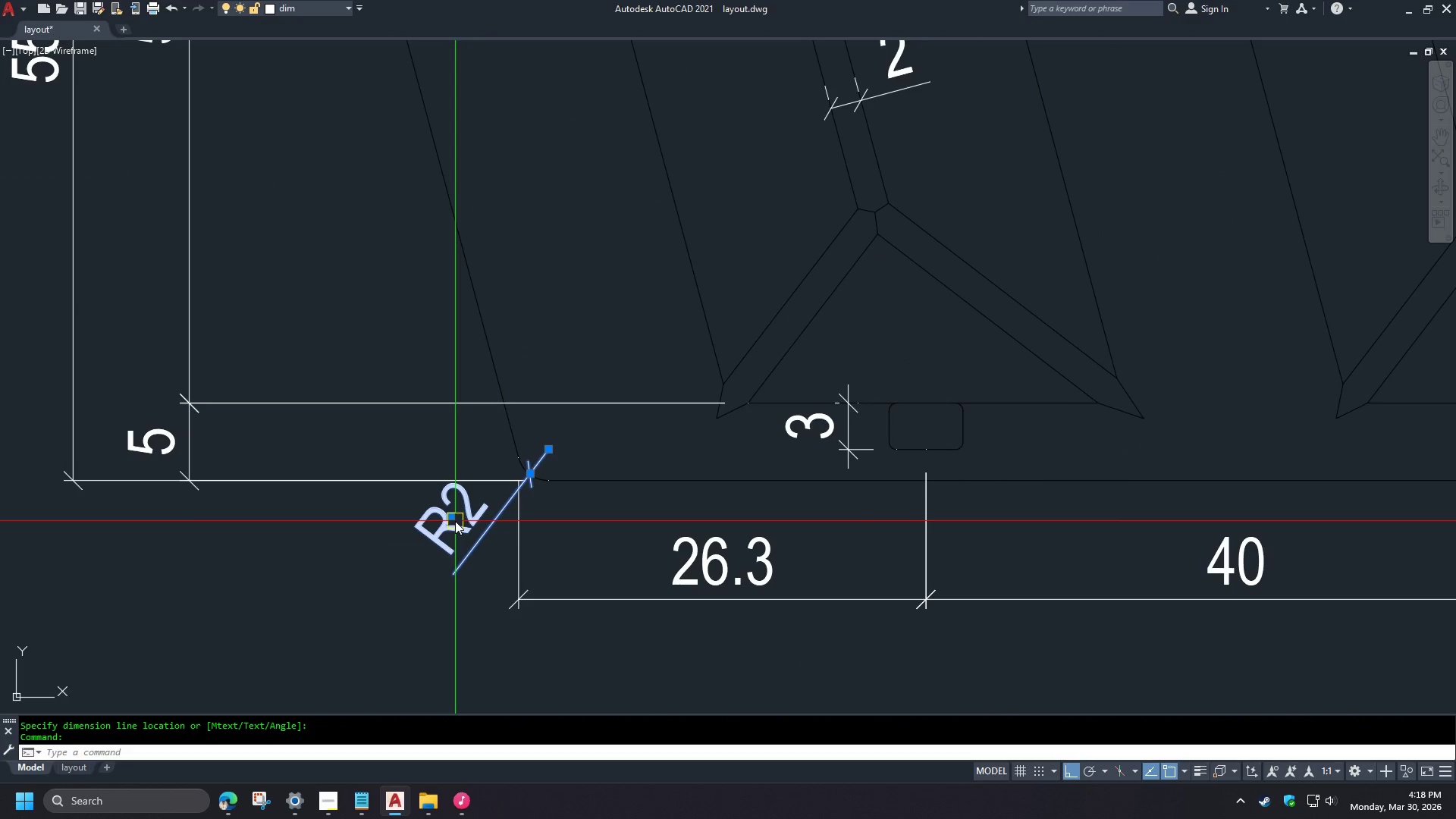 
scroll: coordinate [1206, 526], scroll_direction: down, amount: 3.0
 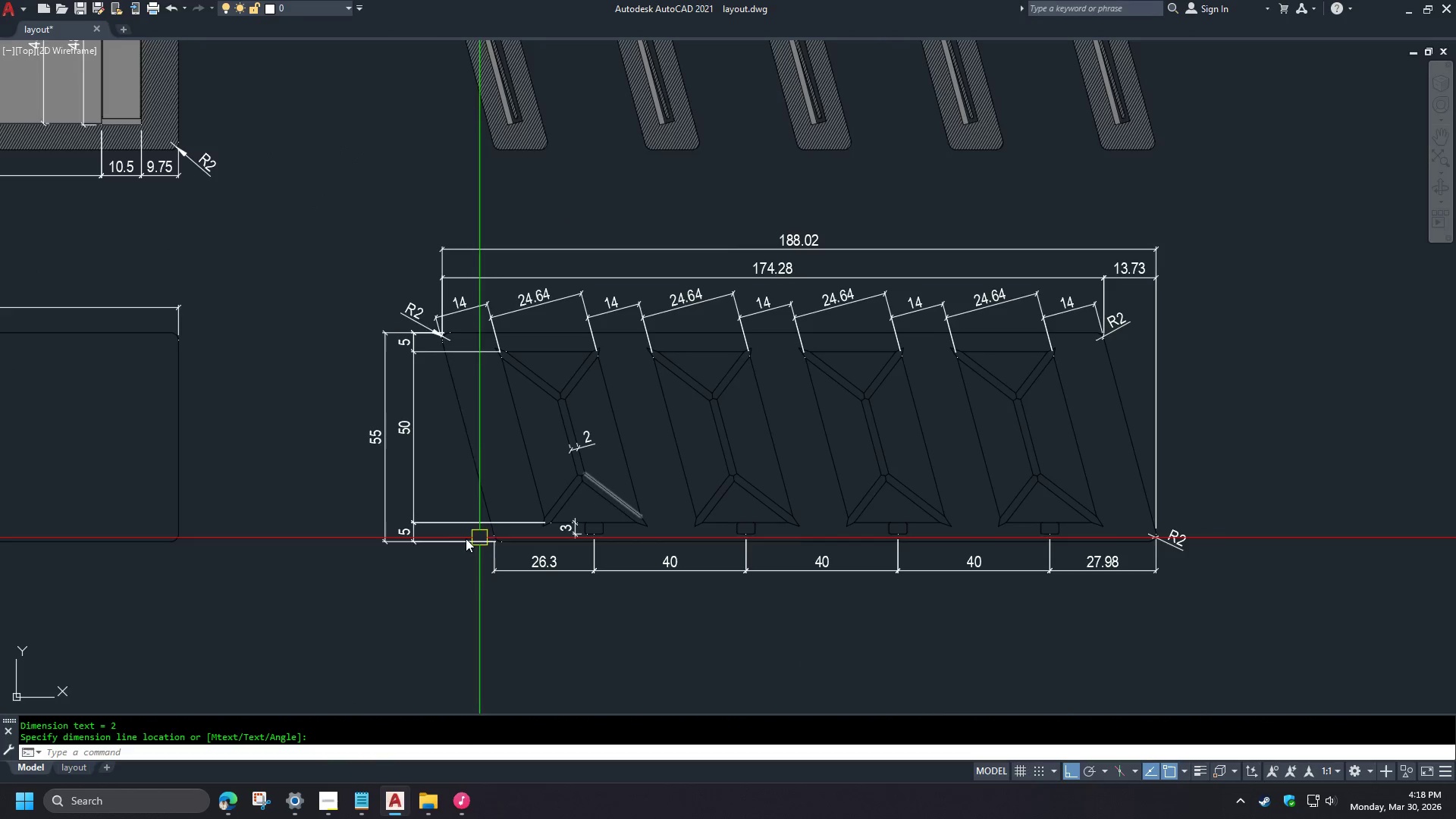 
scroll: coordinate [486, 557], scroll_direction: up, amount: 3.0
 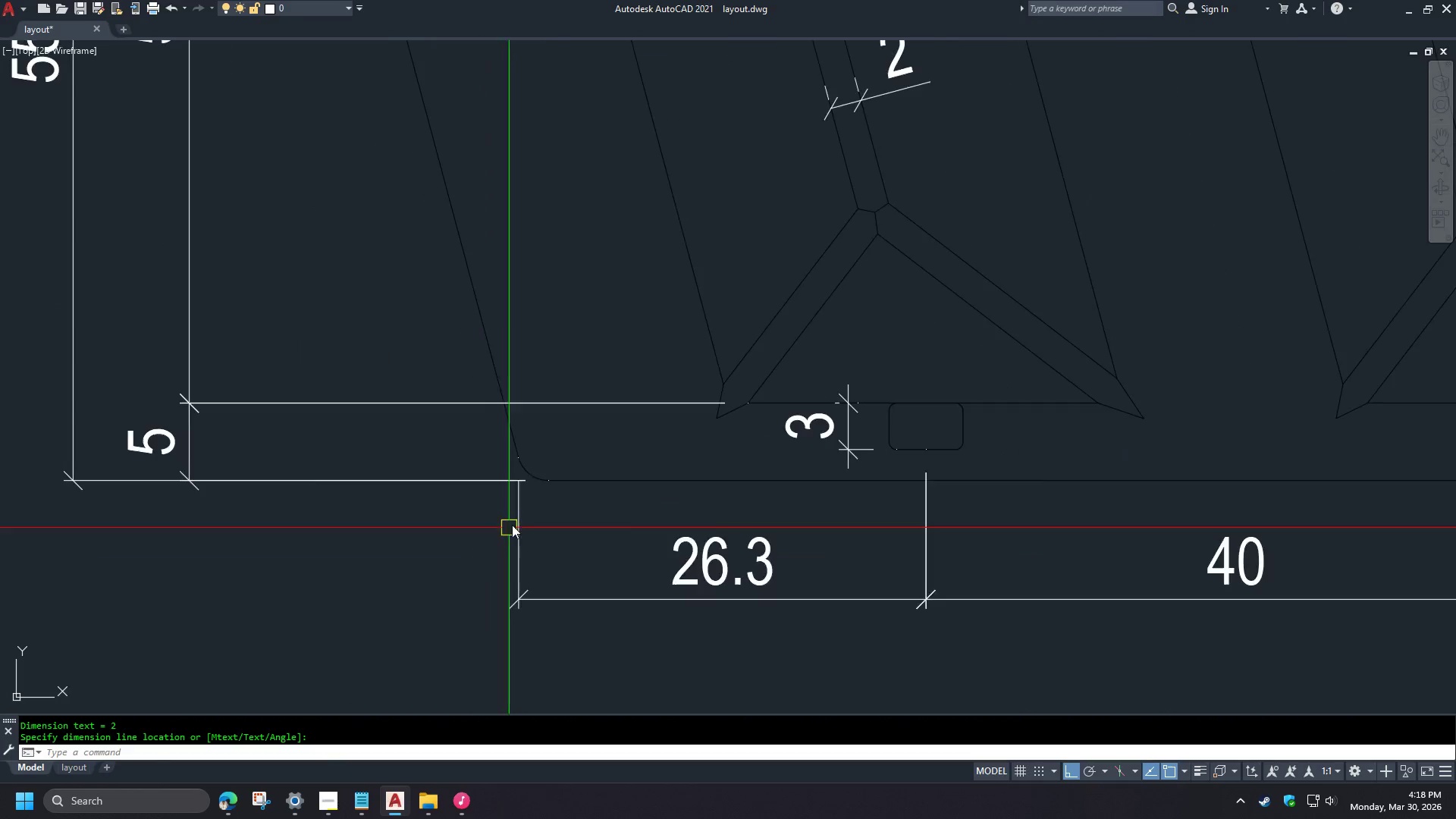 
key(Escape)
type(ma )
 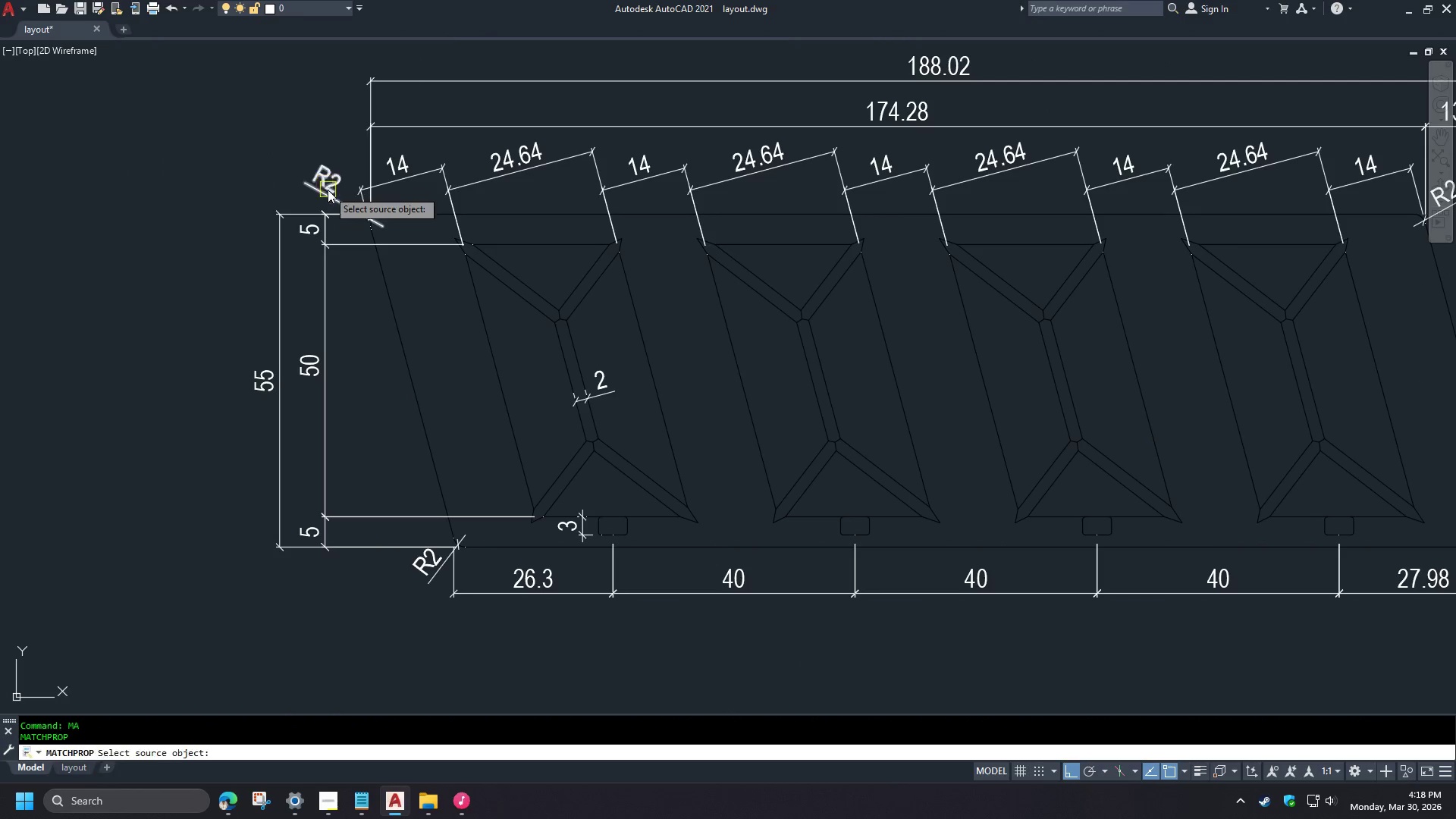 
left_click([328, 190])
 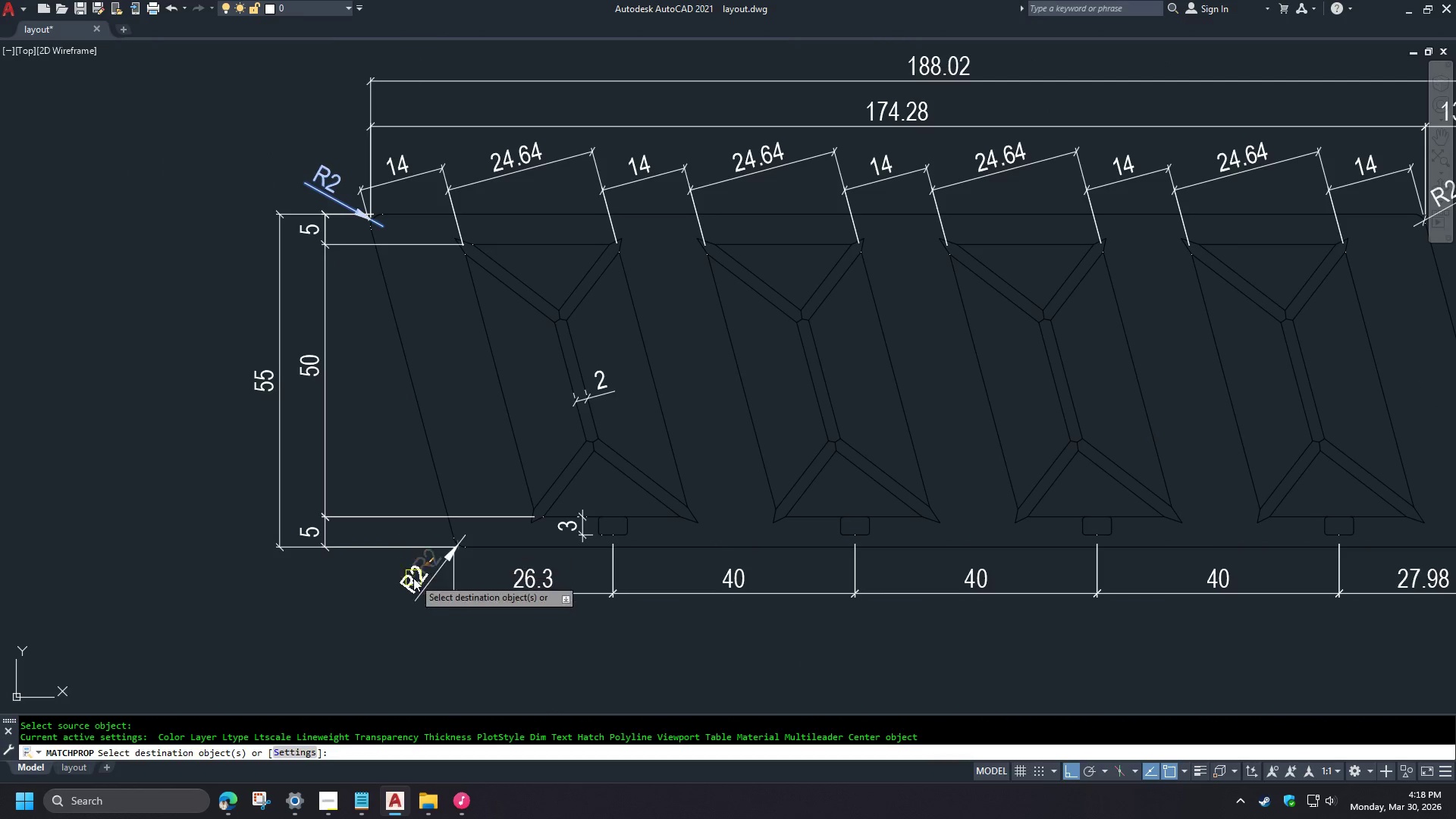 
left_click([416, 579])
 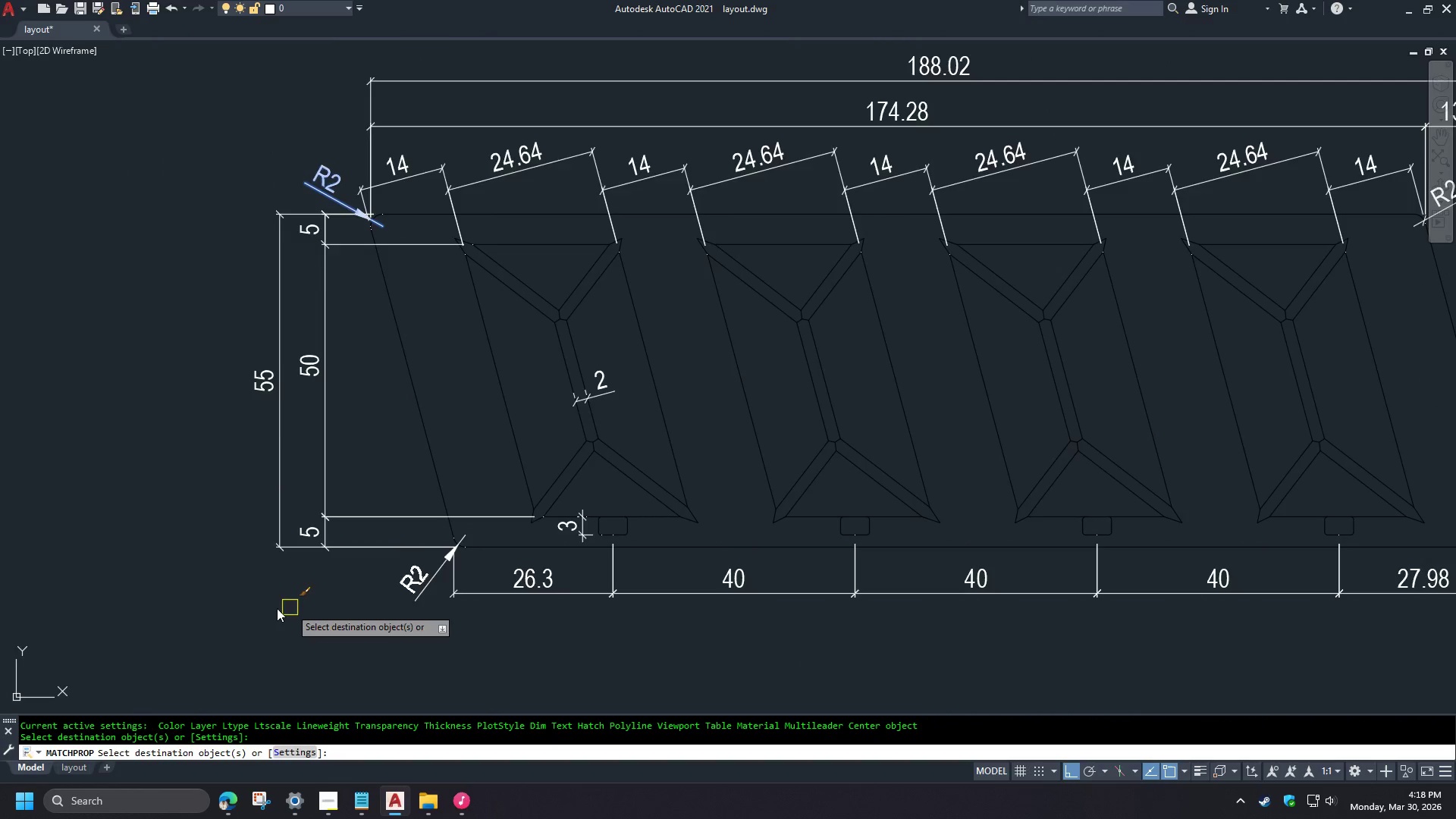 
scroll: coordinate [412, 590], scroll_direction: down, amount: 2.0
 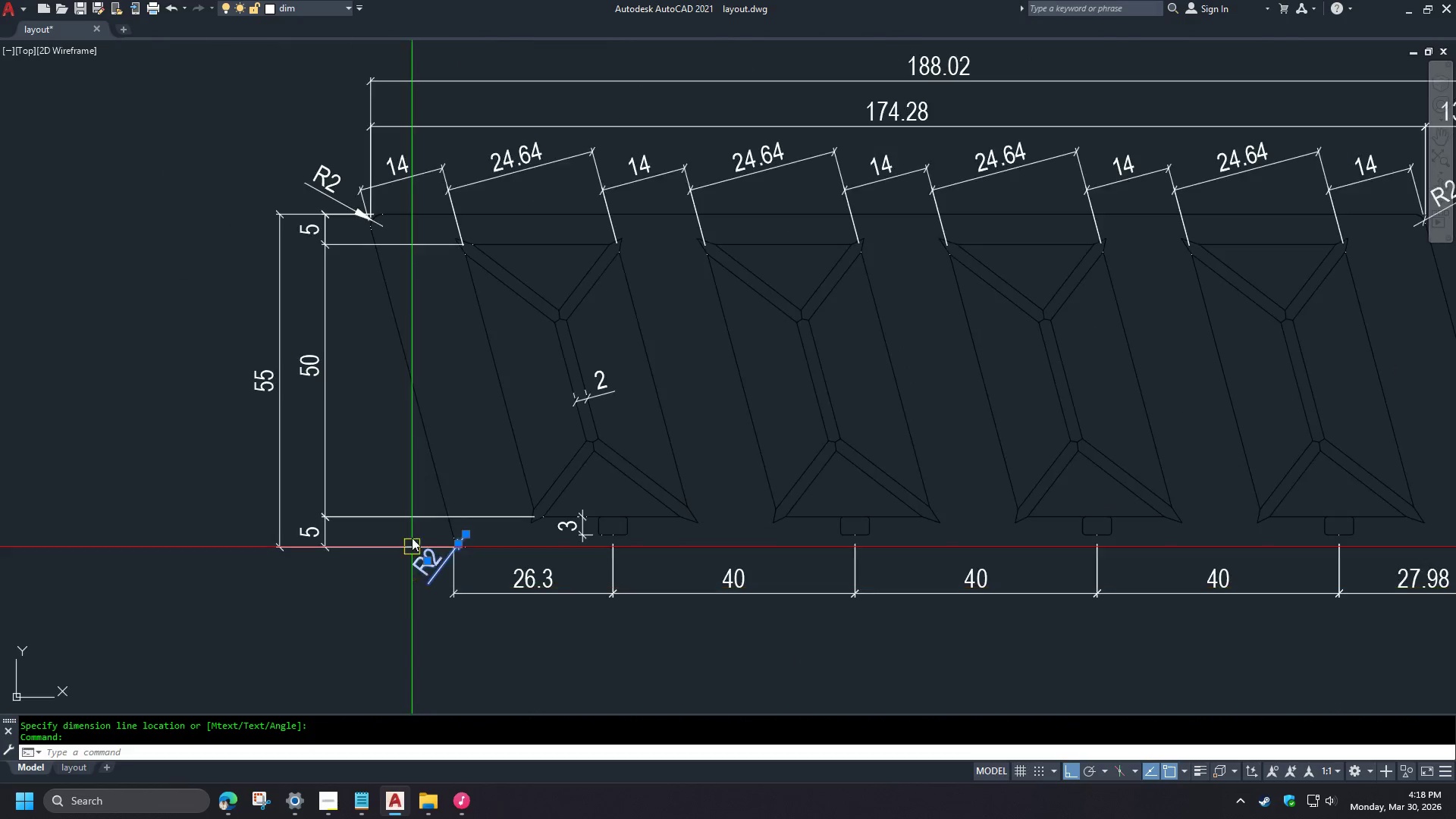 
left_click([739, 583])
 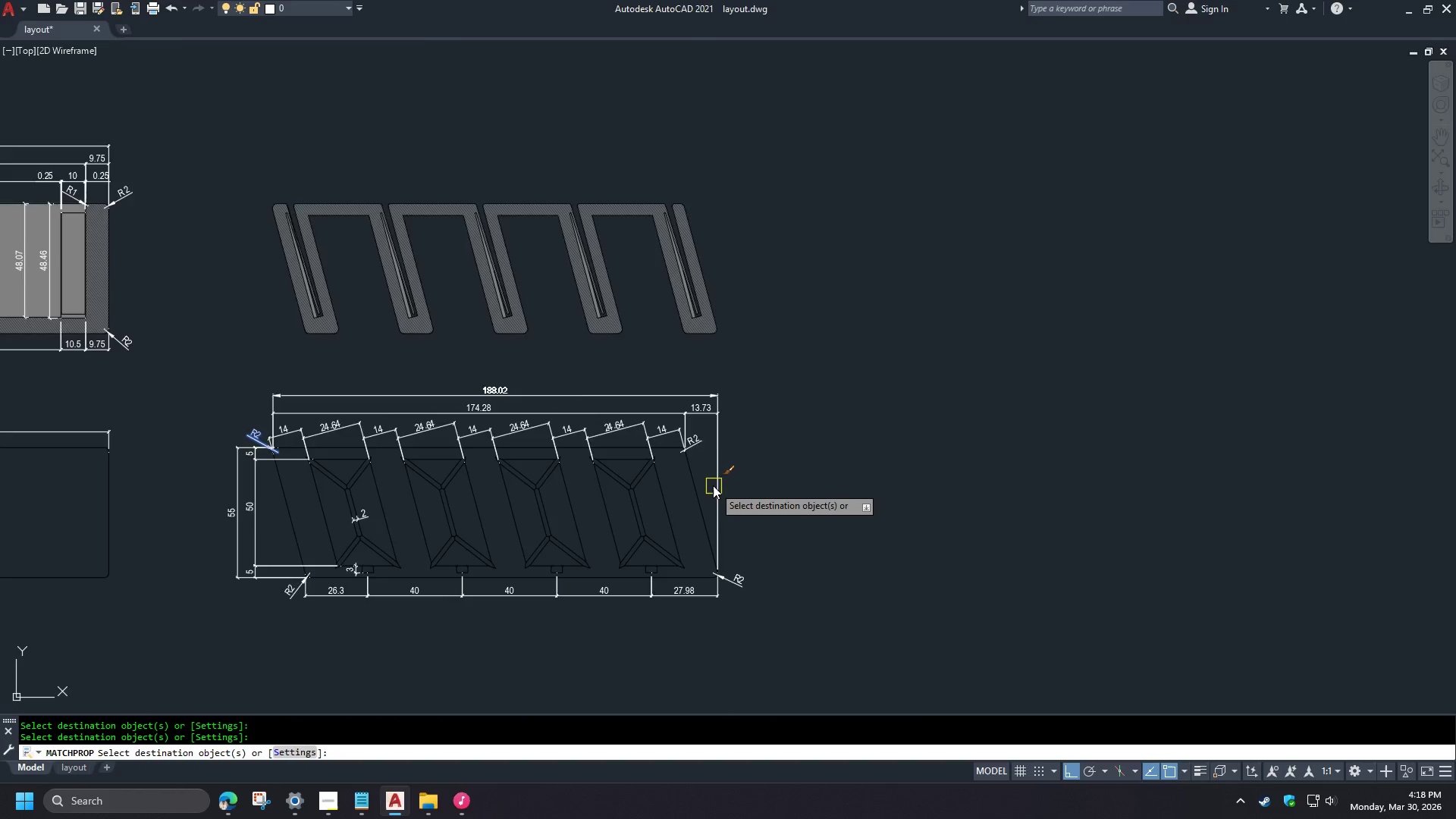 
left_click([676, 386])
 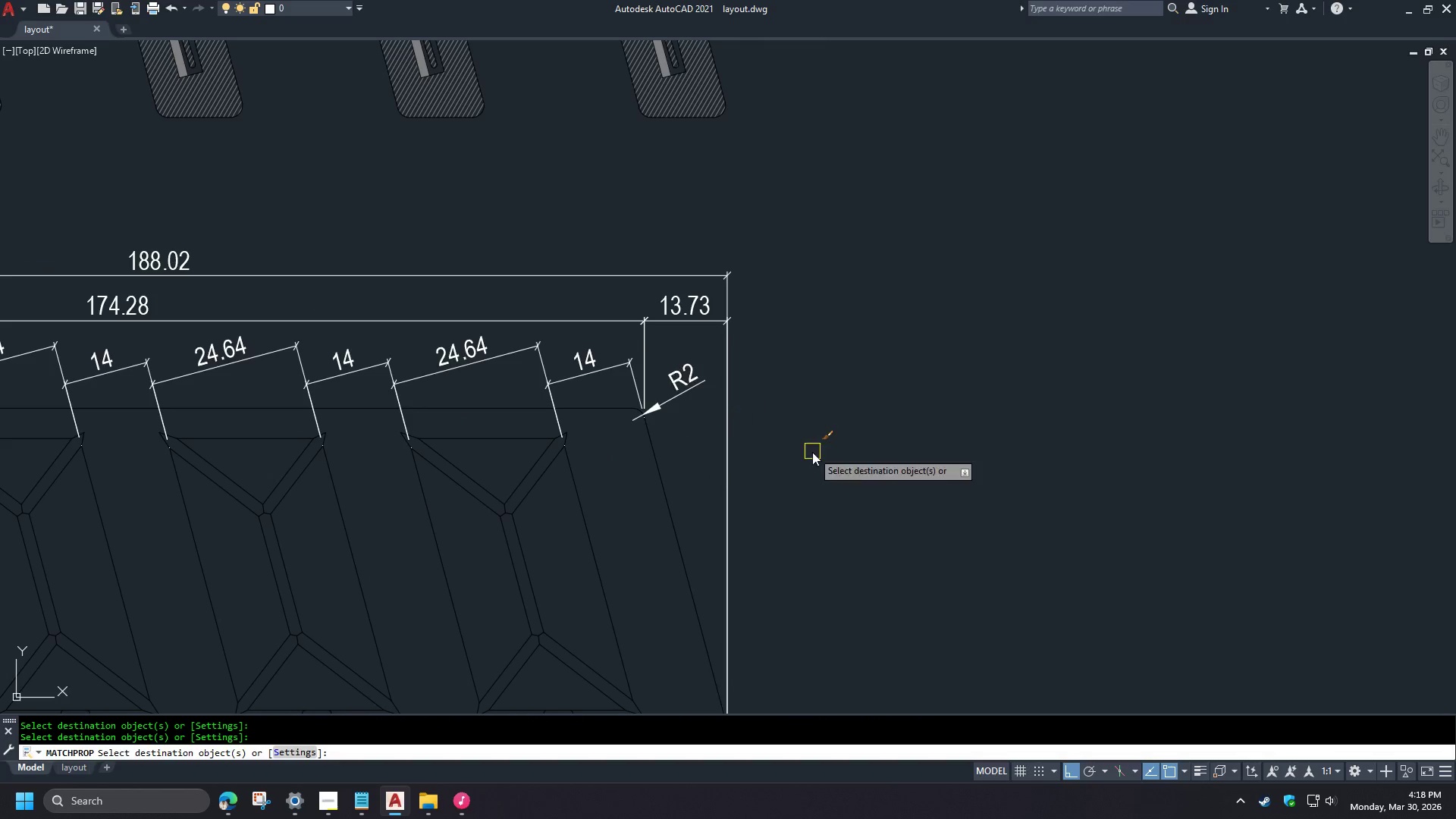 
key(Space)
 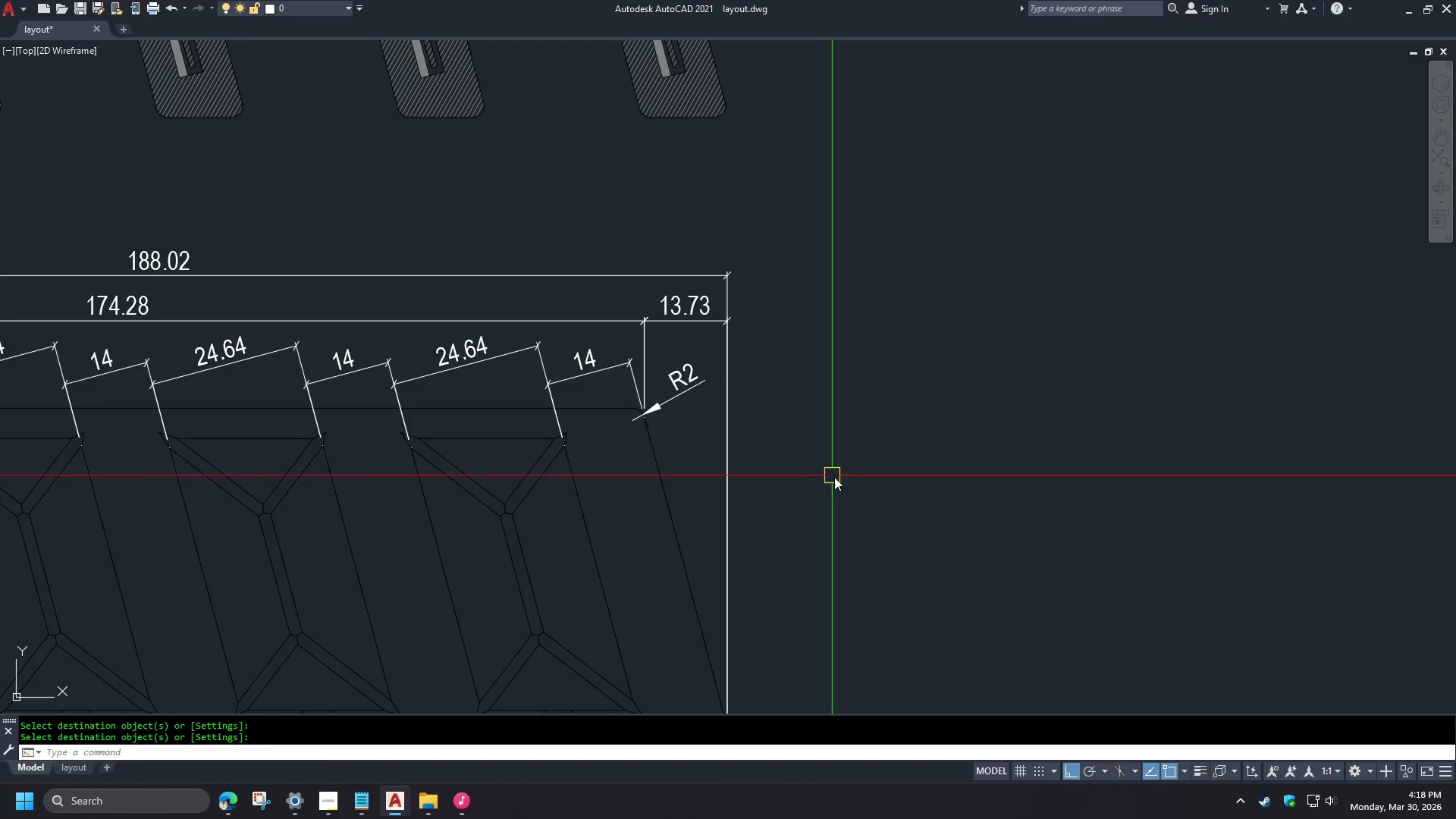 
scroll: coordinate [209, 598], scroll_direction: down, amount: 2.0
 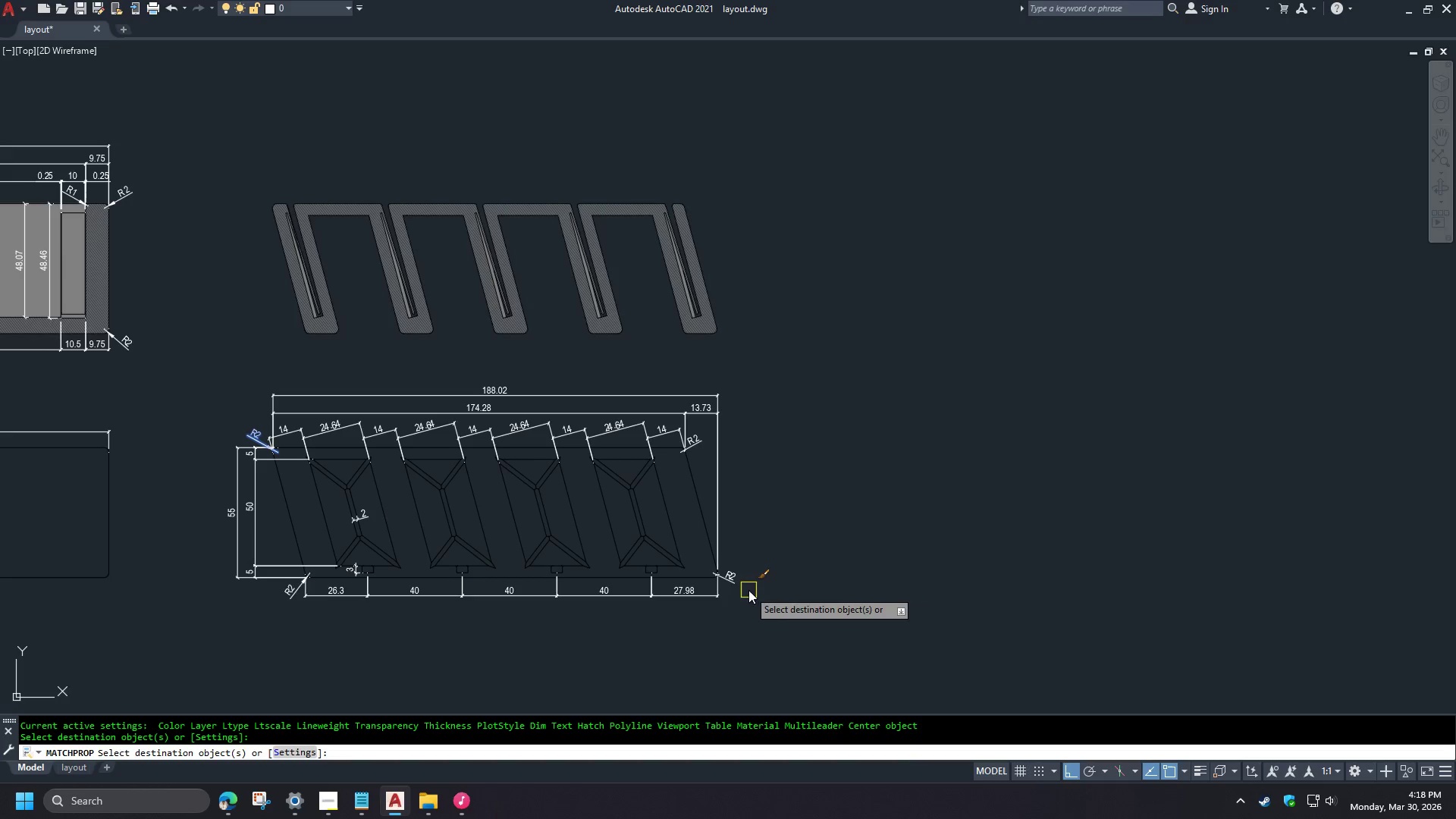 
scroll: coordinate [709, 472], scroll_direction: up, amount: 2.0
 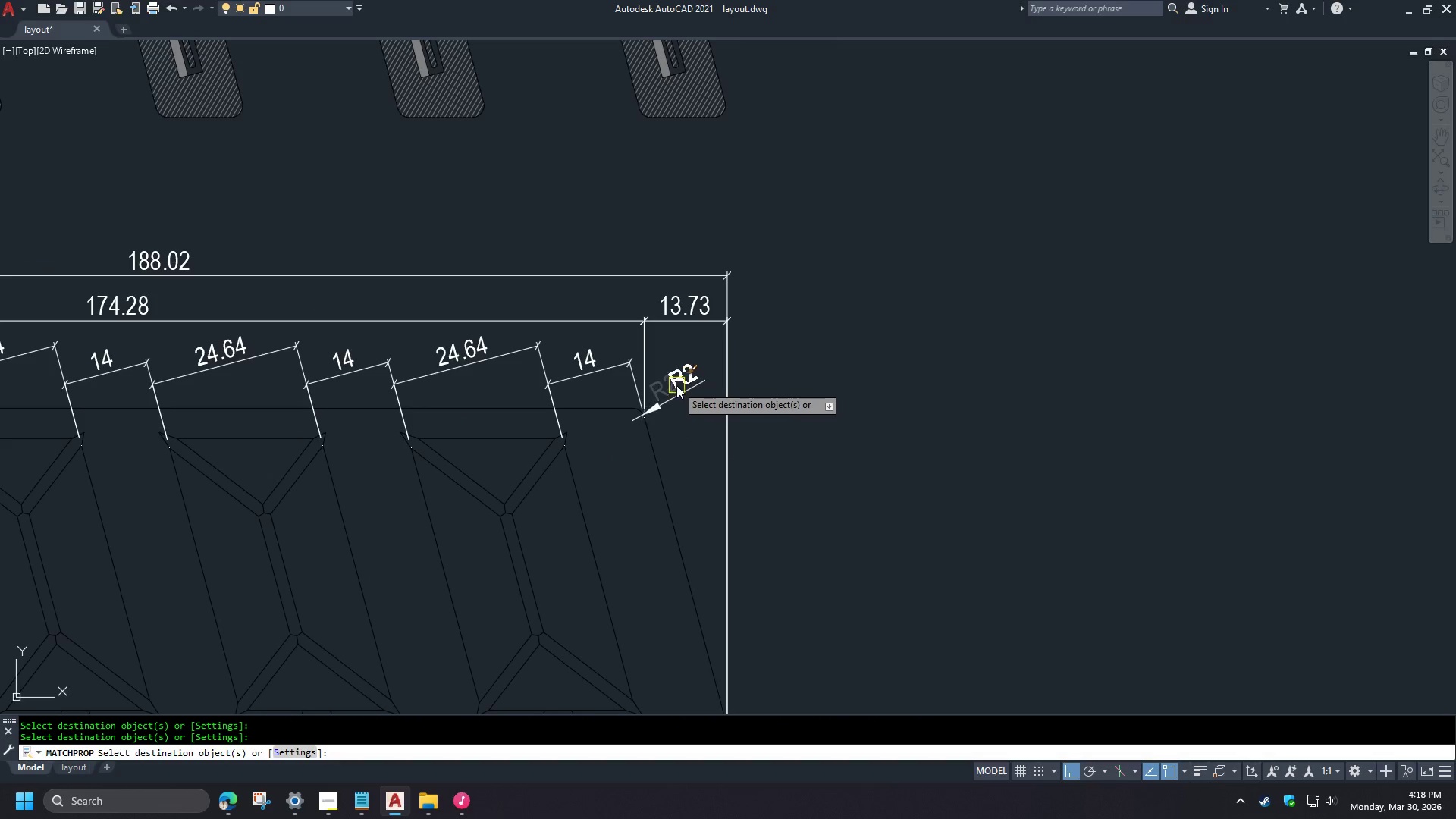 
scroll: coordinate [864, 483], scroll_direction: down, amount: 2.0
 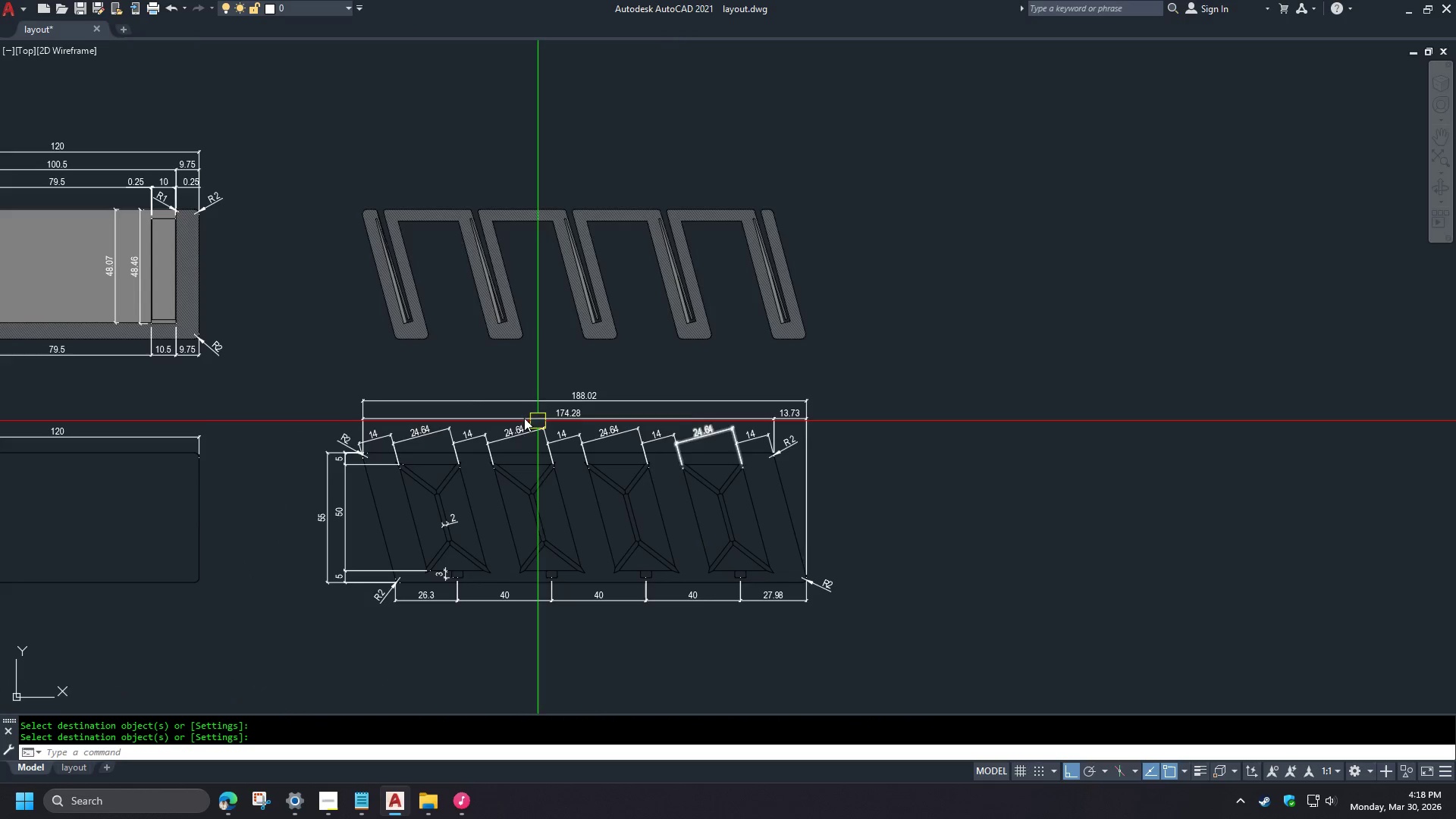 
scroll: coordinate [455, 378], scroll_direction: up, amount: 1.0
 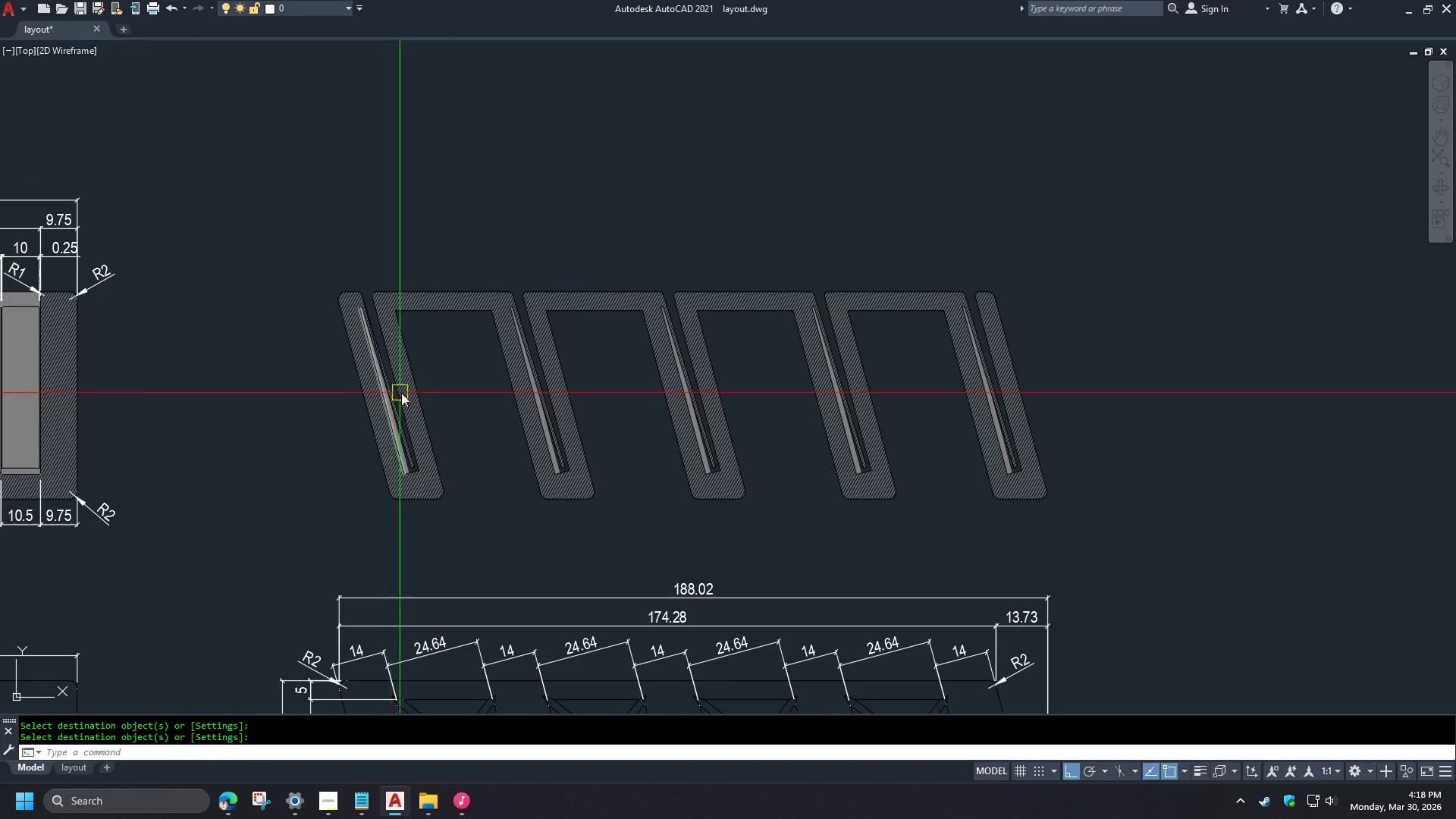 
scroll: coordinate [458, 381], scroll_direction: down, amount: 2.0
 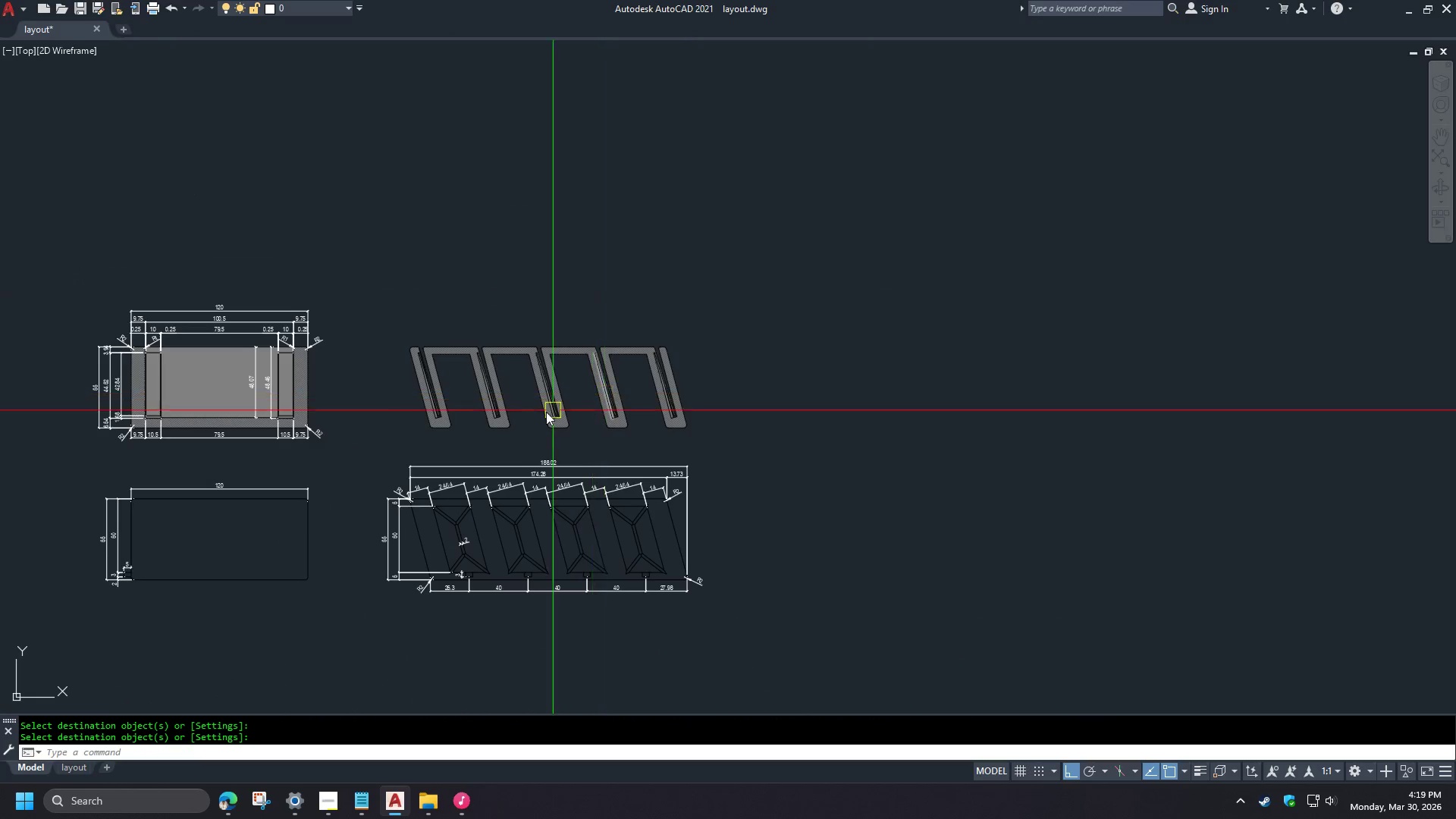 
type(di)
 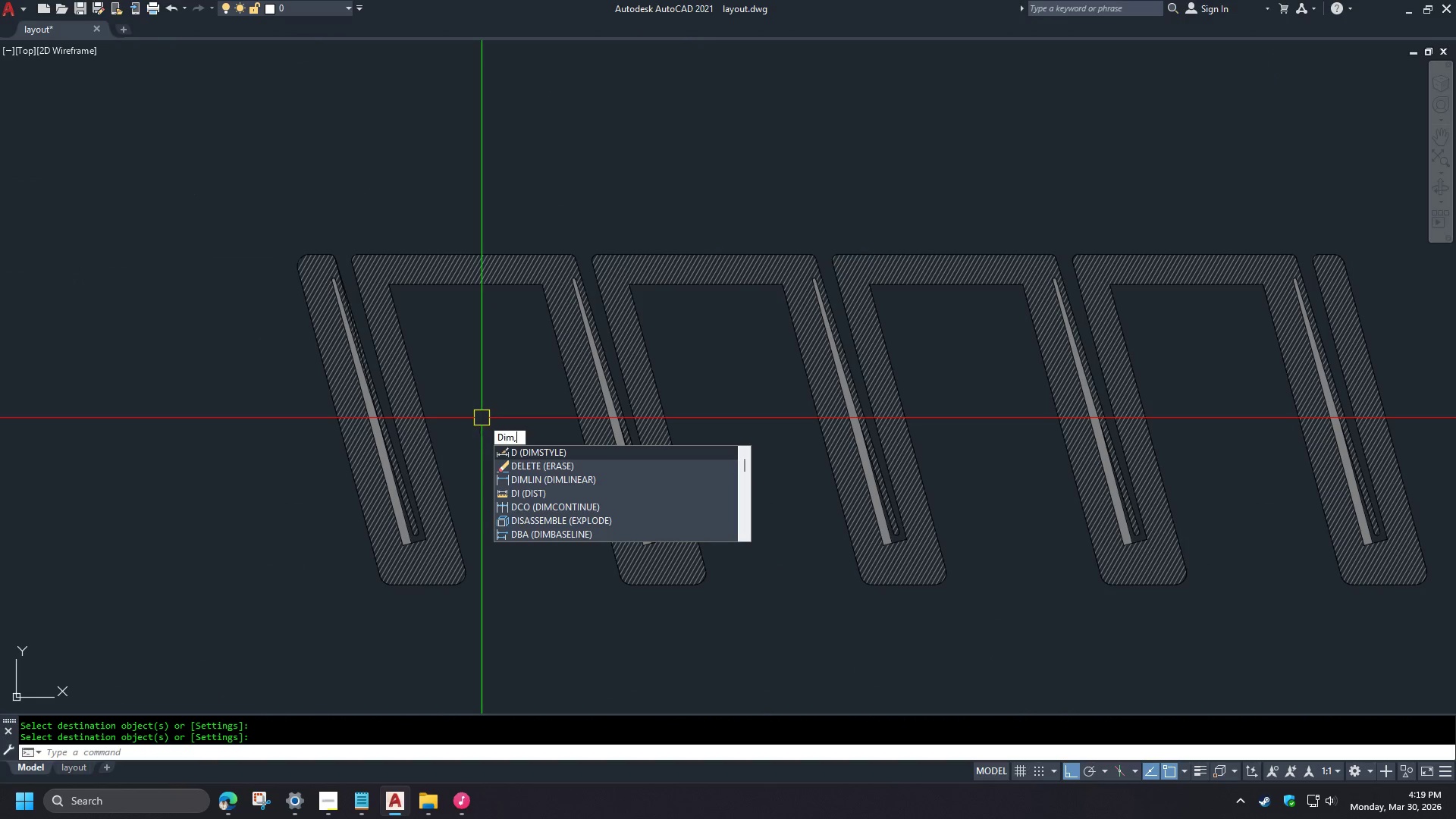 
scroll: coordinate [437, 470], scroll_direction: up, amount: 3.0
 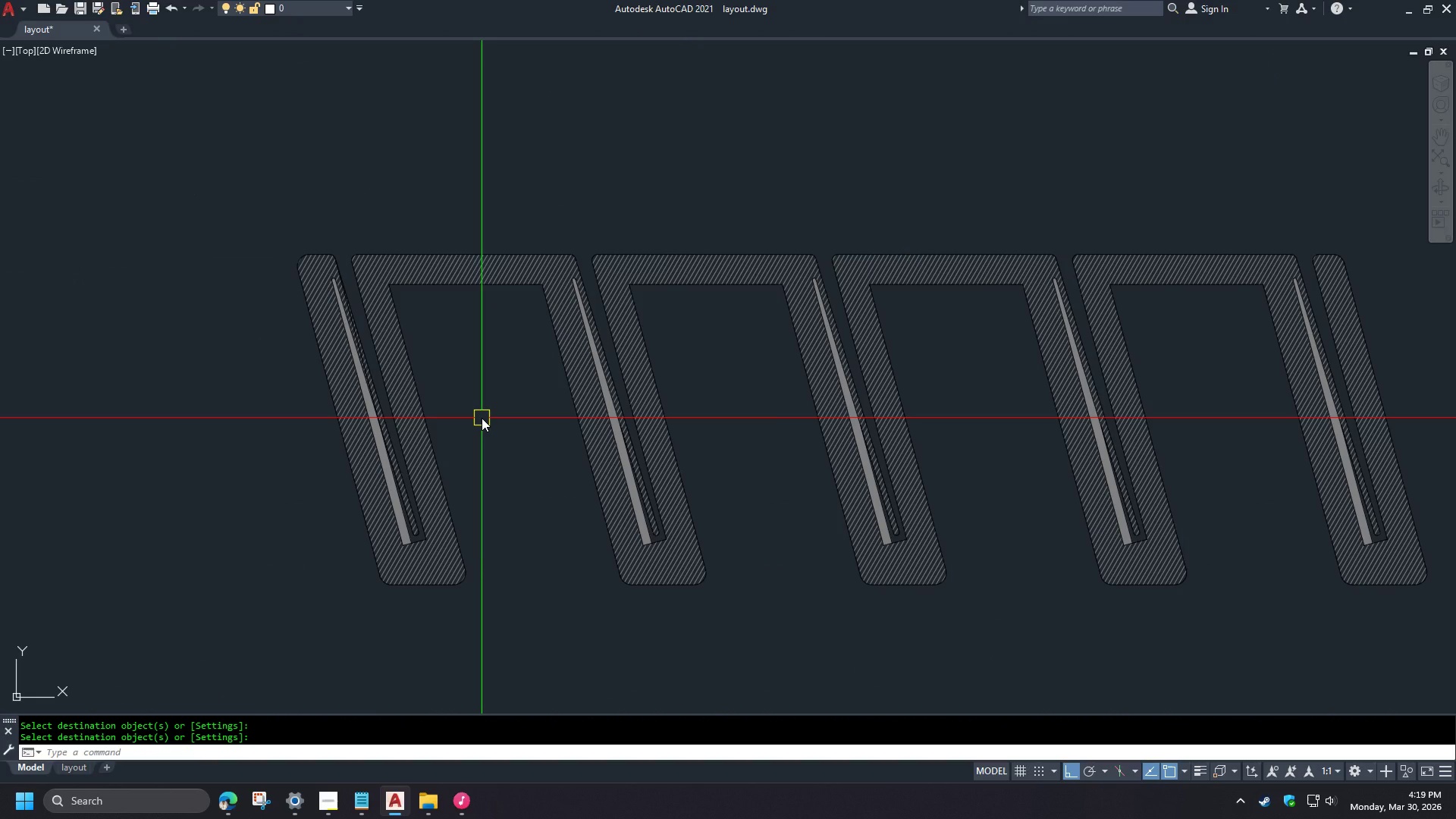 
type(m,r)
key(Escape)
type(dimro )
 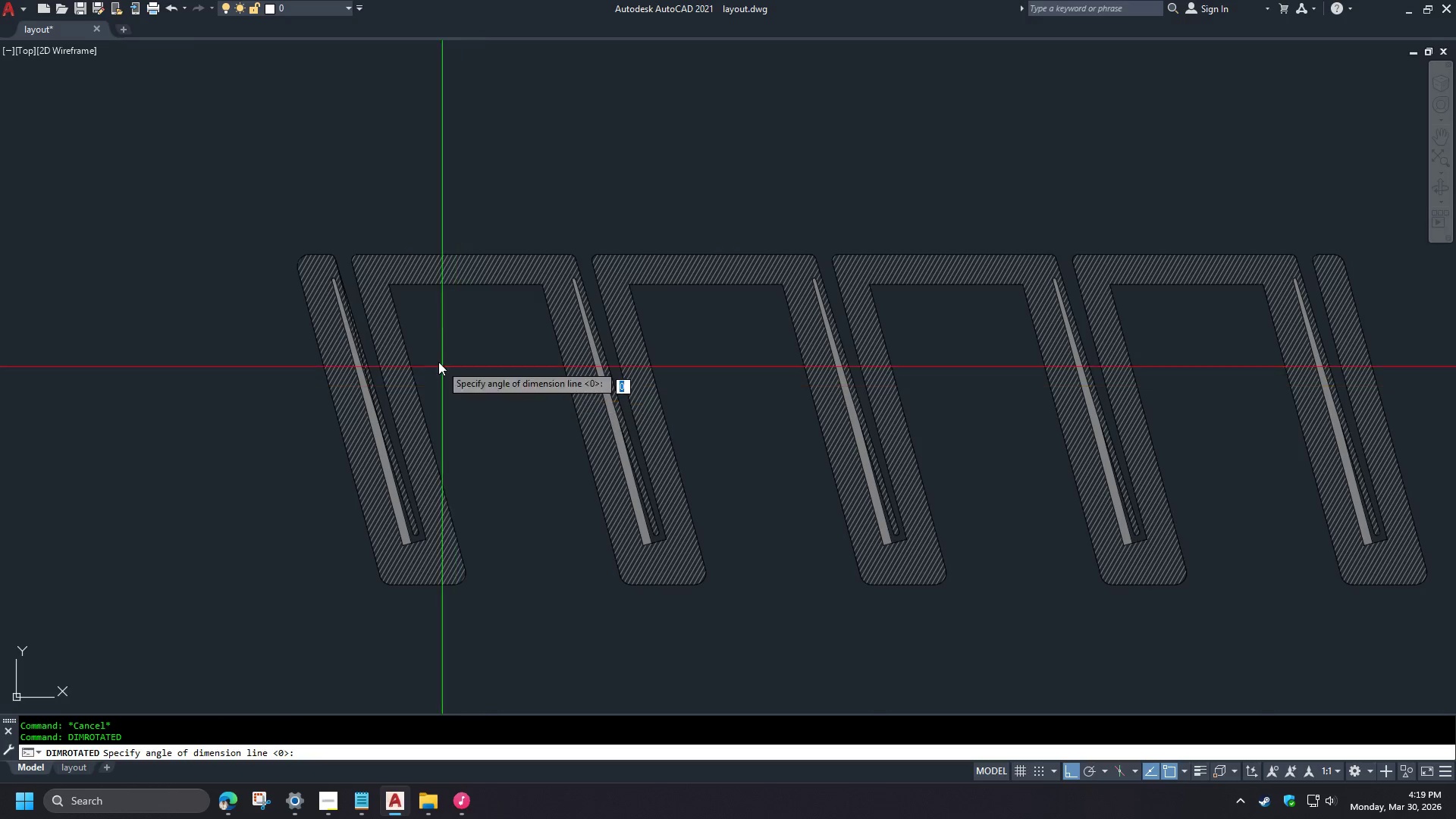 
left_click([262, 375])
 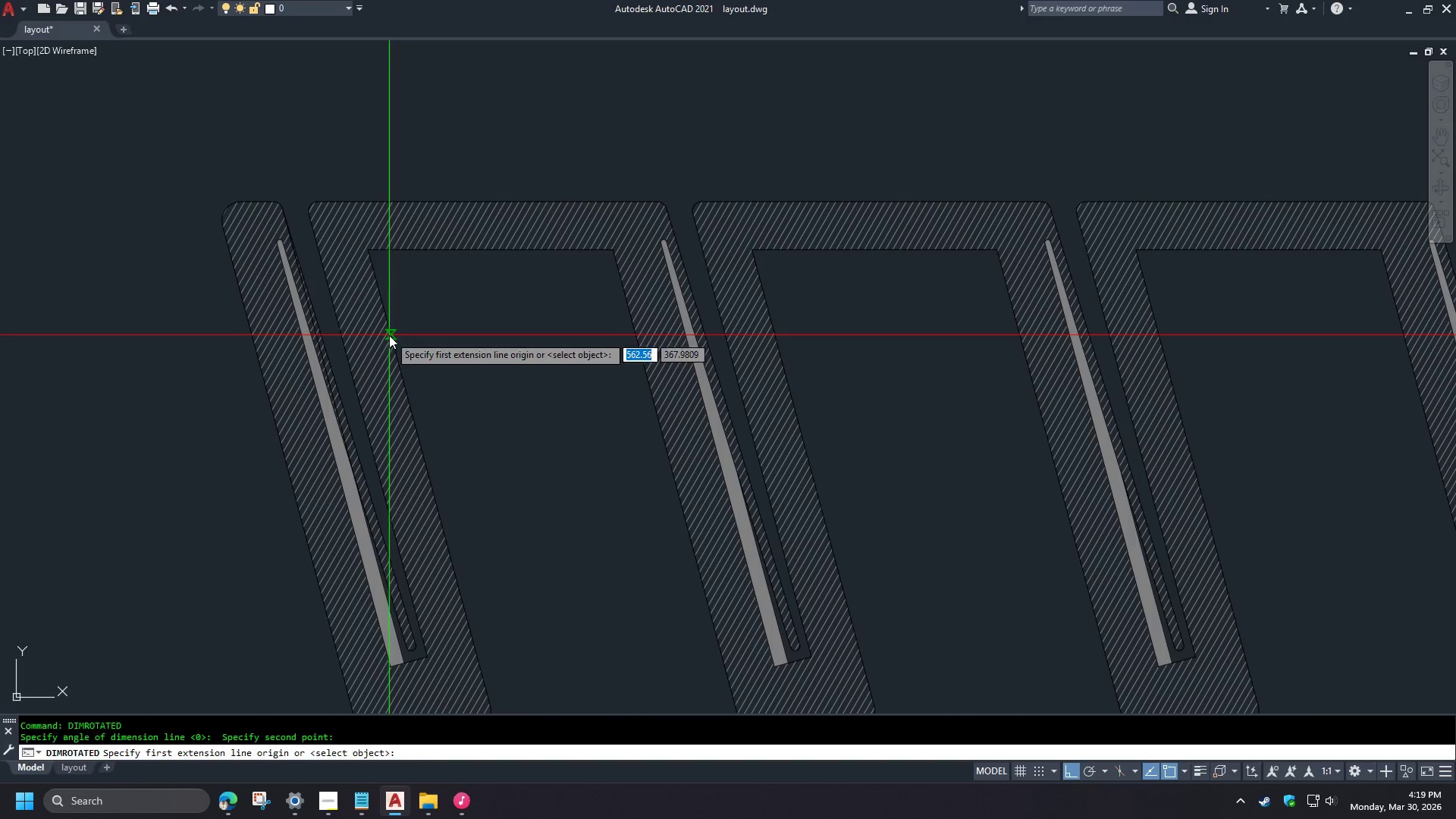 
scroll: coordinate [423, 341], scroll_direction: up, amount: 1.0
 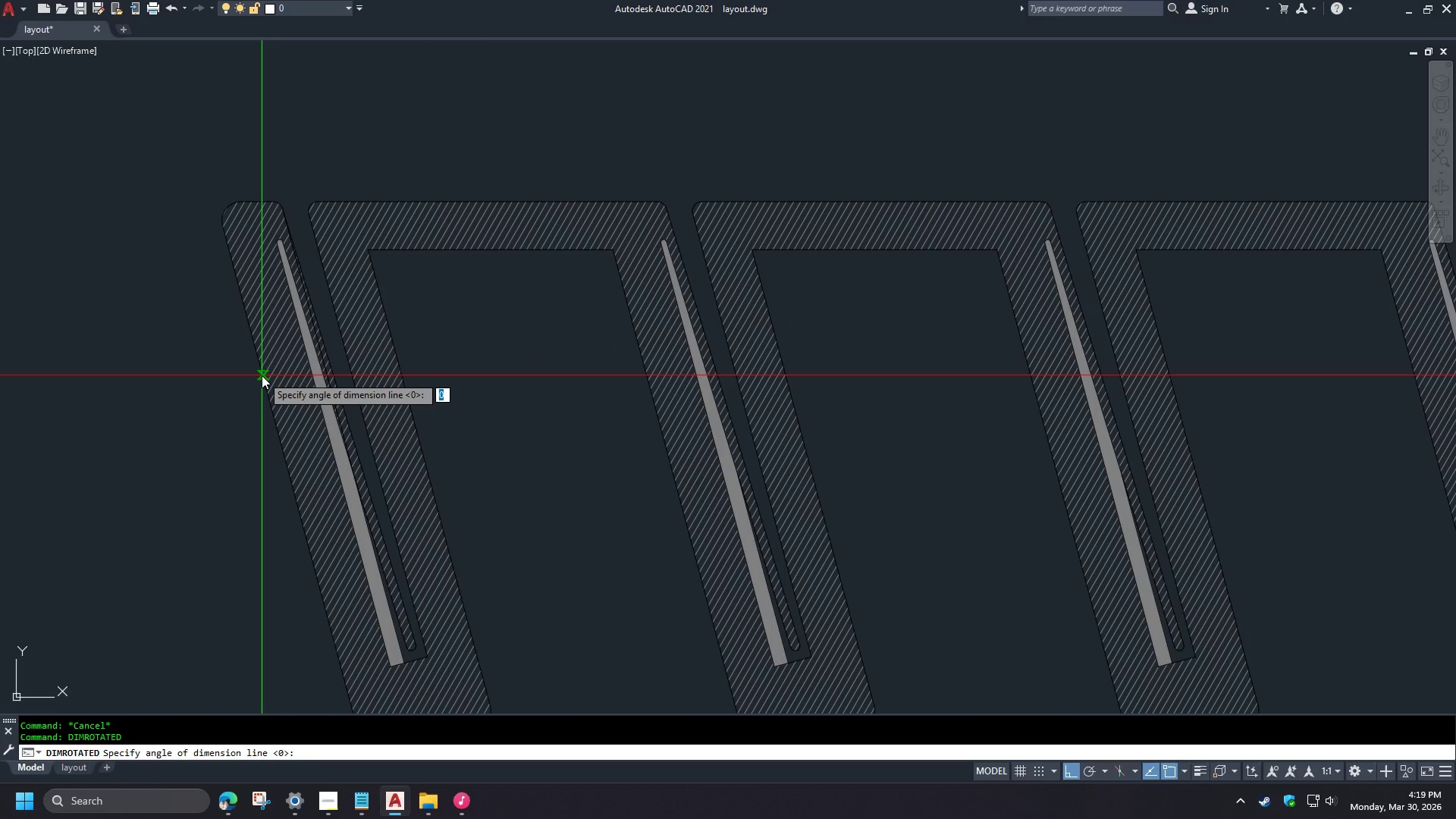 
key(E)
 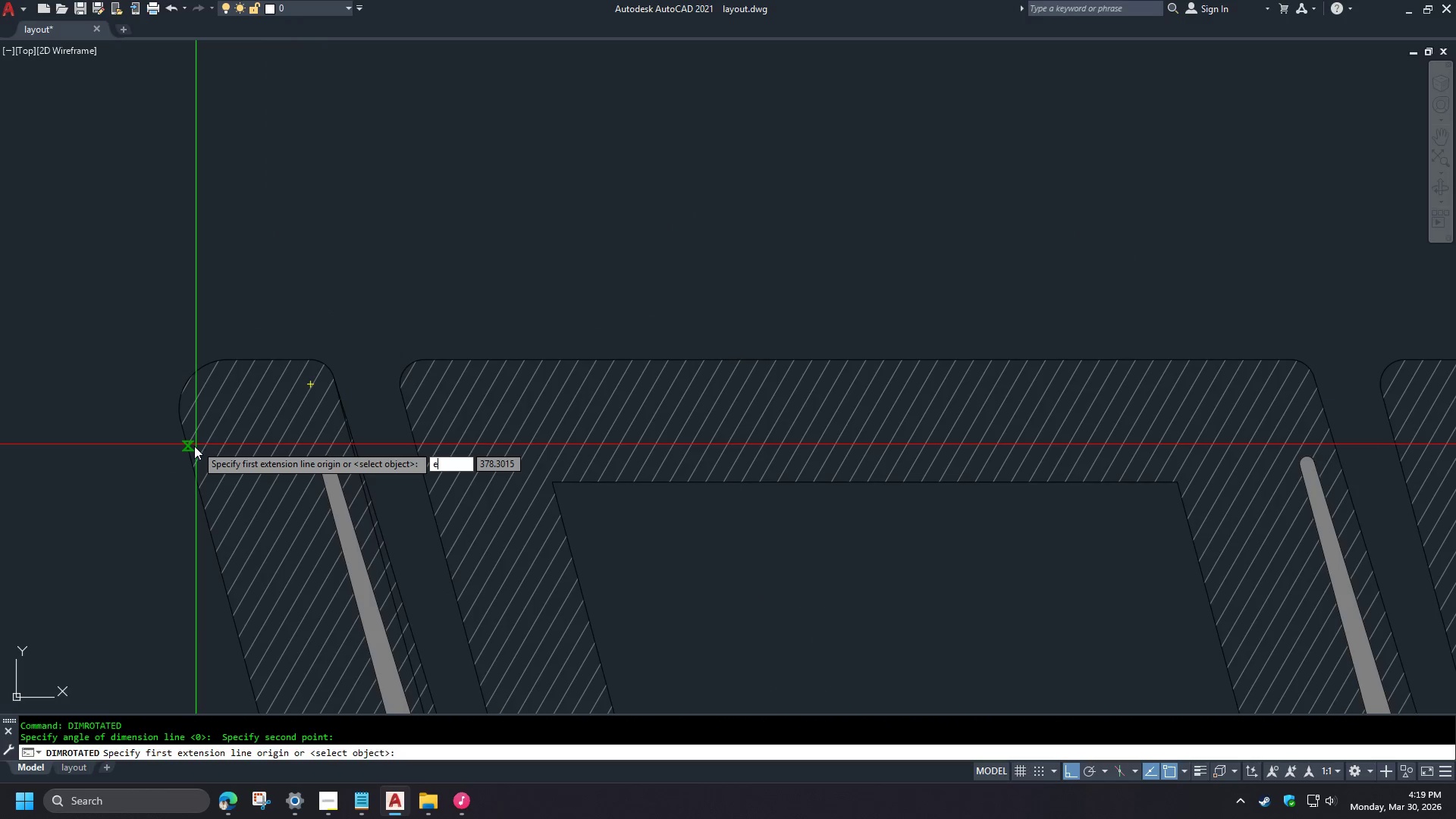 
scroll: coordinate [308, 397], scroll_direction: up, amount: 2.0
 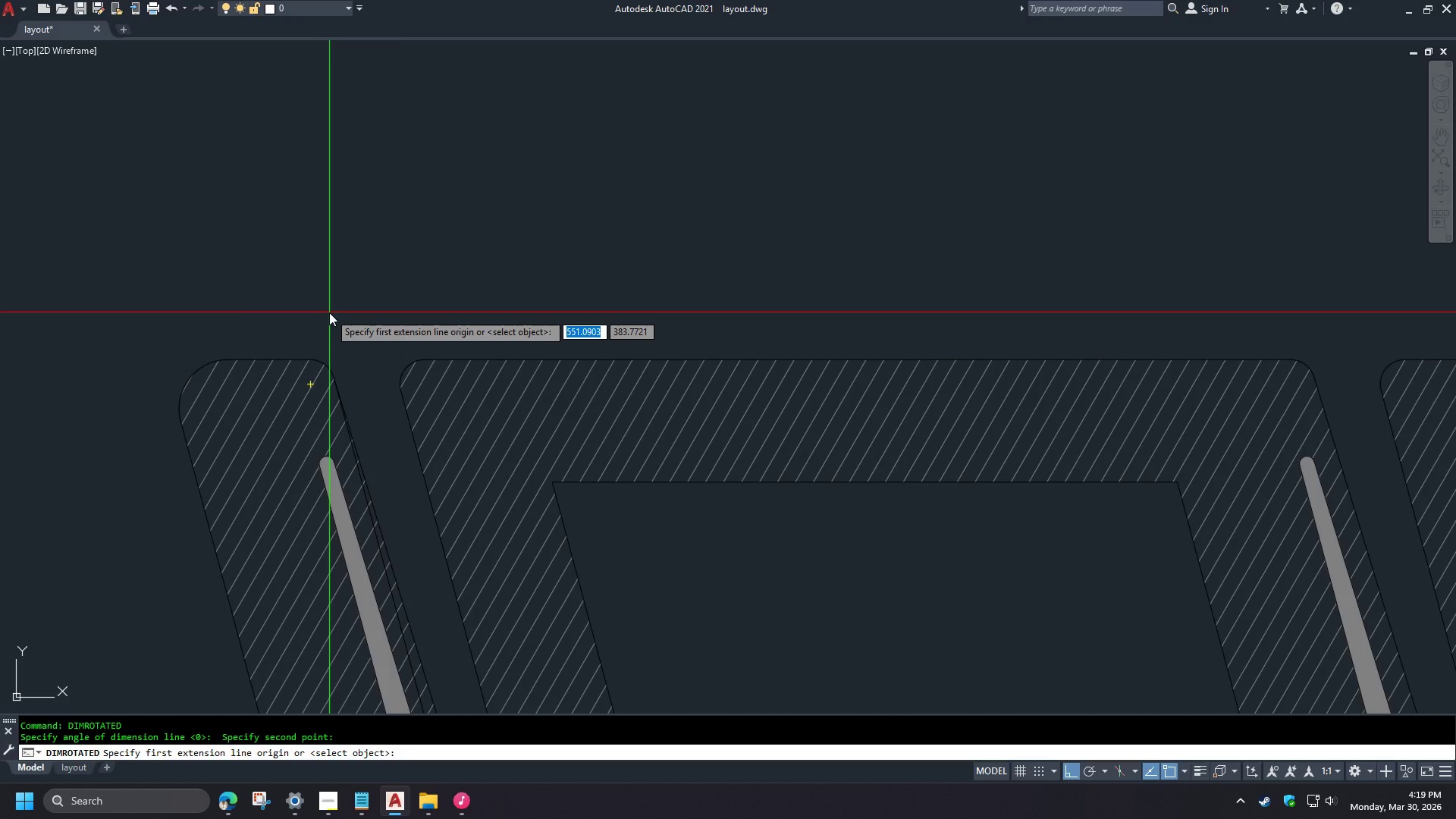 
type(nd )
 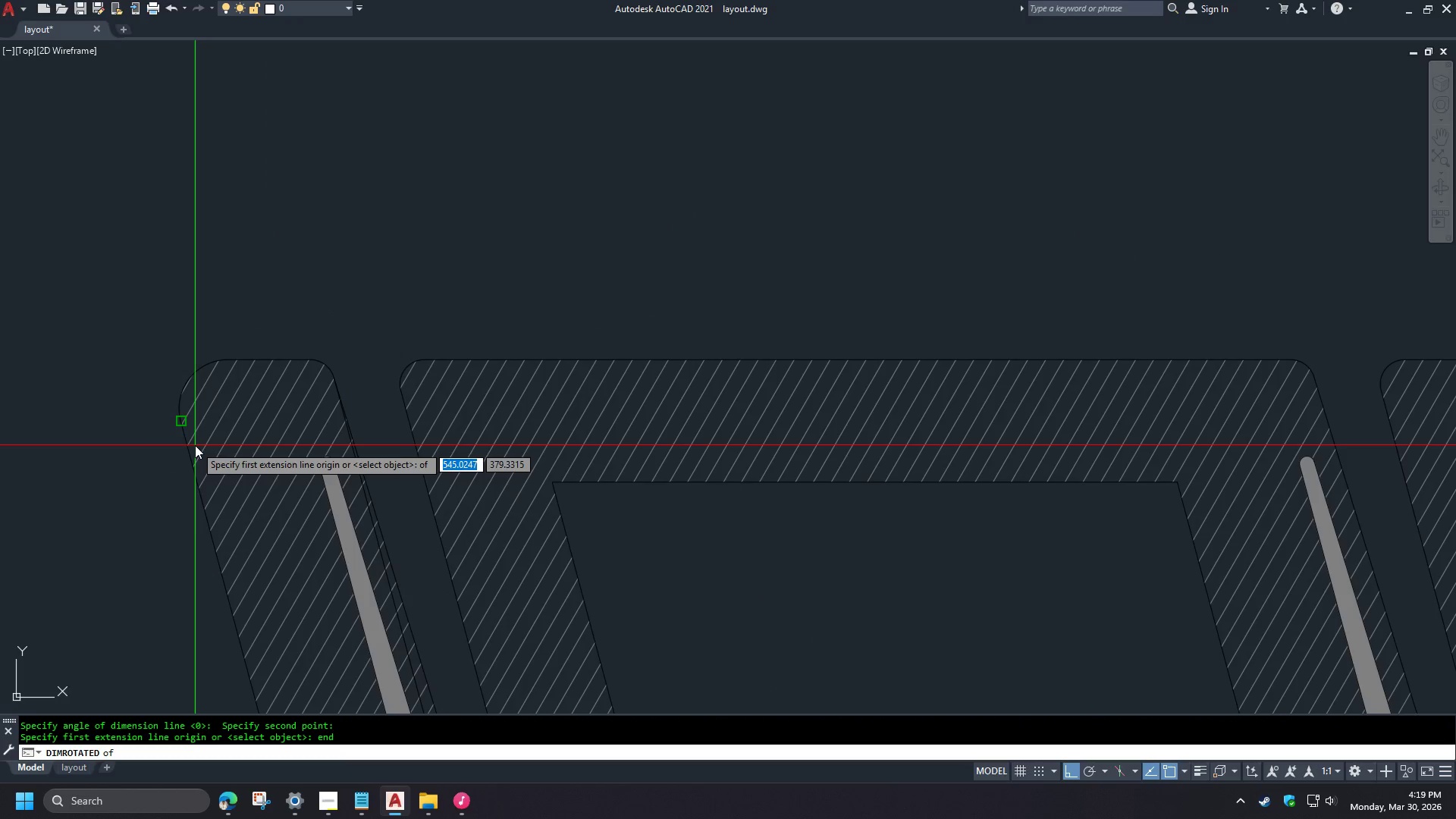 
left_click([195, 445])
 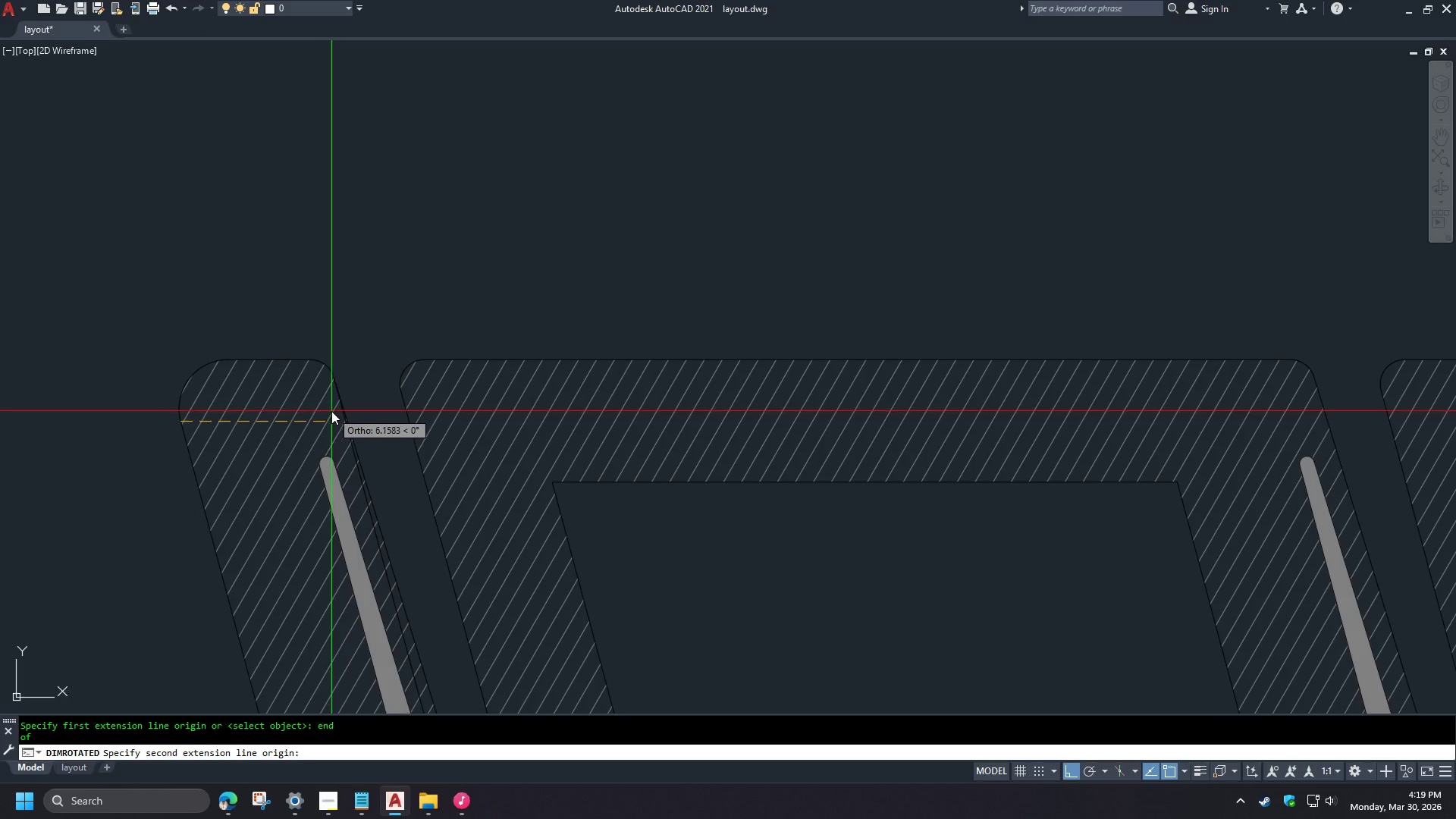 
type(end )
 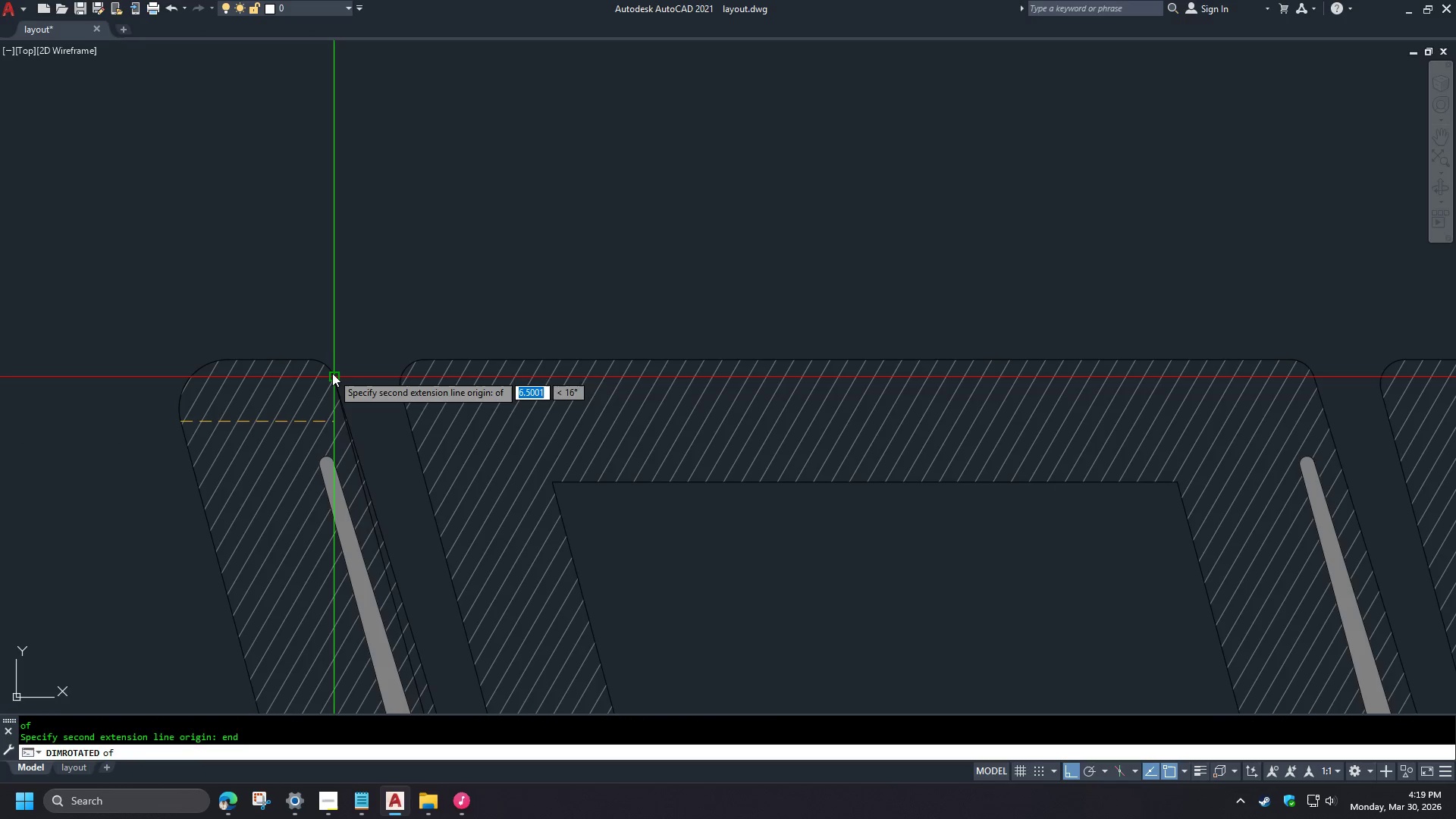 
scroll: coordinate [333, 377], scroll_direction: up, amount: 2.0
 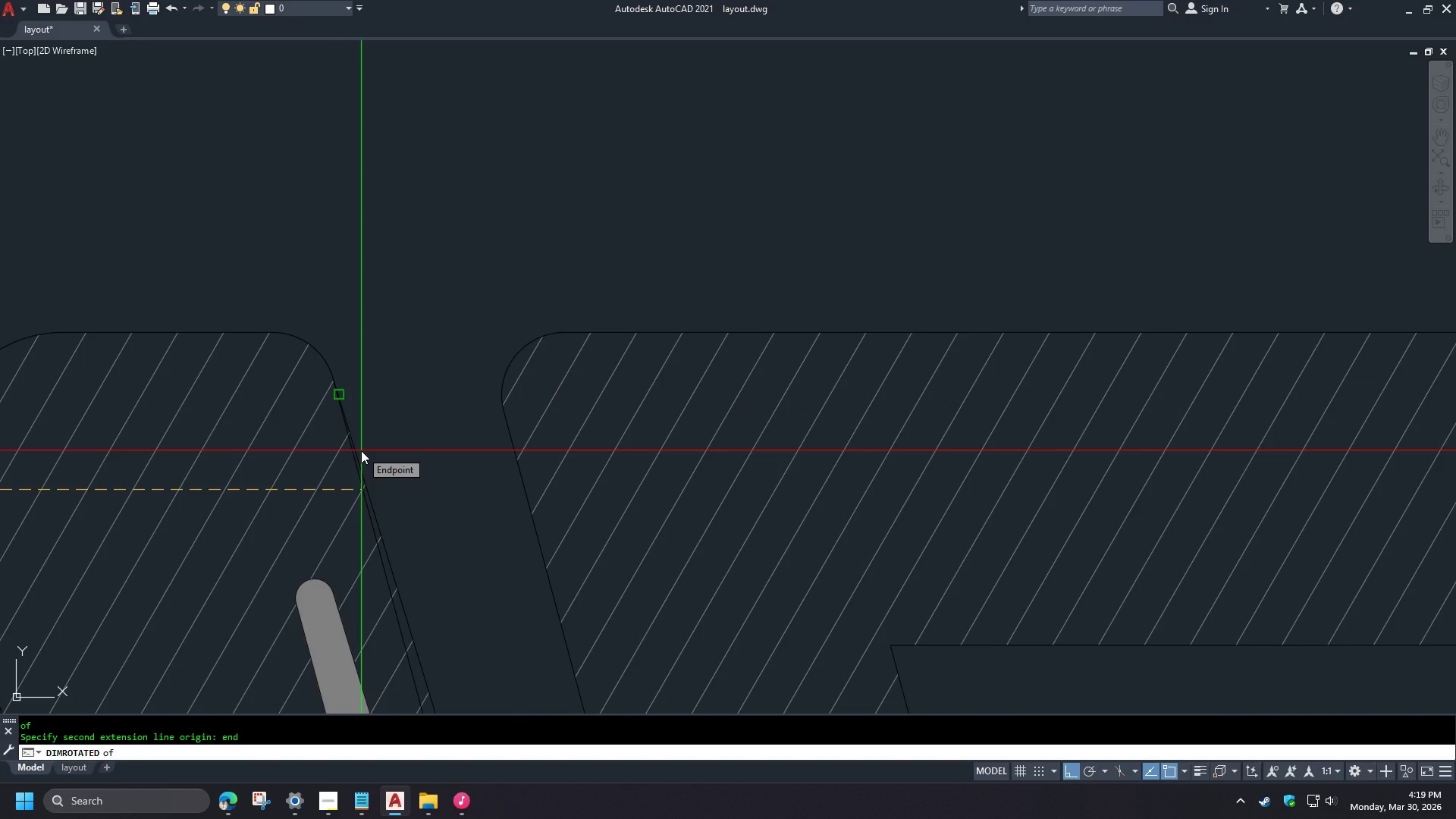 
left_click([359, 441])
 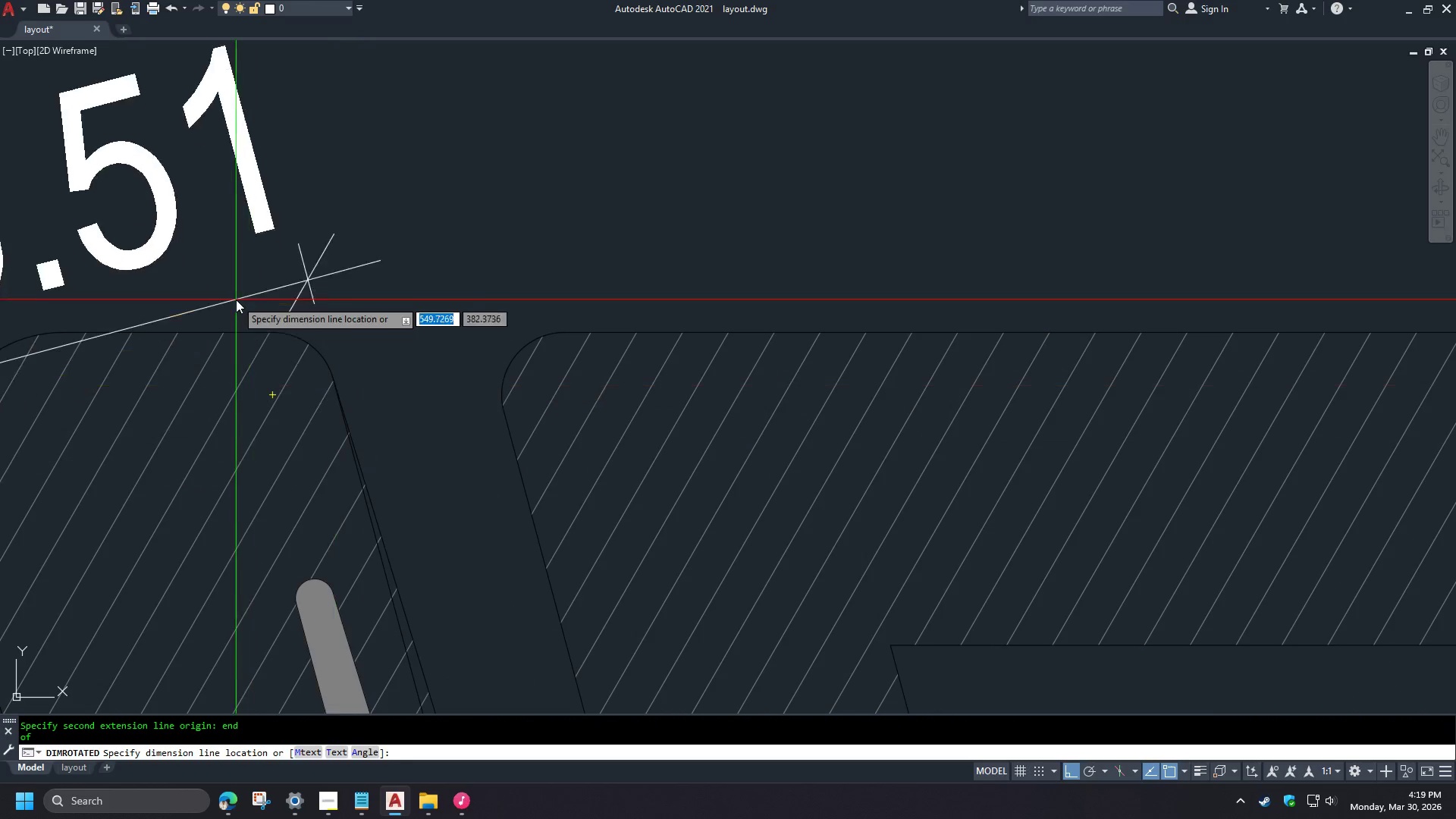 
left_click([231, 256])
 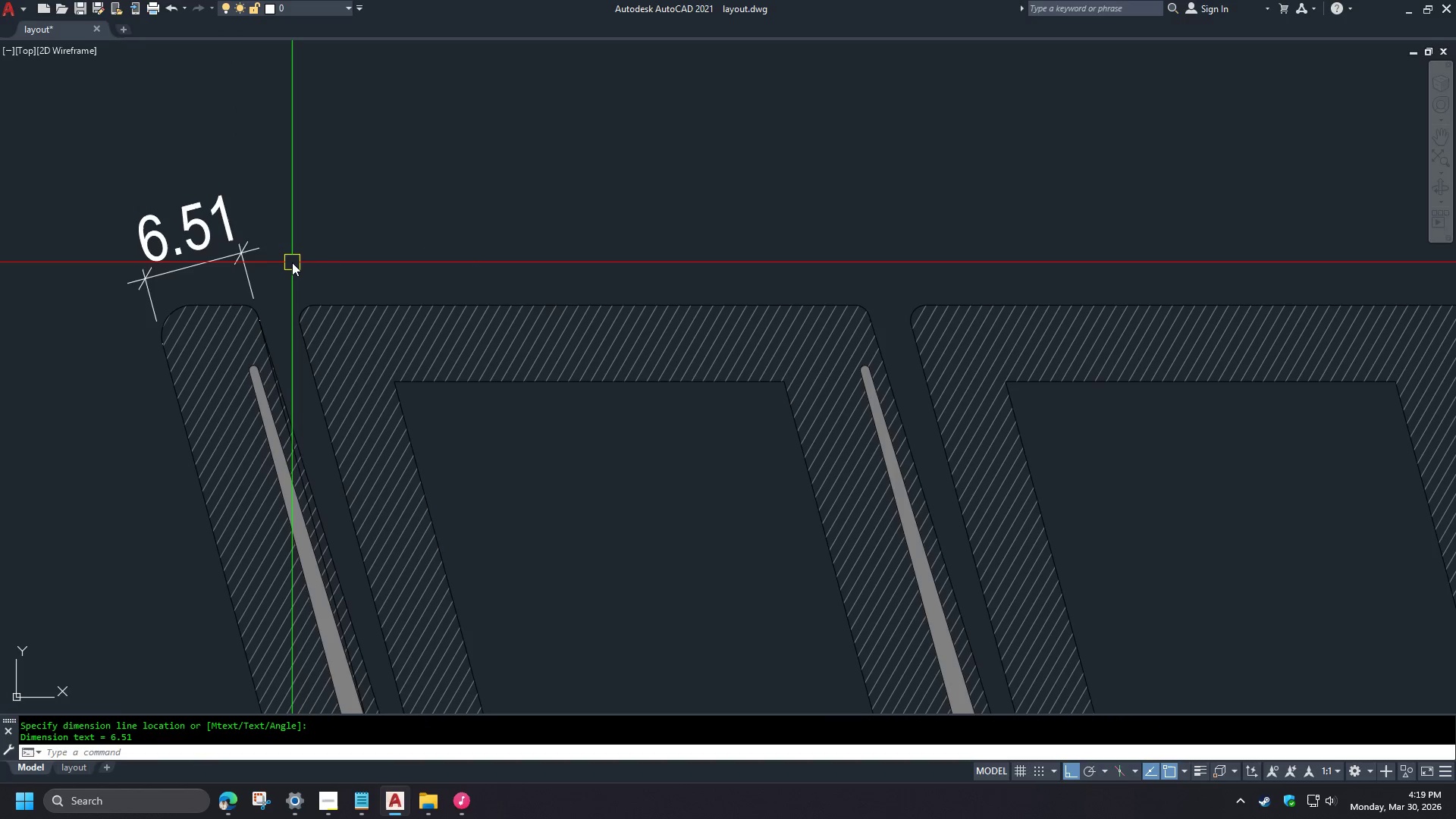 
scroll: coordinate [234, 297], scroll_direction: down, amount: 3.0
 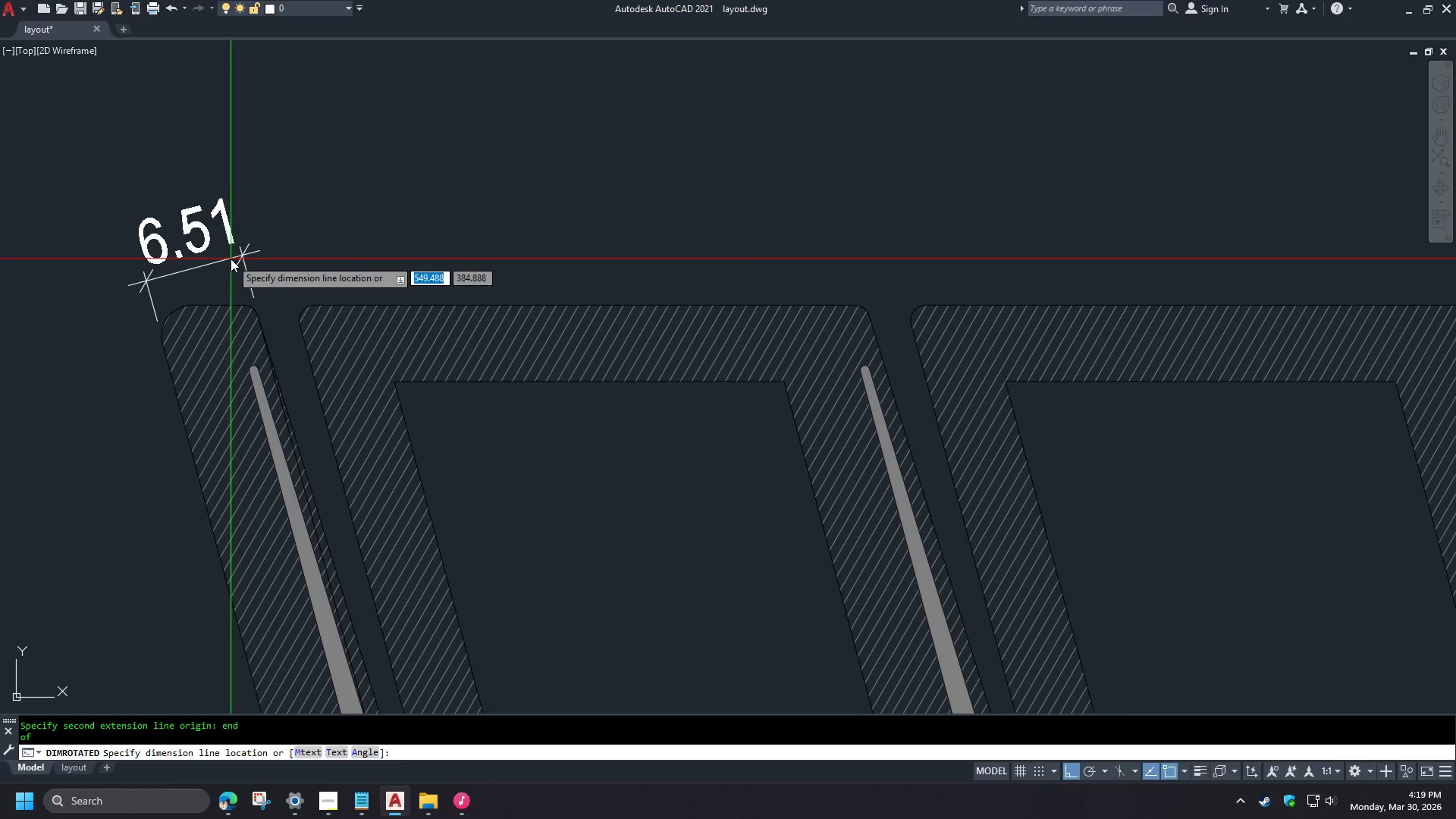 
type(dco )
 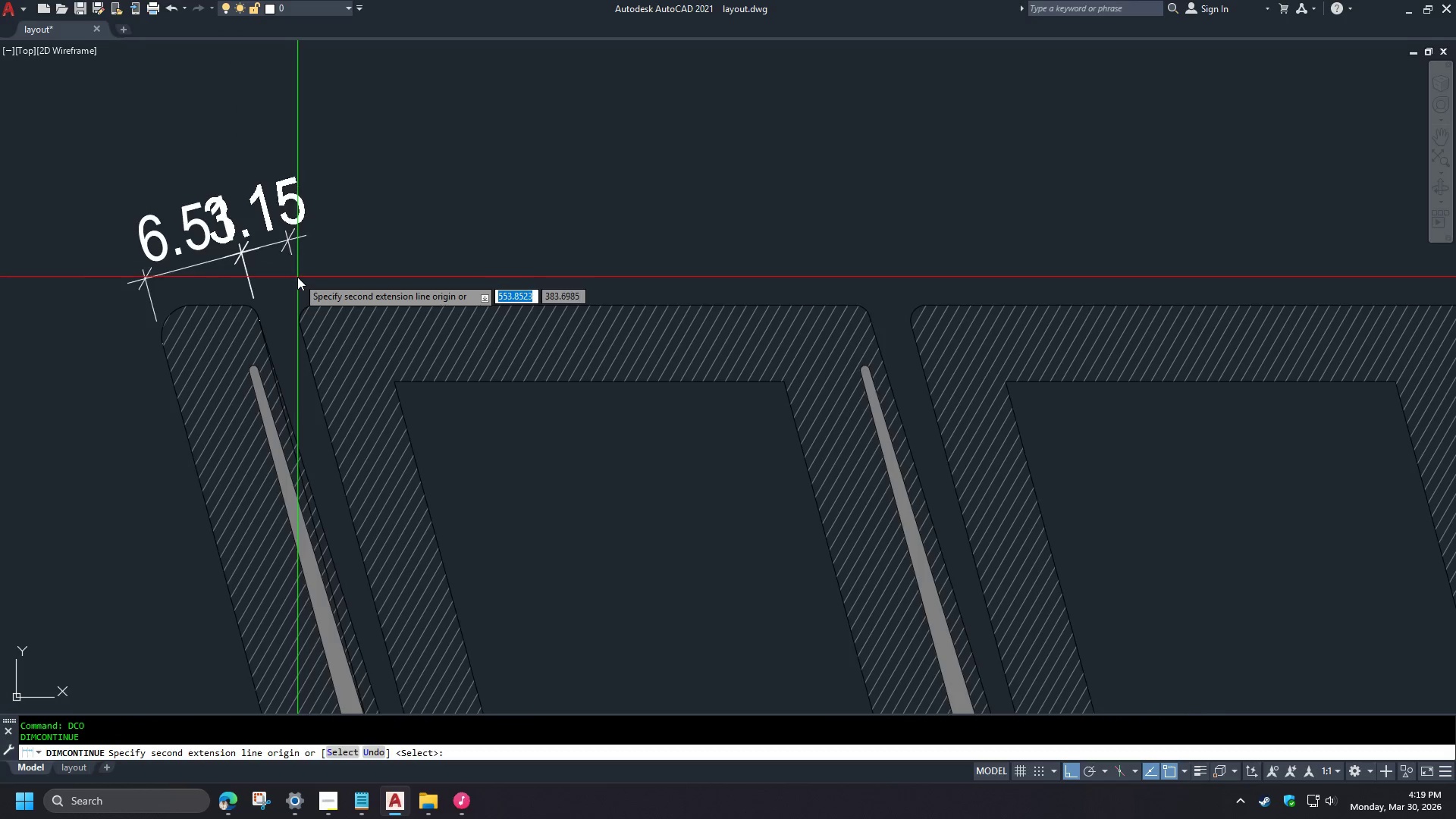 
type(end )
 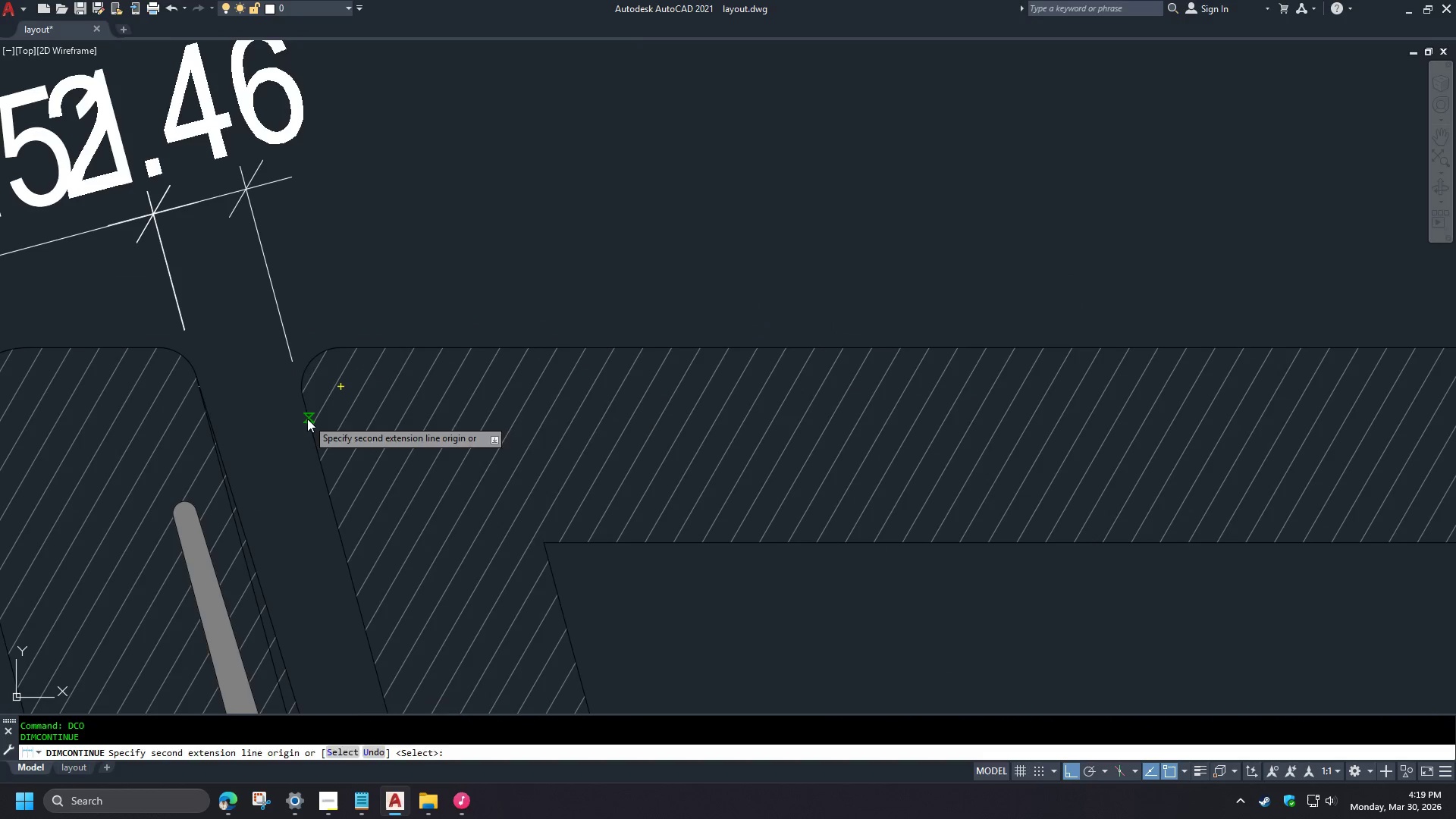 
left_click([307, 419])
 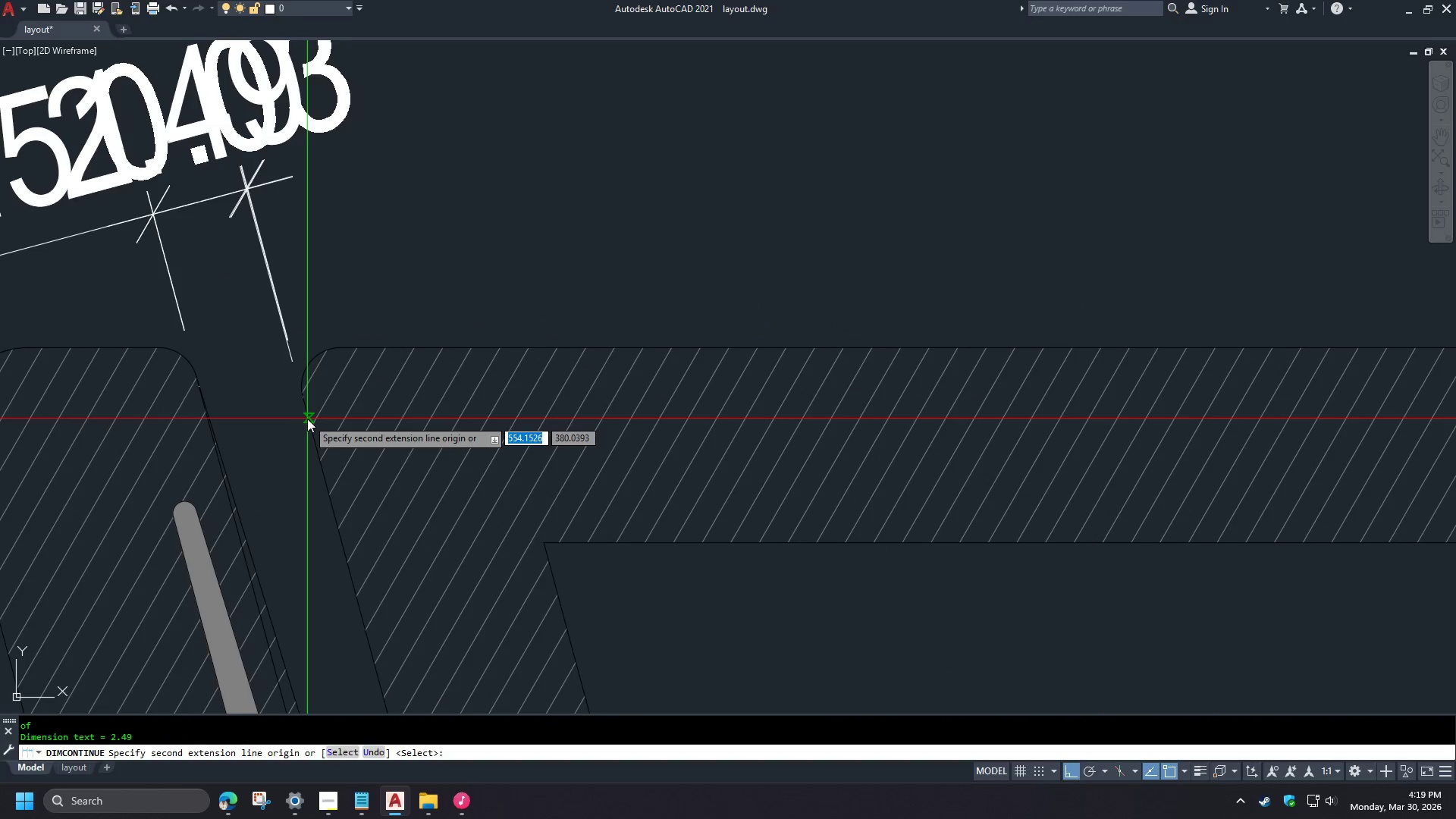 
key(Space)
 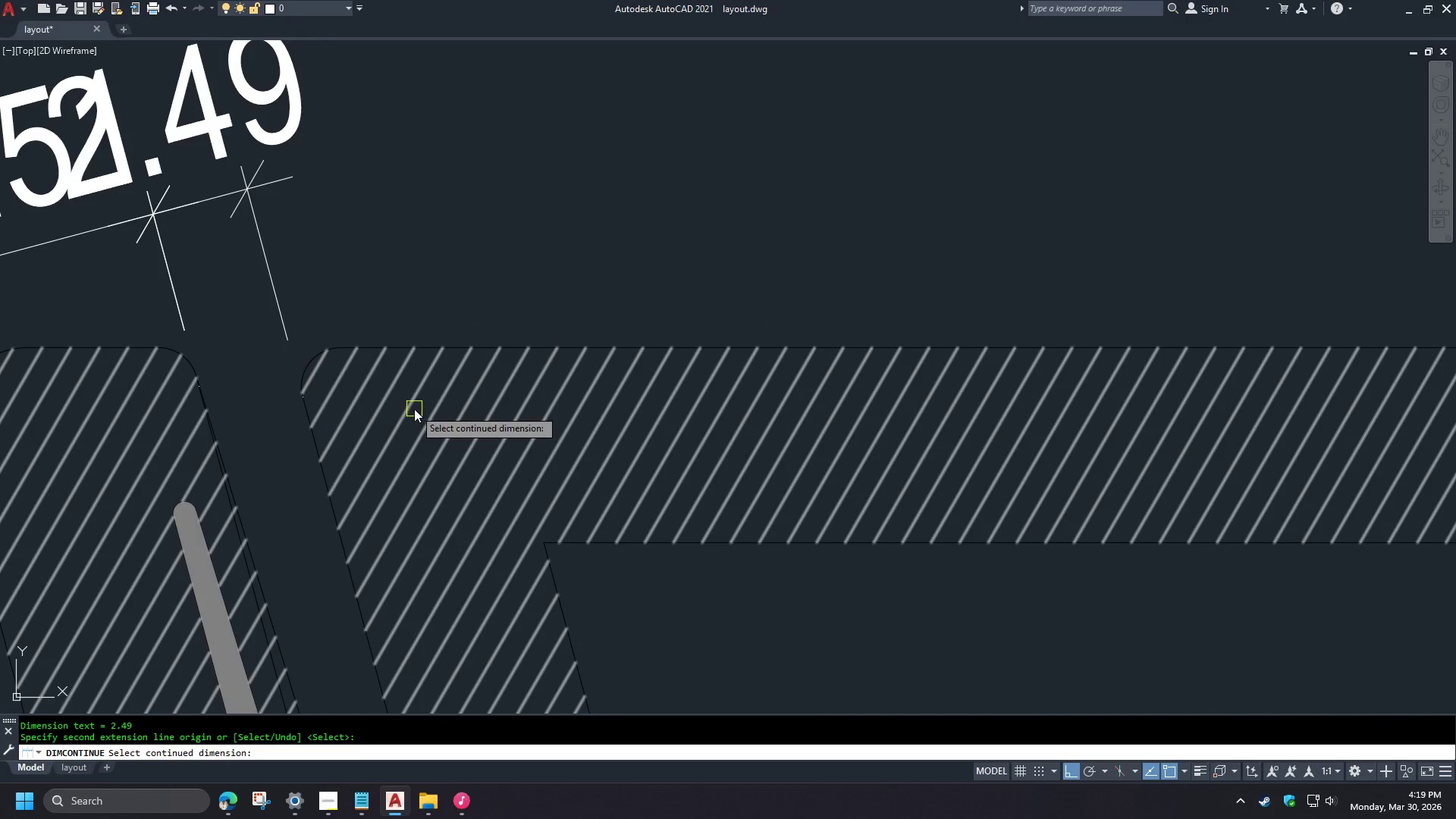 
key(Space)
 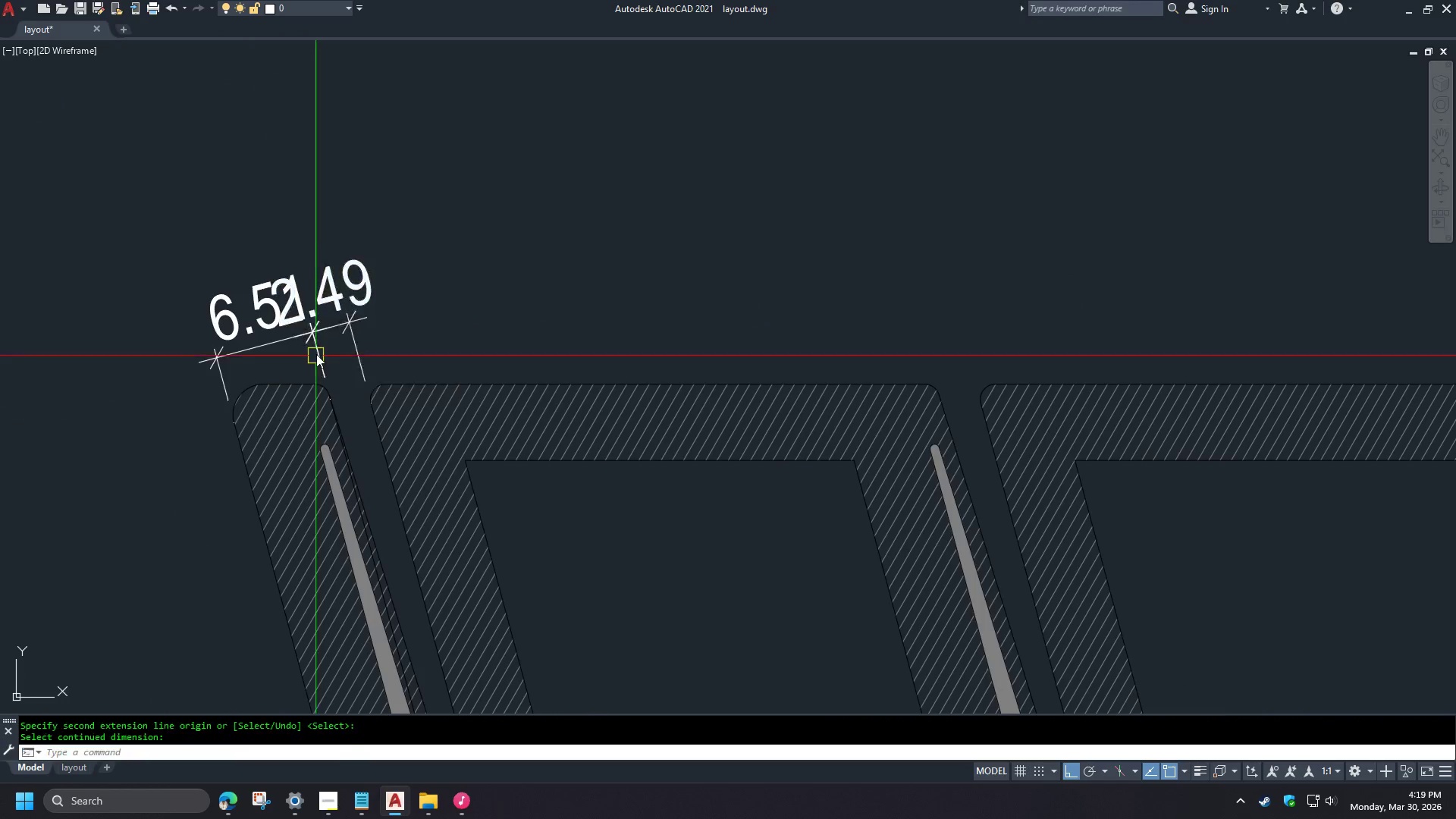 
scroll: coordinate [297, 278], scroll_direction: up, amount: 2.0
 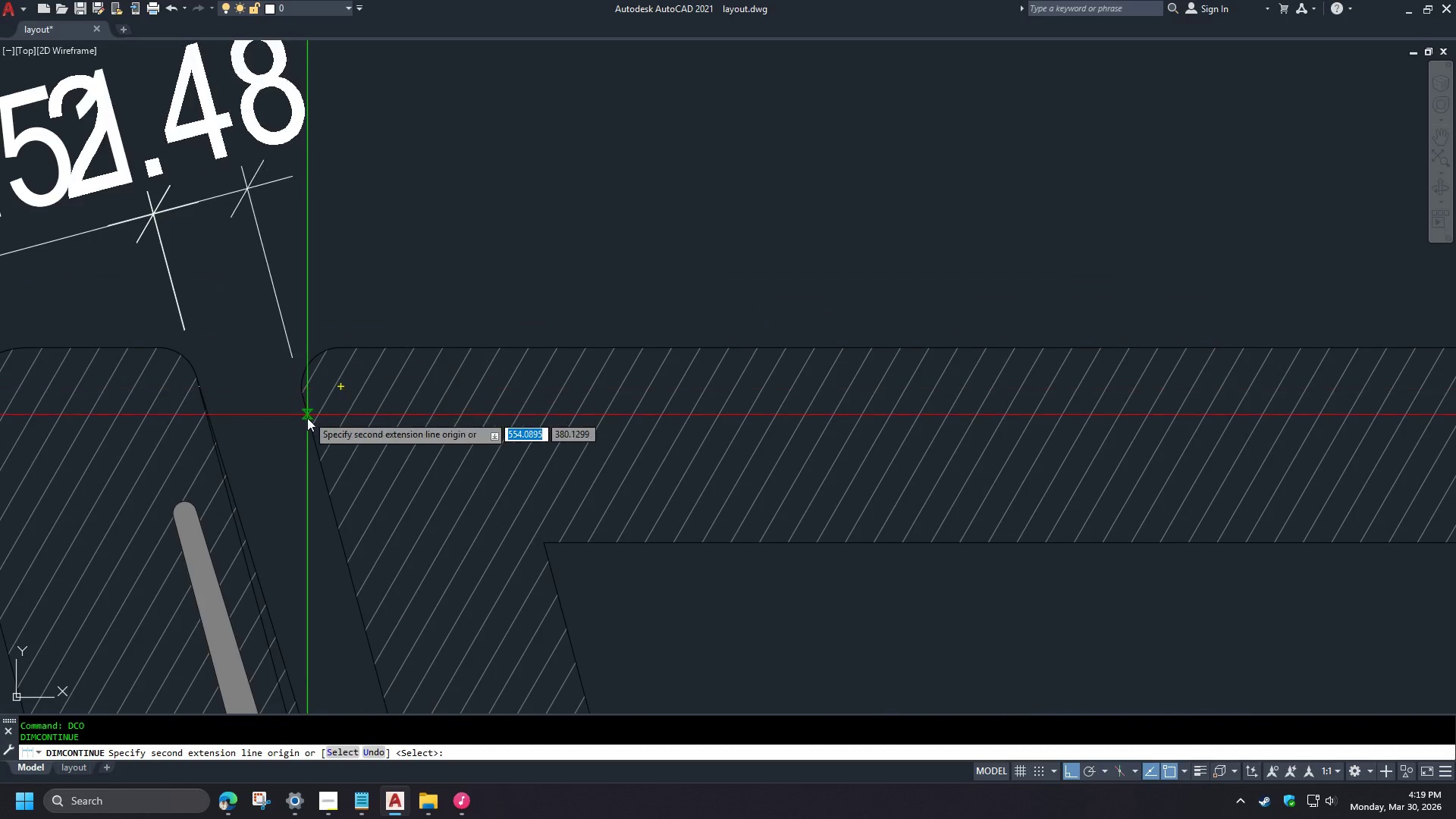 
left_click_drag(start_coordinate=[356, 367], to_coordinate=[352, 369])
 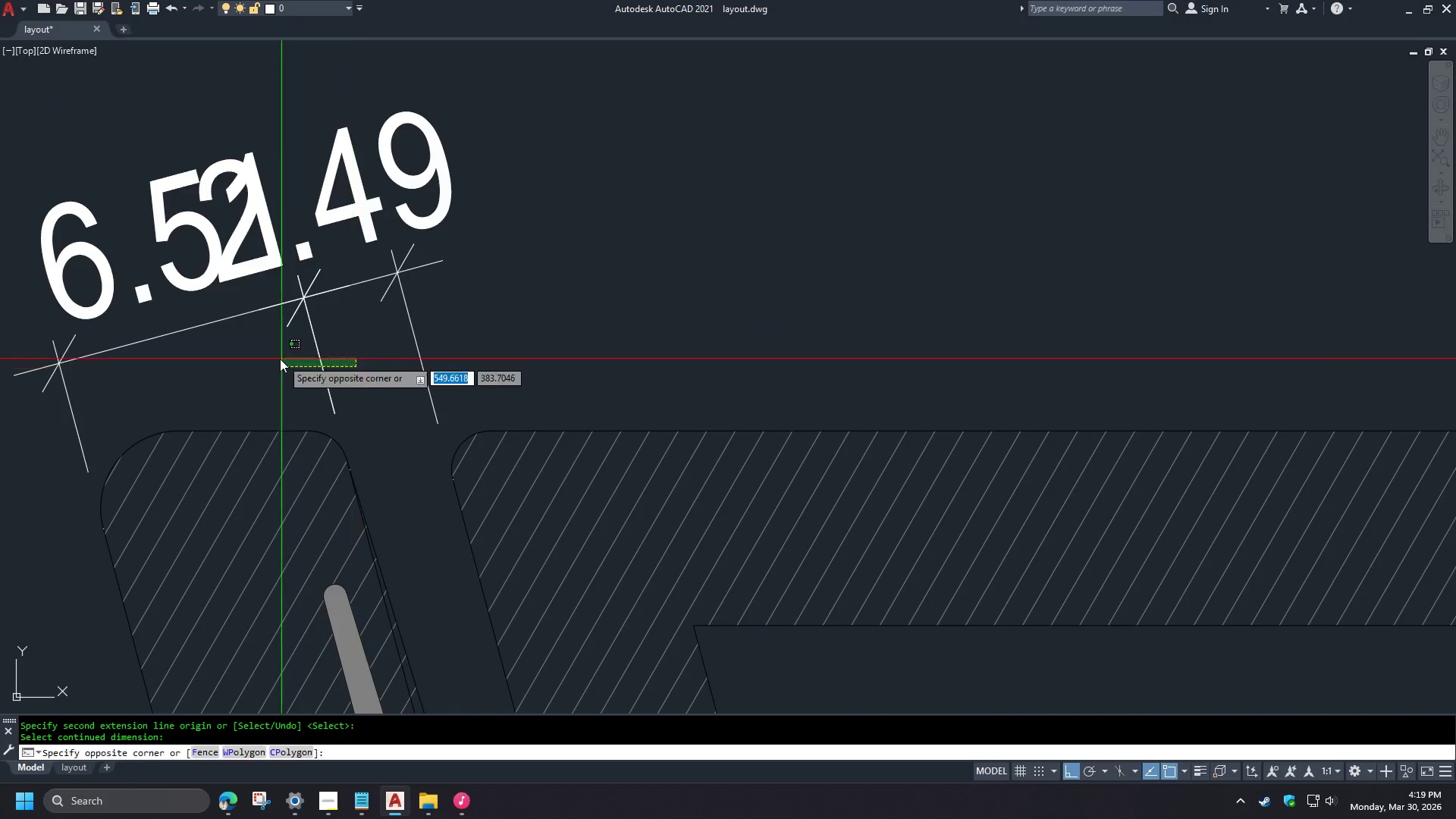 
double_click([280, 359])
 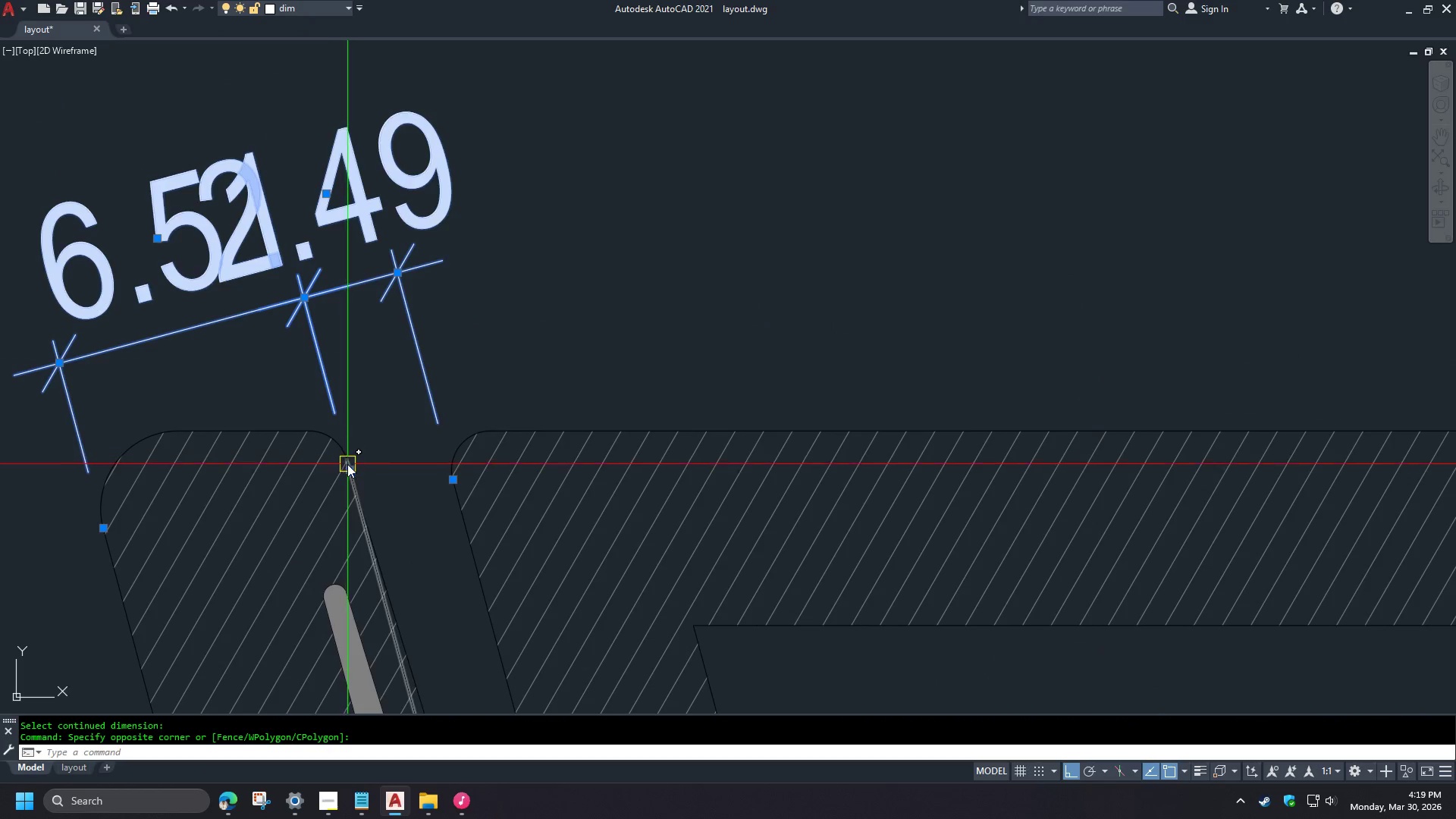 
scroll: coordinate [414, 409], scroll_direction: down, amount: 2.0
 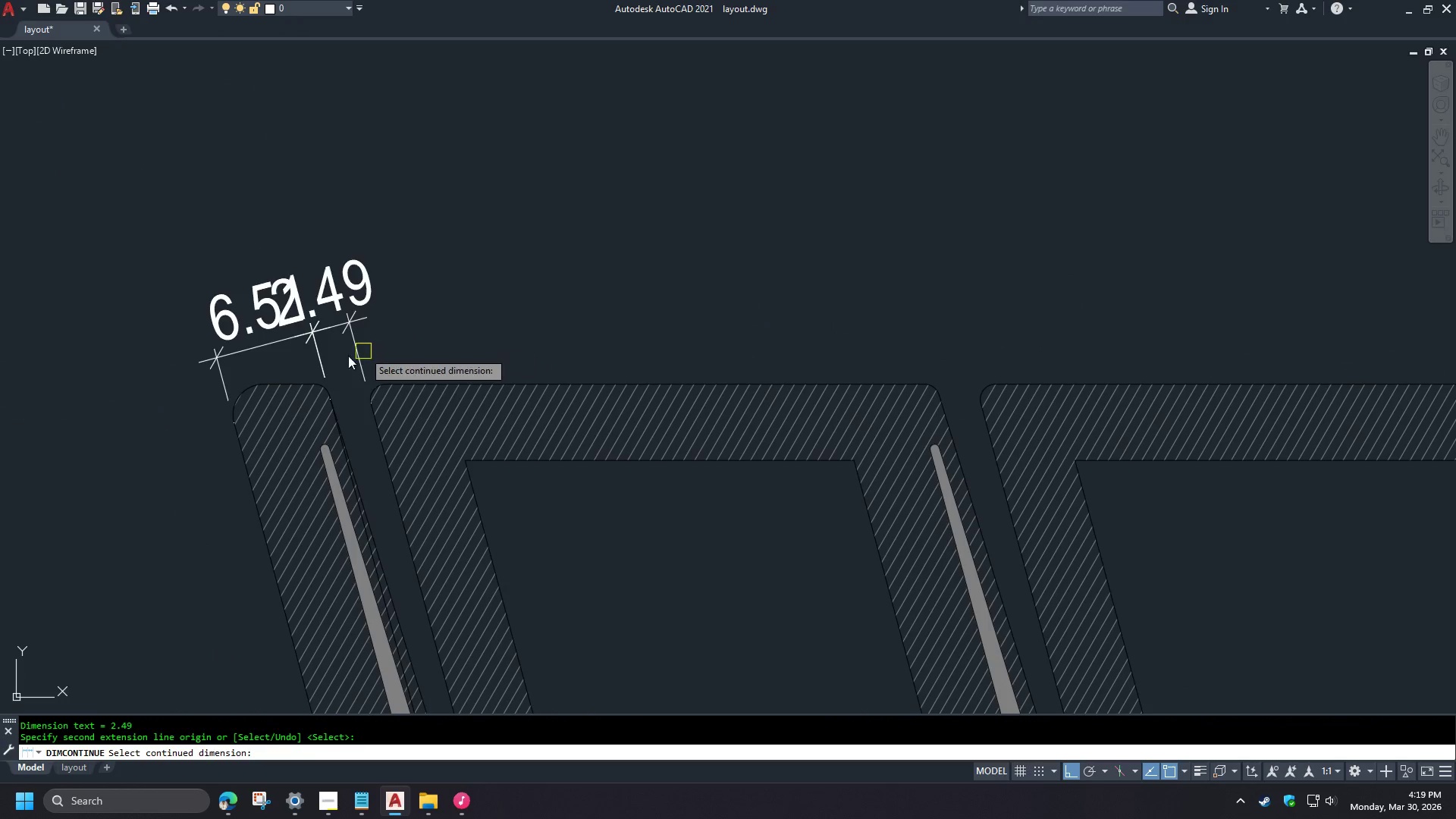 
left_click([349, 468])
 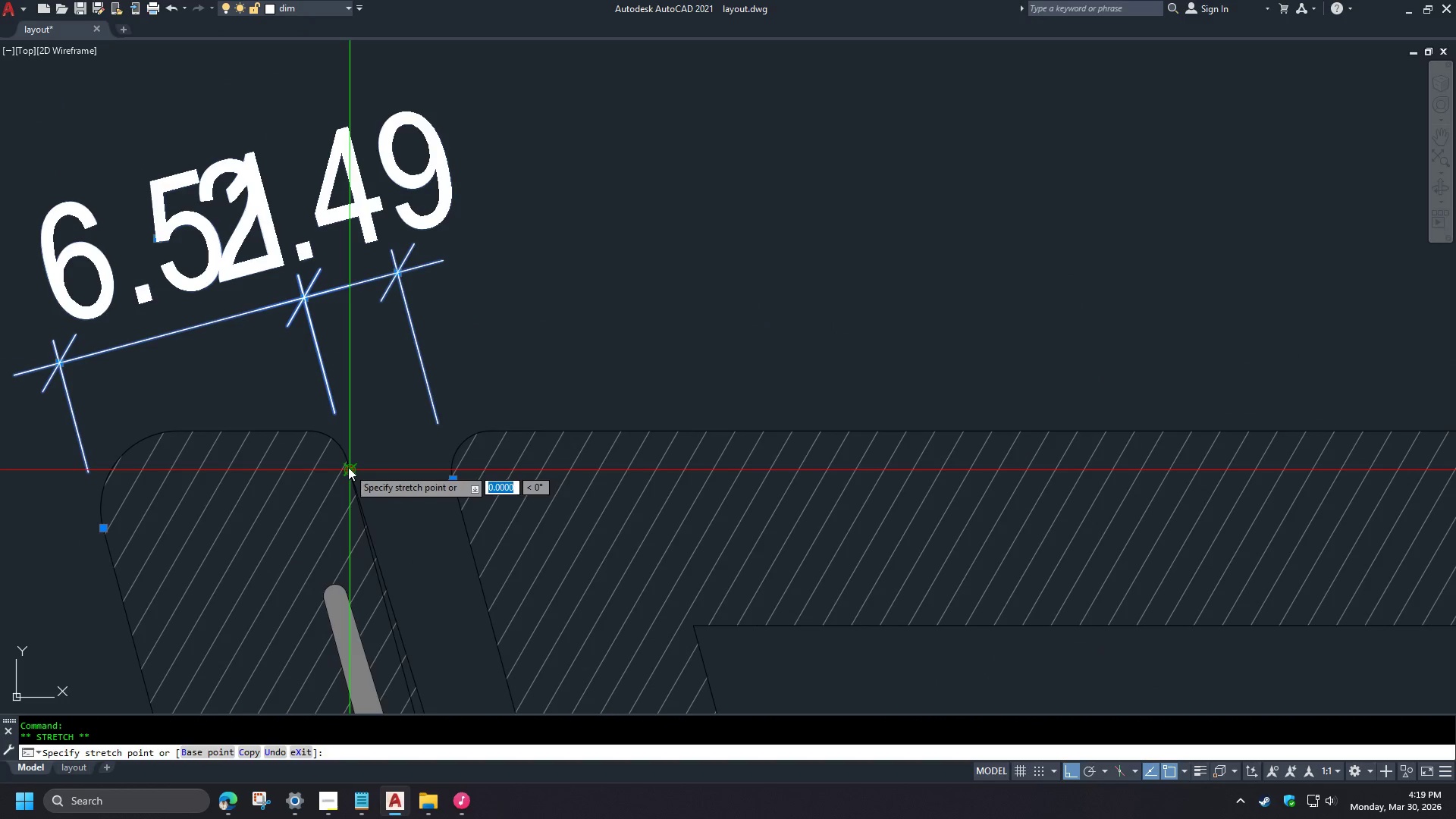 
type(en)
 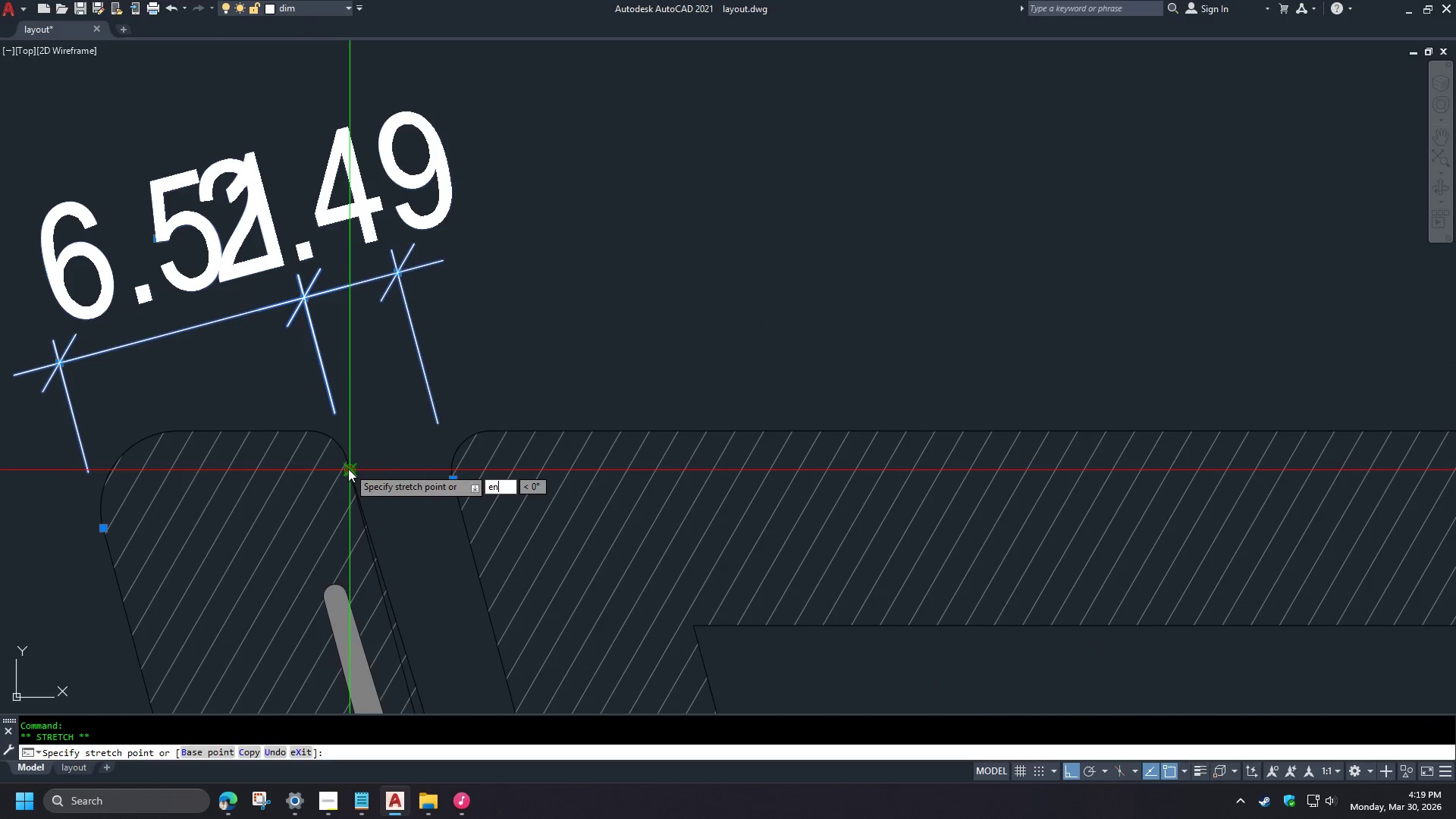 
scroll: coordinate [318, 353], scroll_direction: up, amount: 2.0
 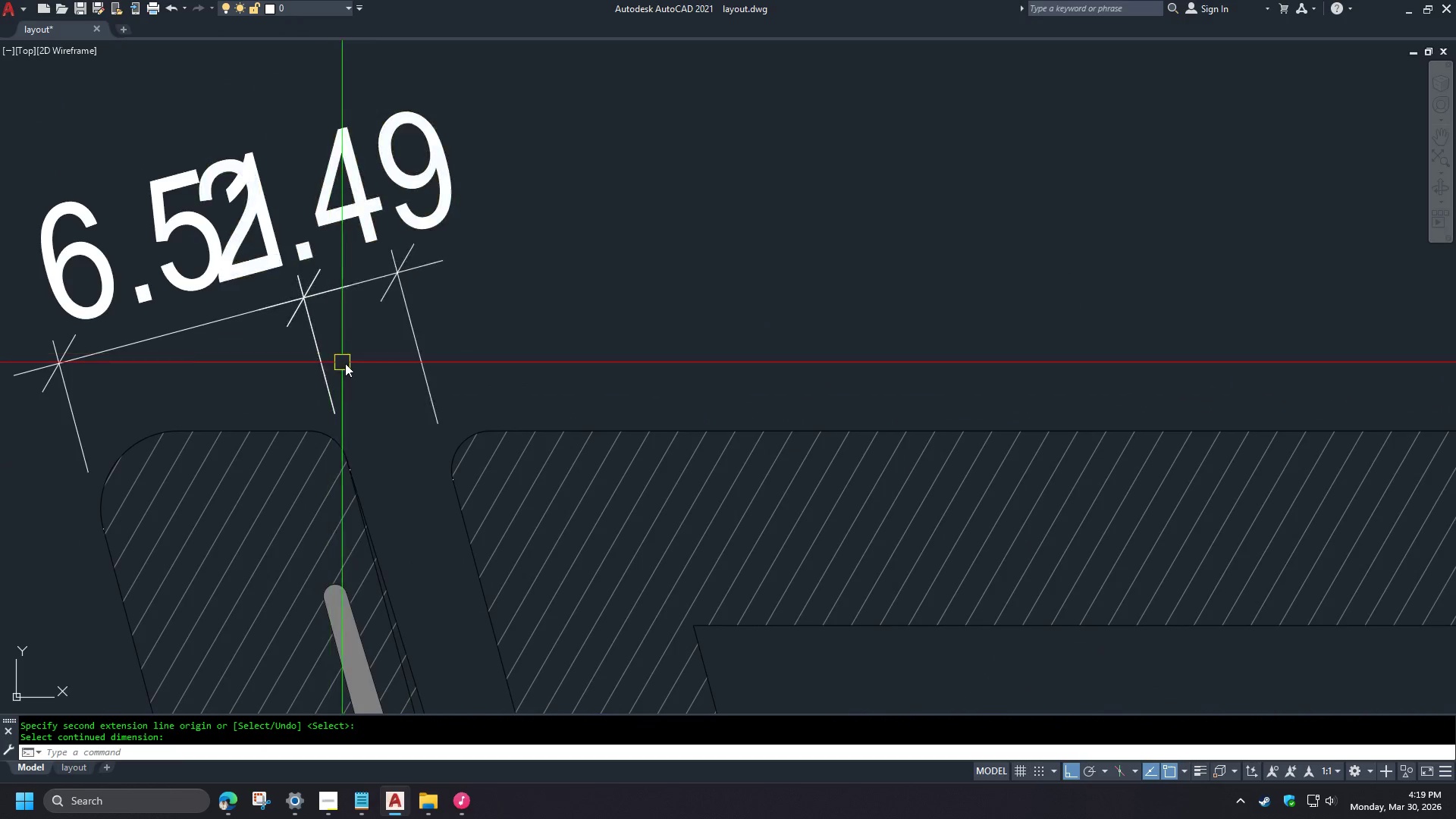 
key(D)
 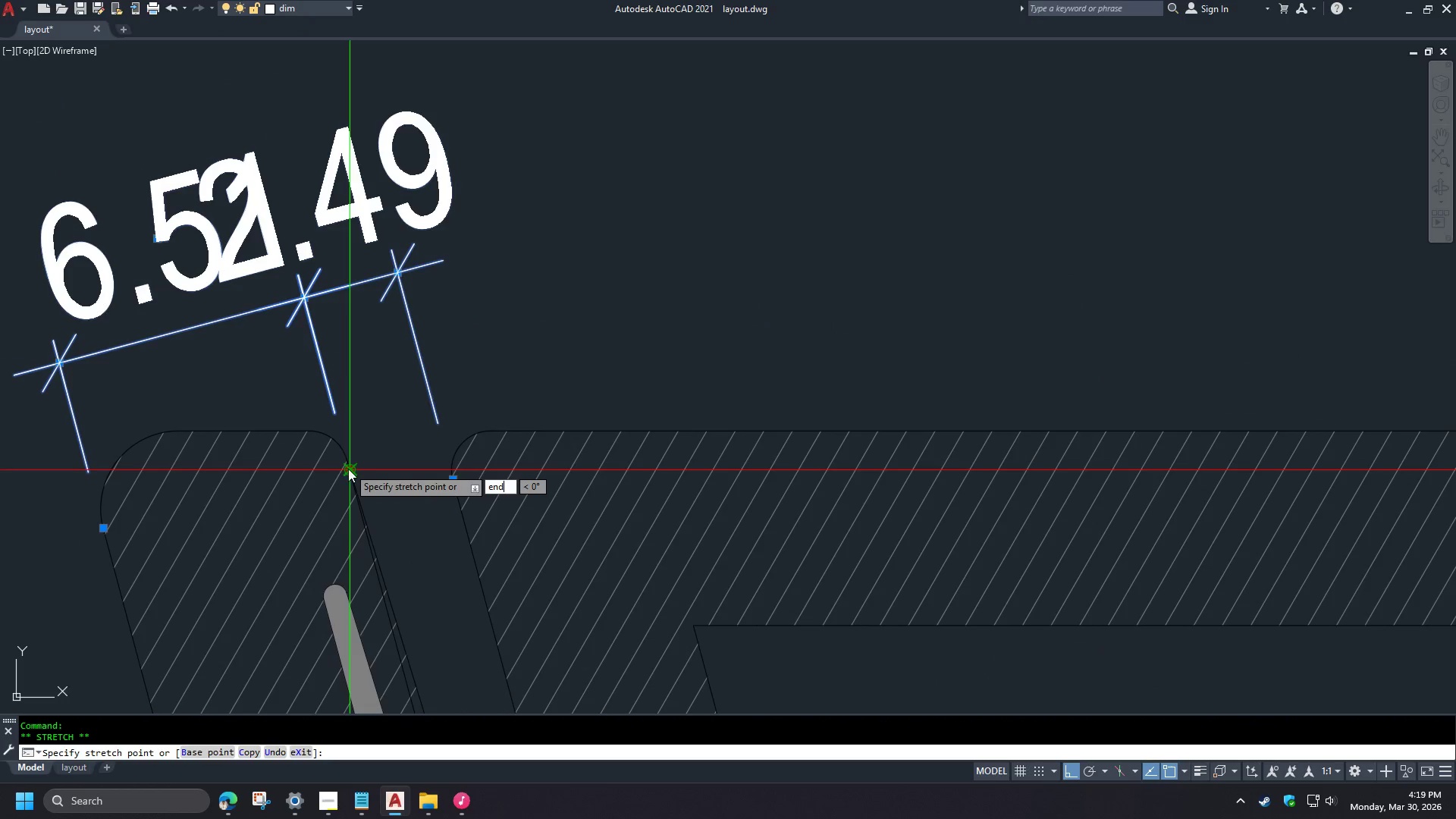 
key(Space)
 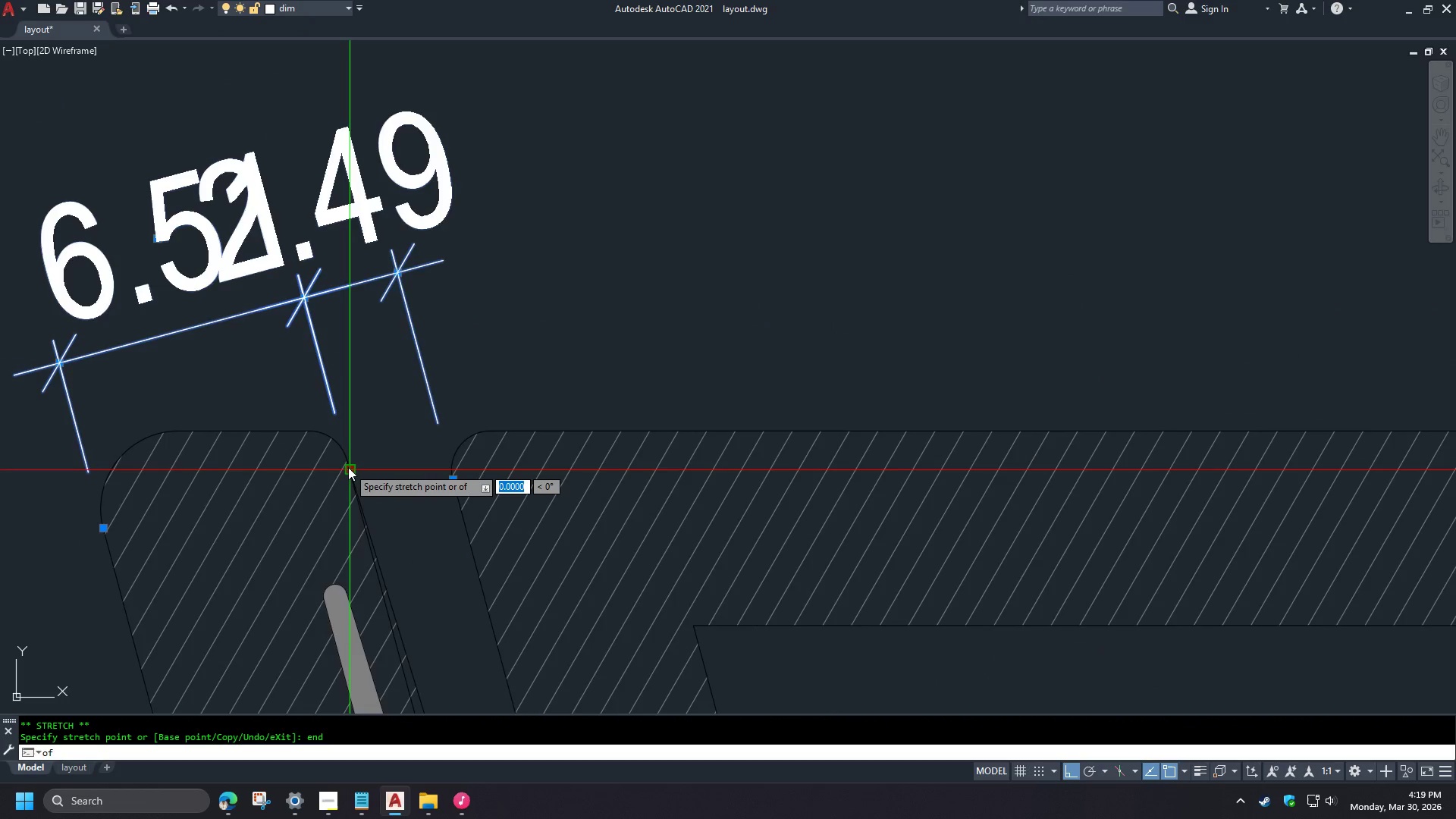 
left_click([362, 544])
 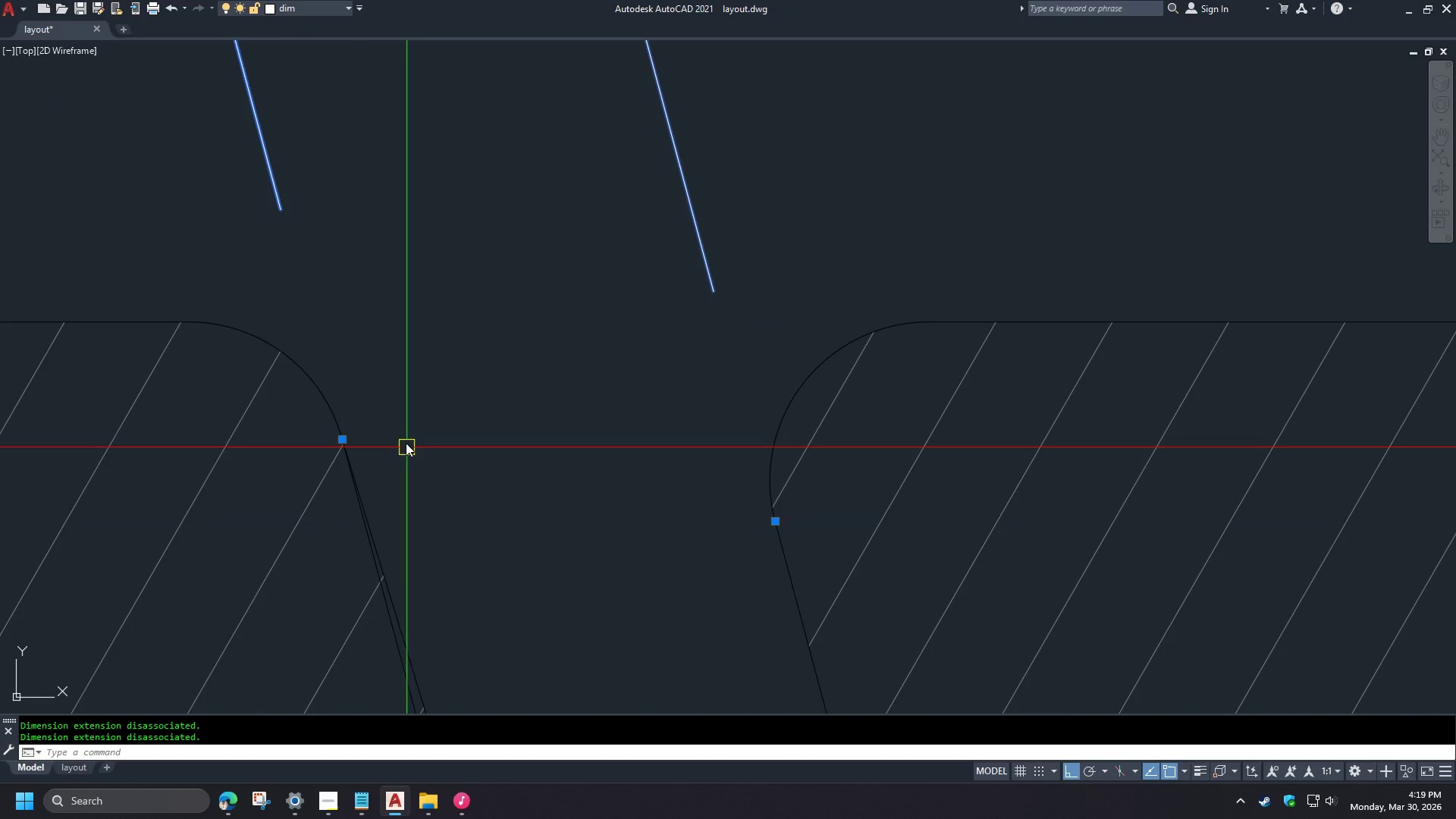 
scroll: coordinate [347, 467], scroll_direction: up, amount: 3.0
 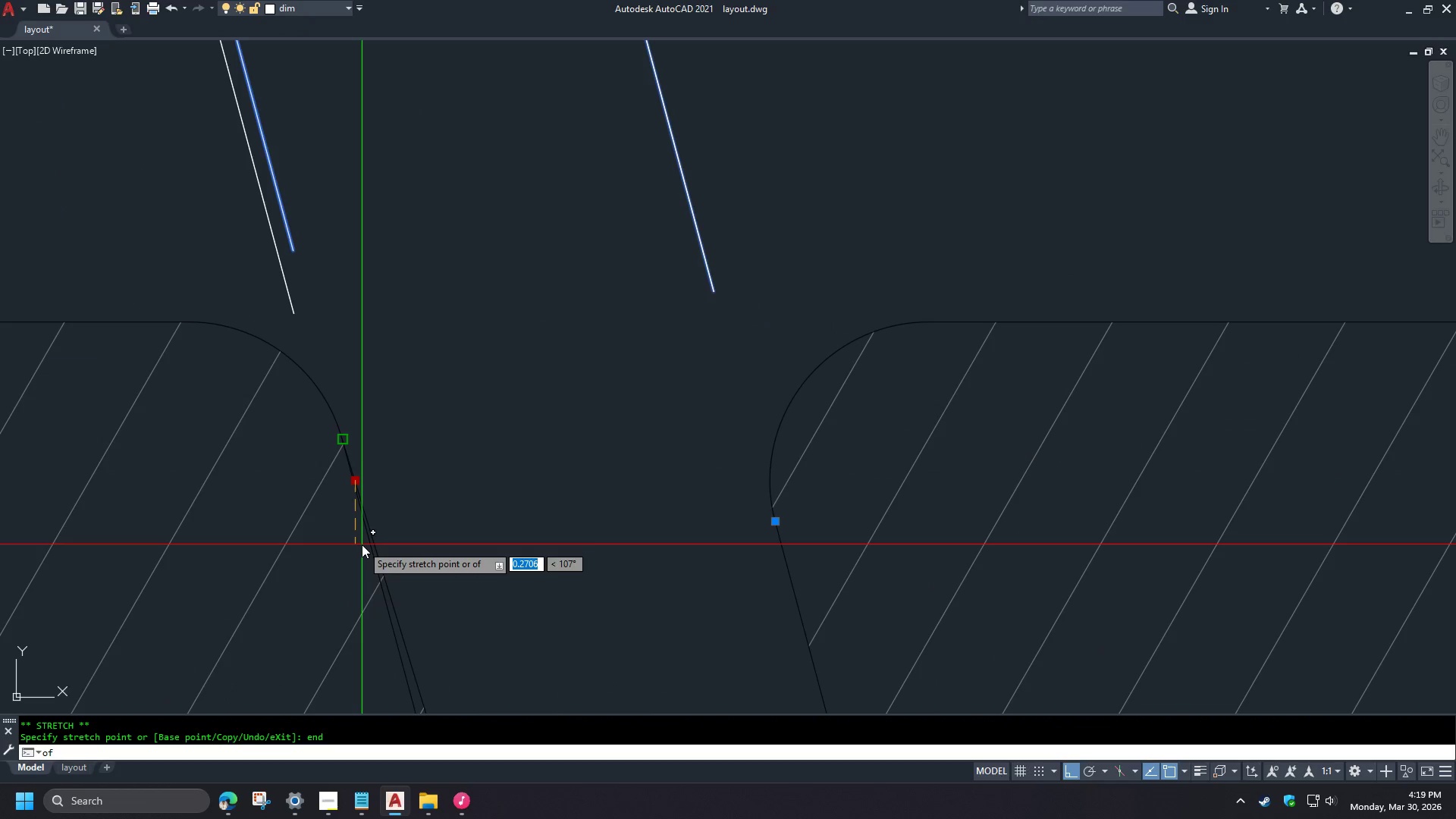 
key(Escape)
 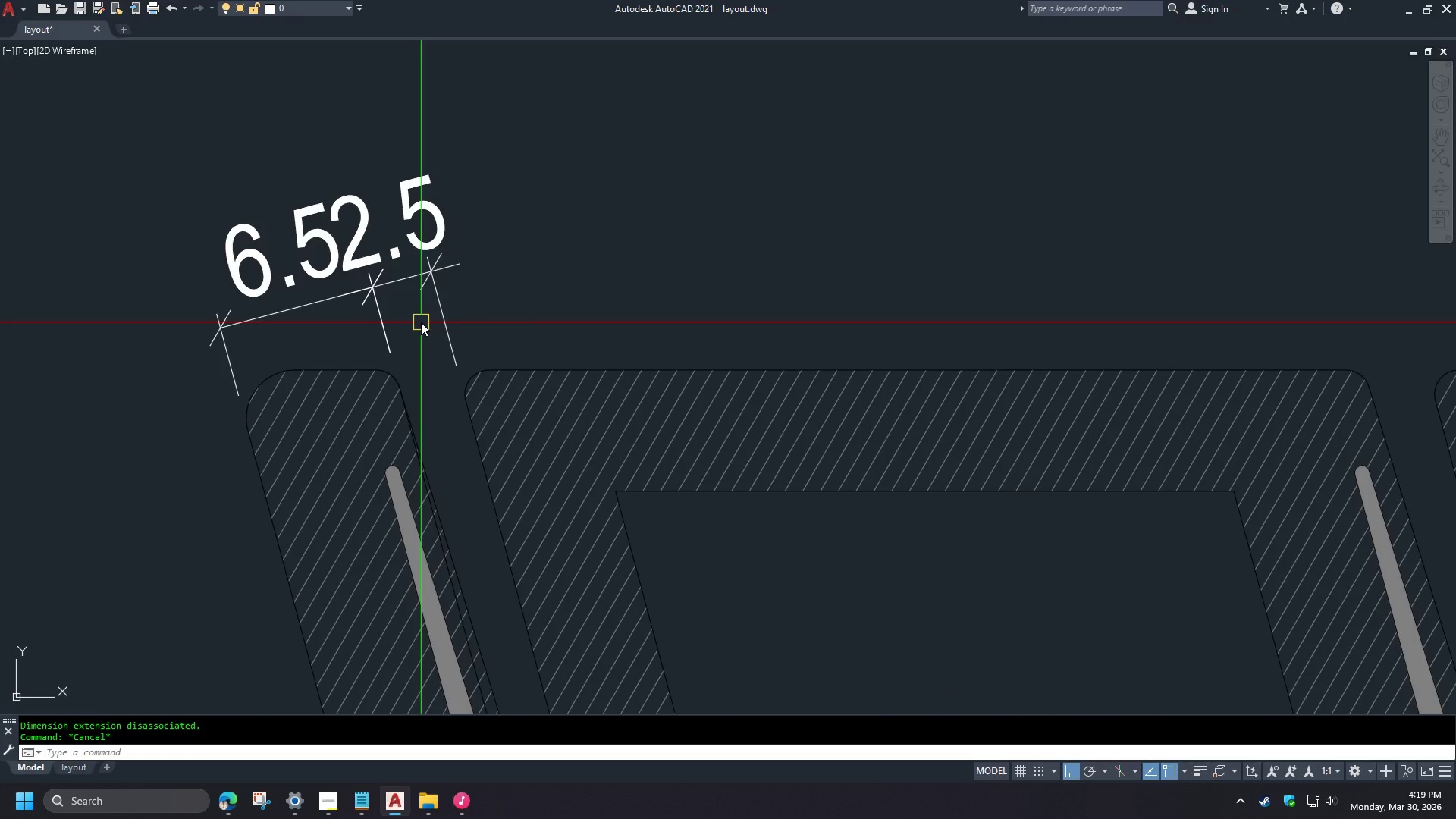 
scroll: coordinate [413, 363], scroll_direction: down, amount: 4.0
 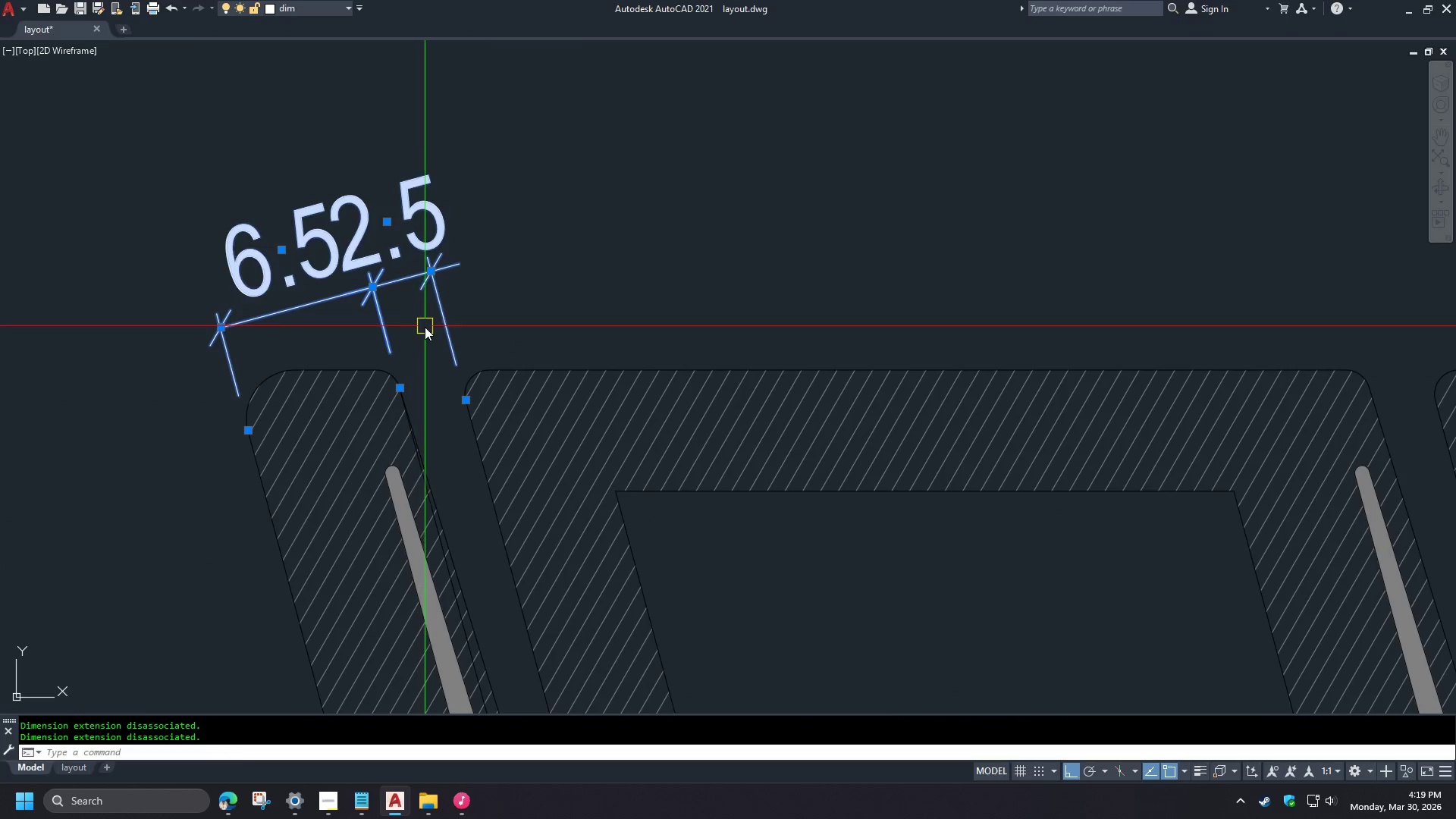 
key(S)
 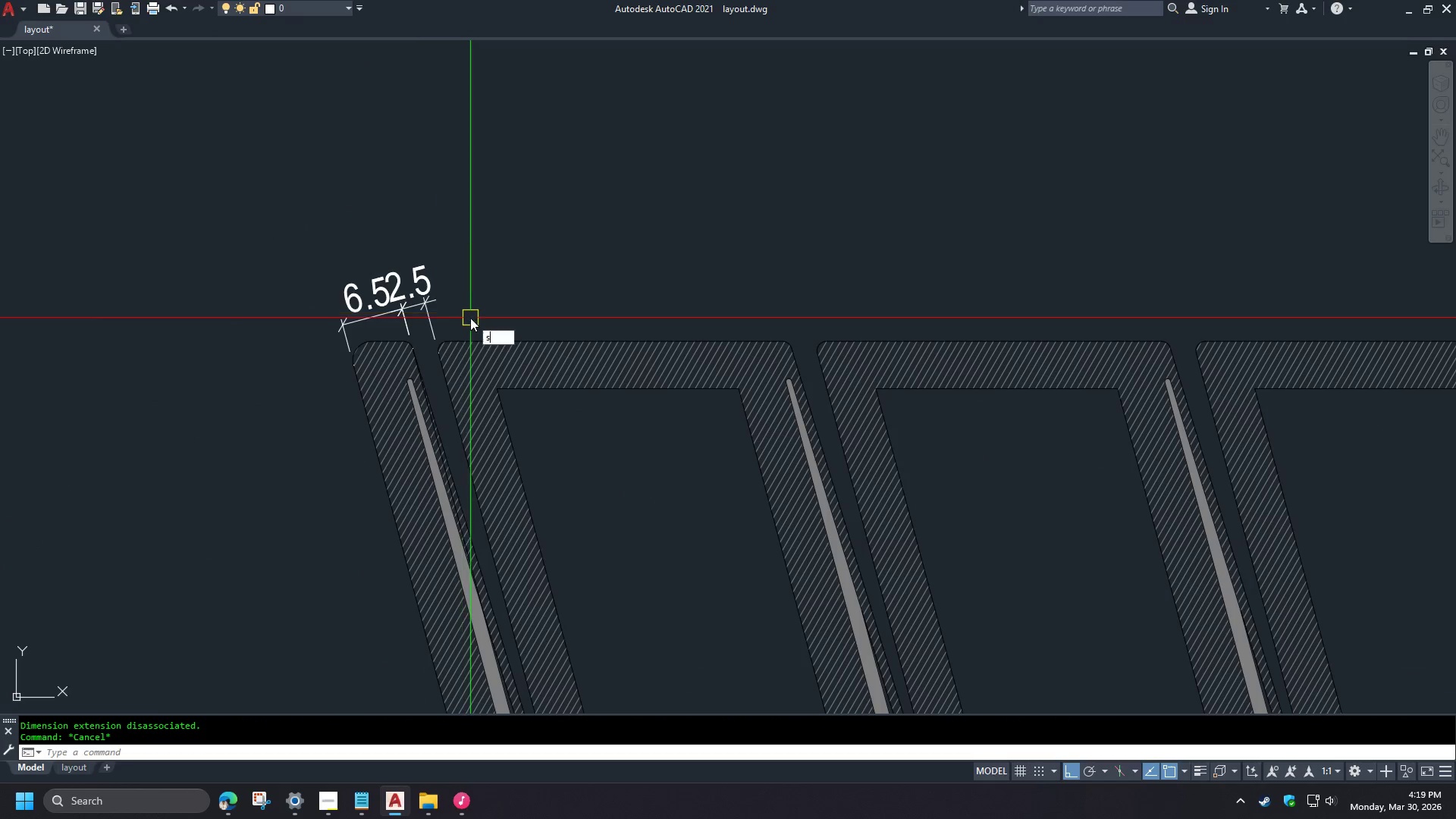 
key(Space)
 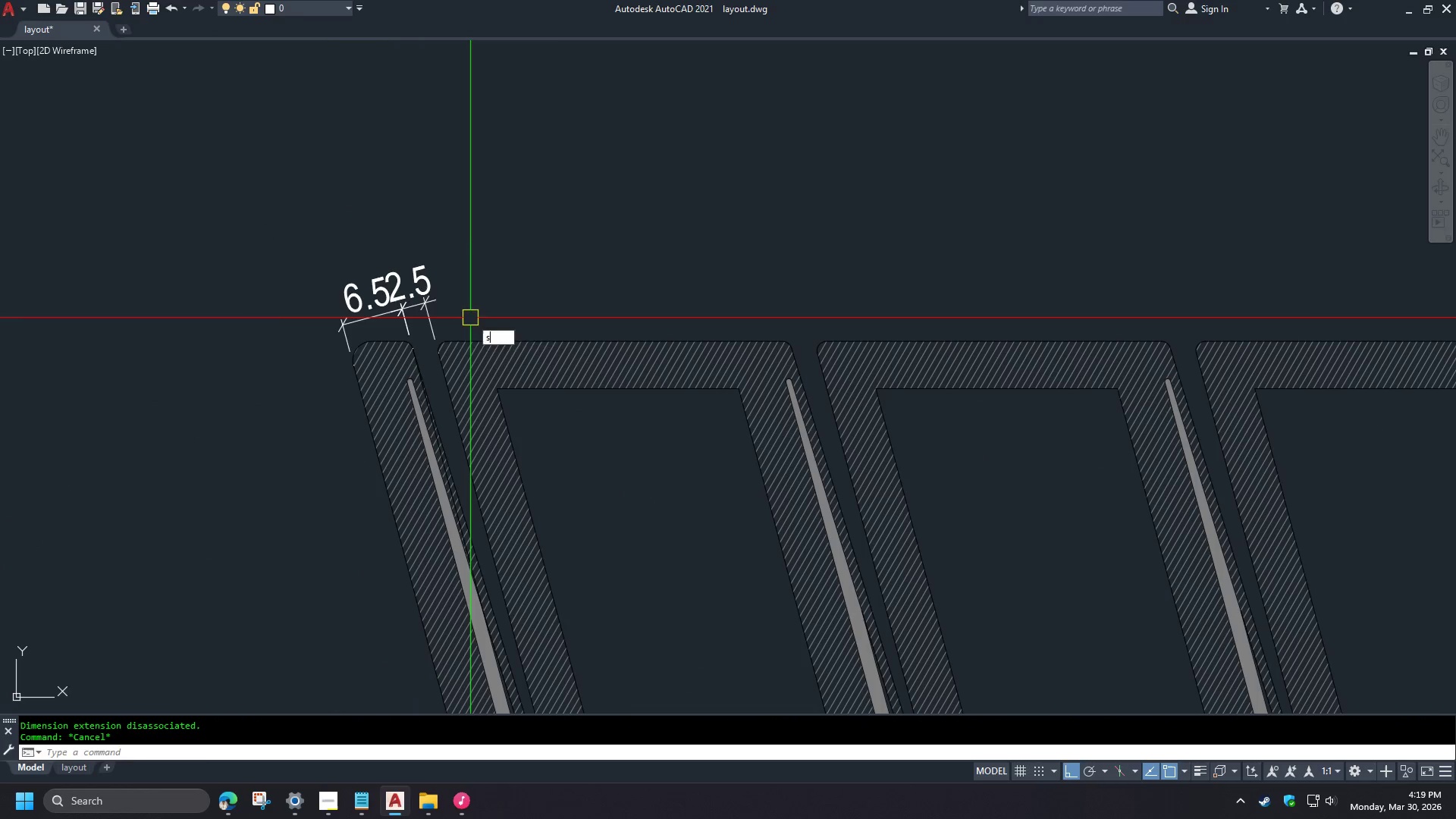 
left_click_drag(start_coordinate=[470, 318], to_coordinate=[464, 312])
 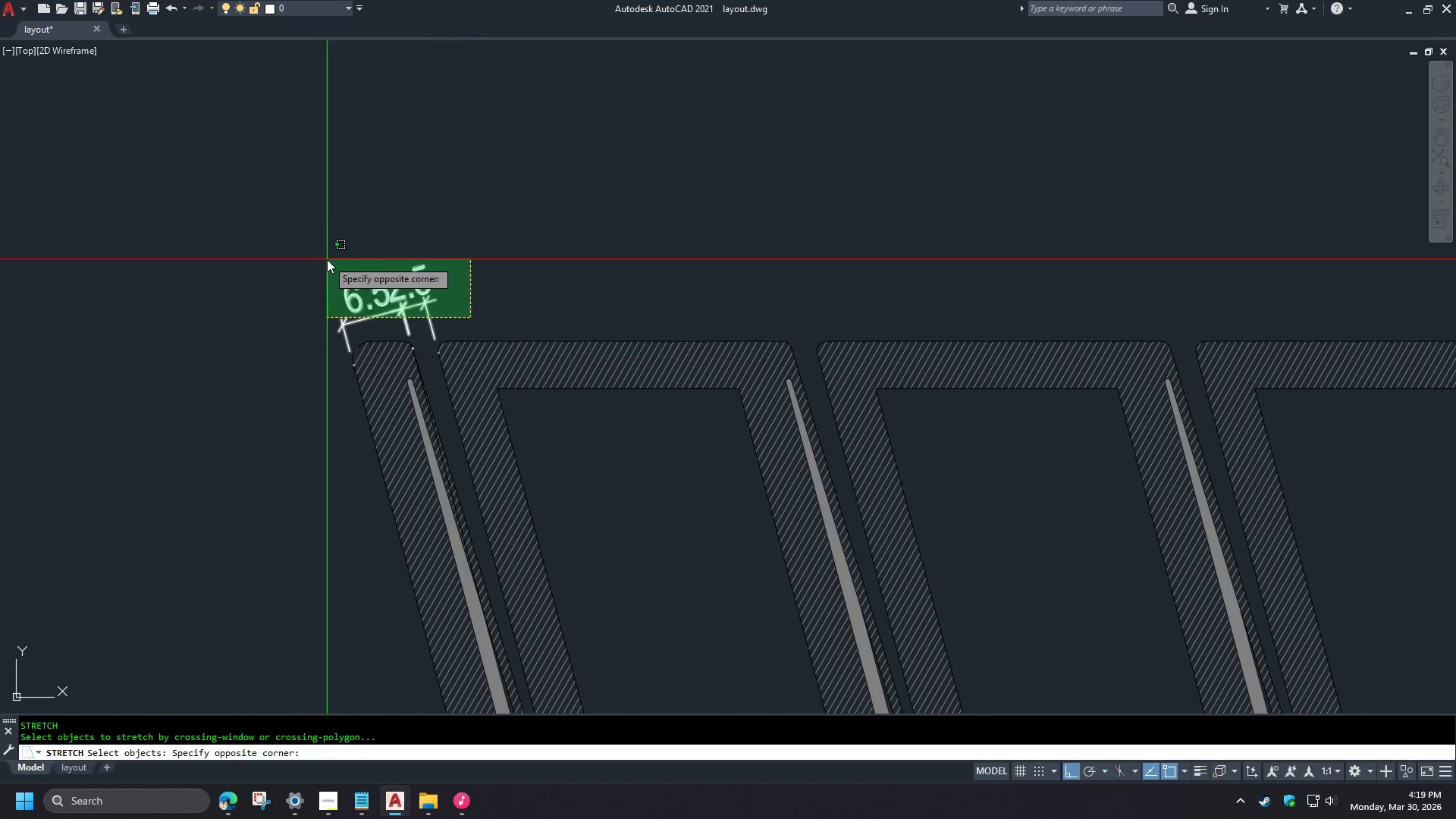 
double_click([327, 259])
 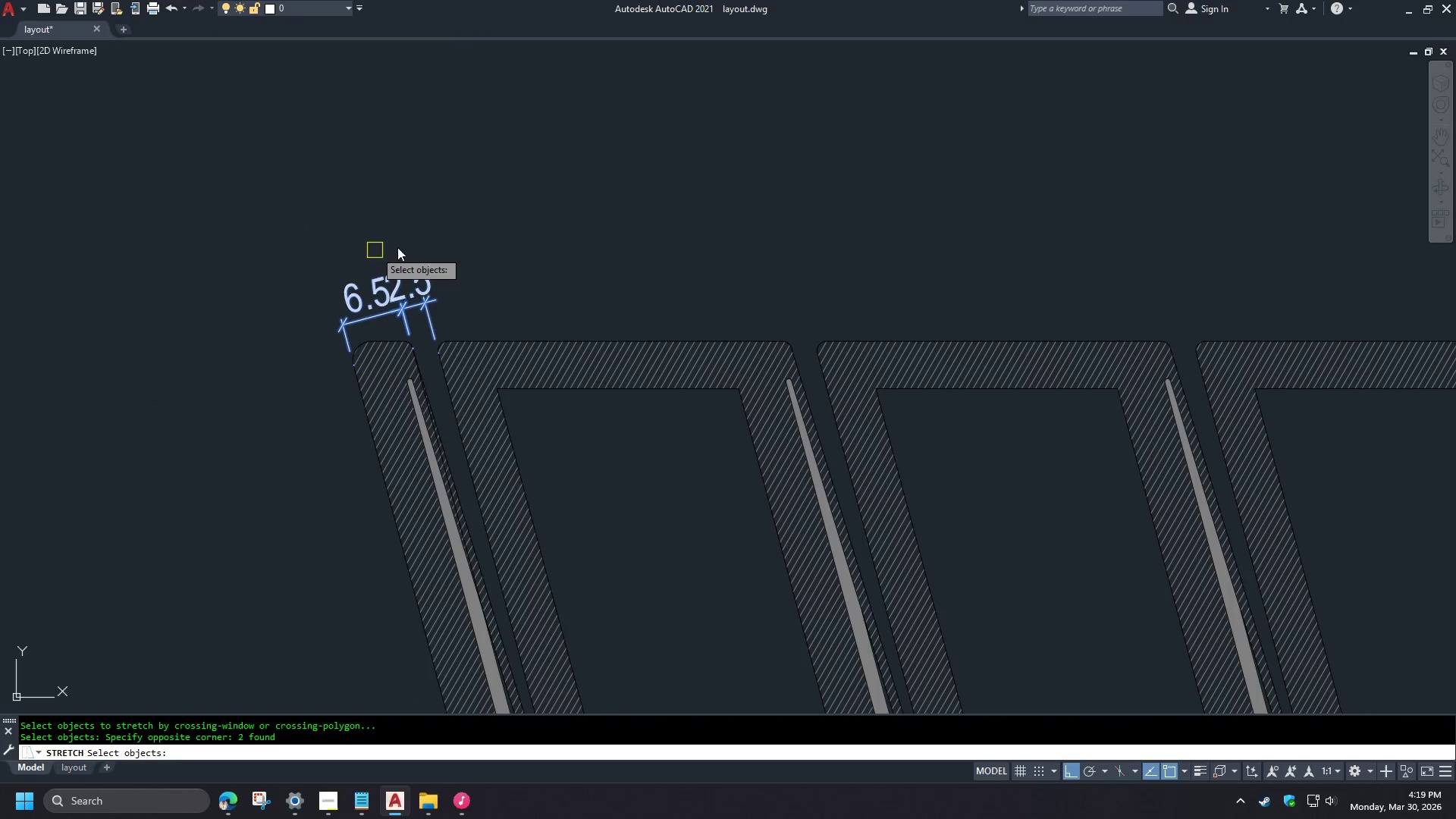 
key(Space)
 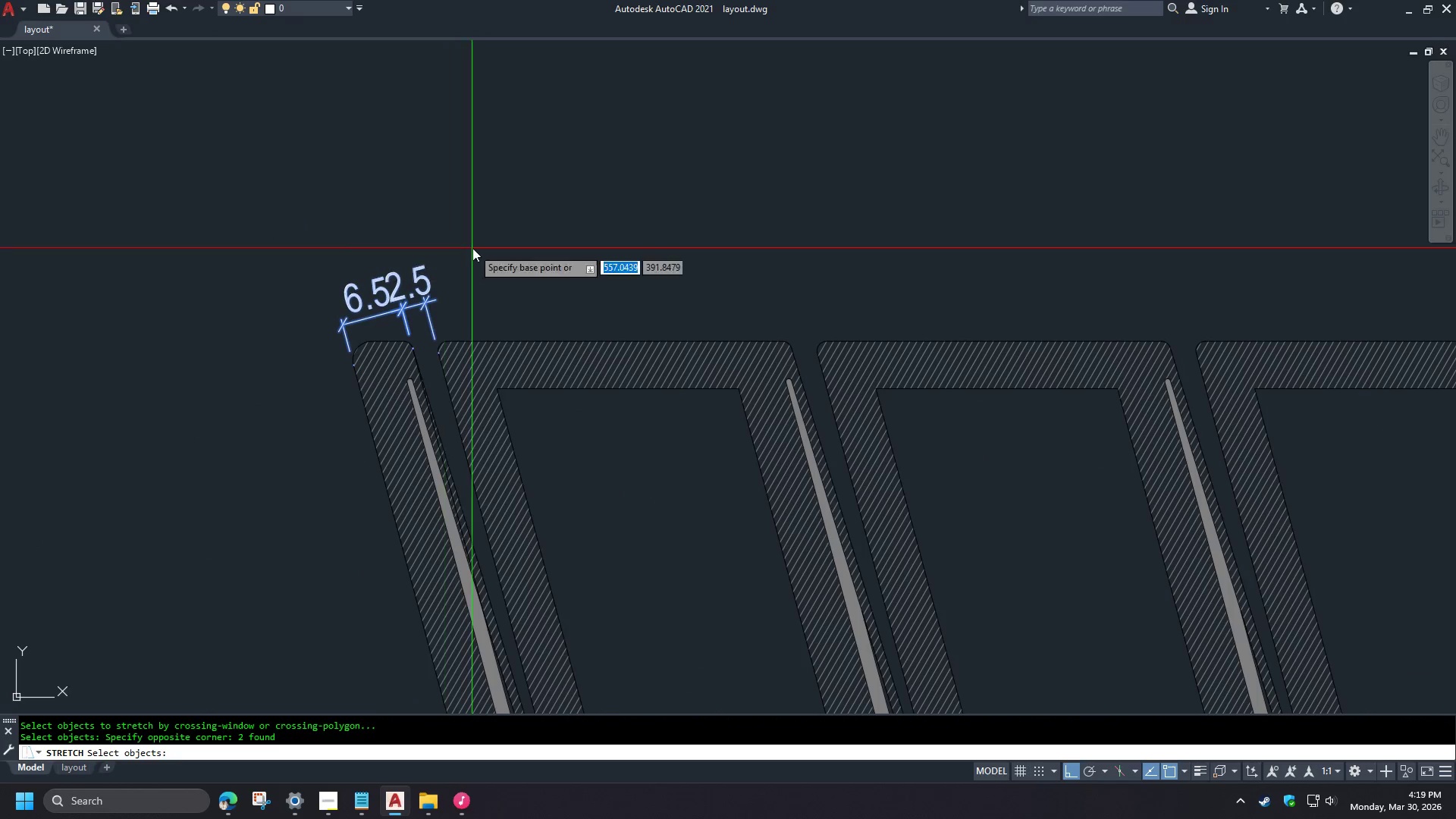 
left_click_drag(start_coordinate=[472, 247], to_coordinate=[468, 243])
 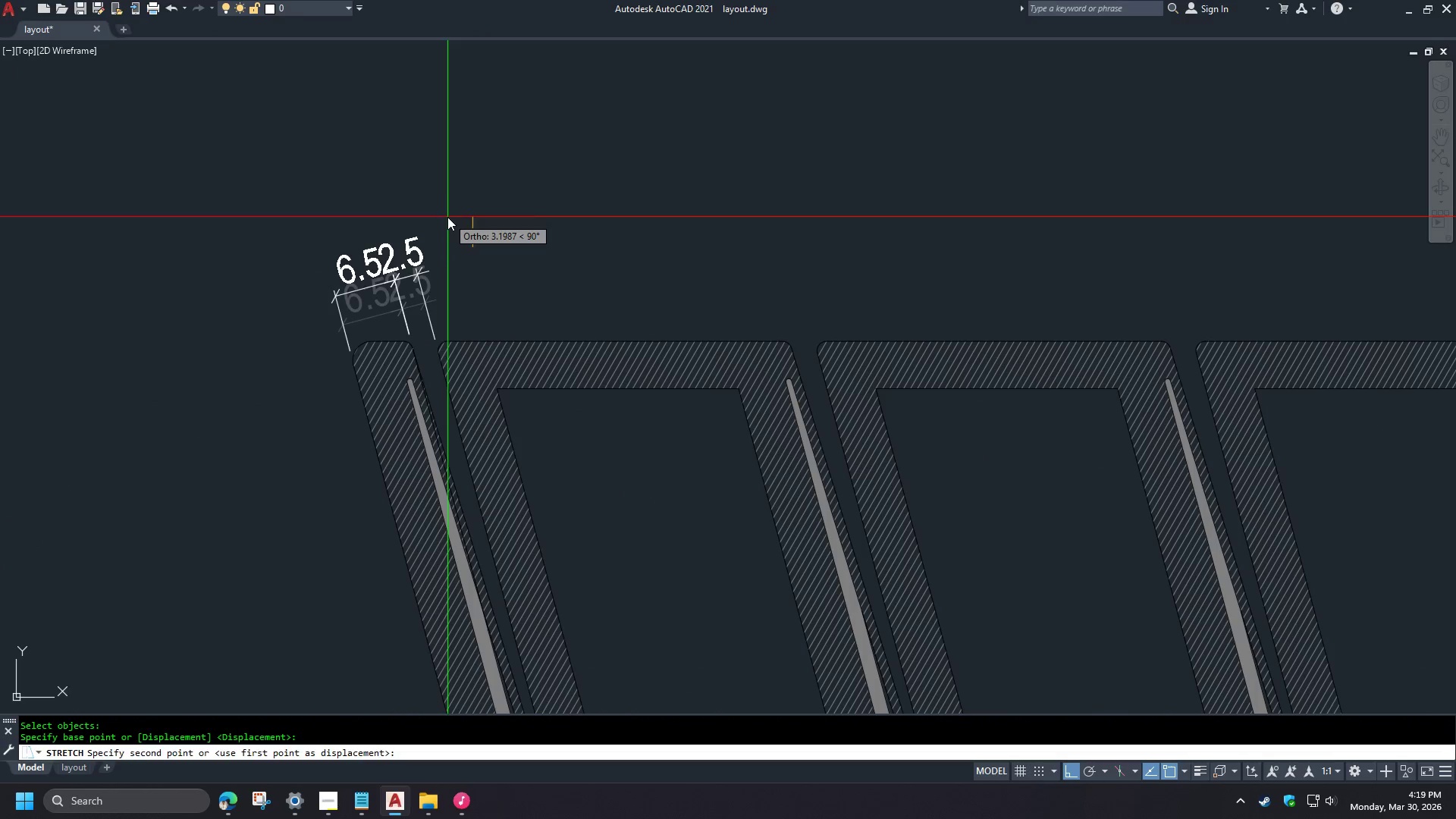 
scroll: coordinate [421, 322], scroll_direction: down, amount: 2.0
 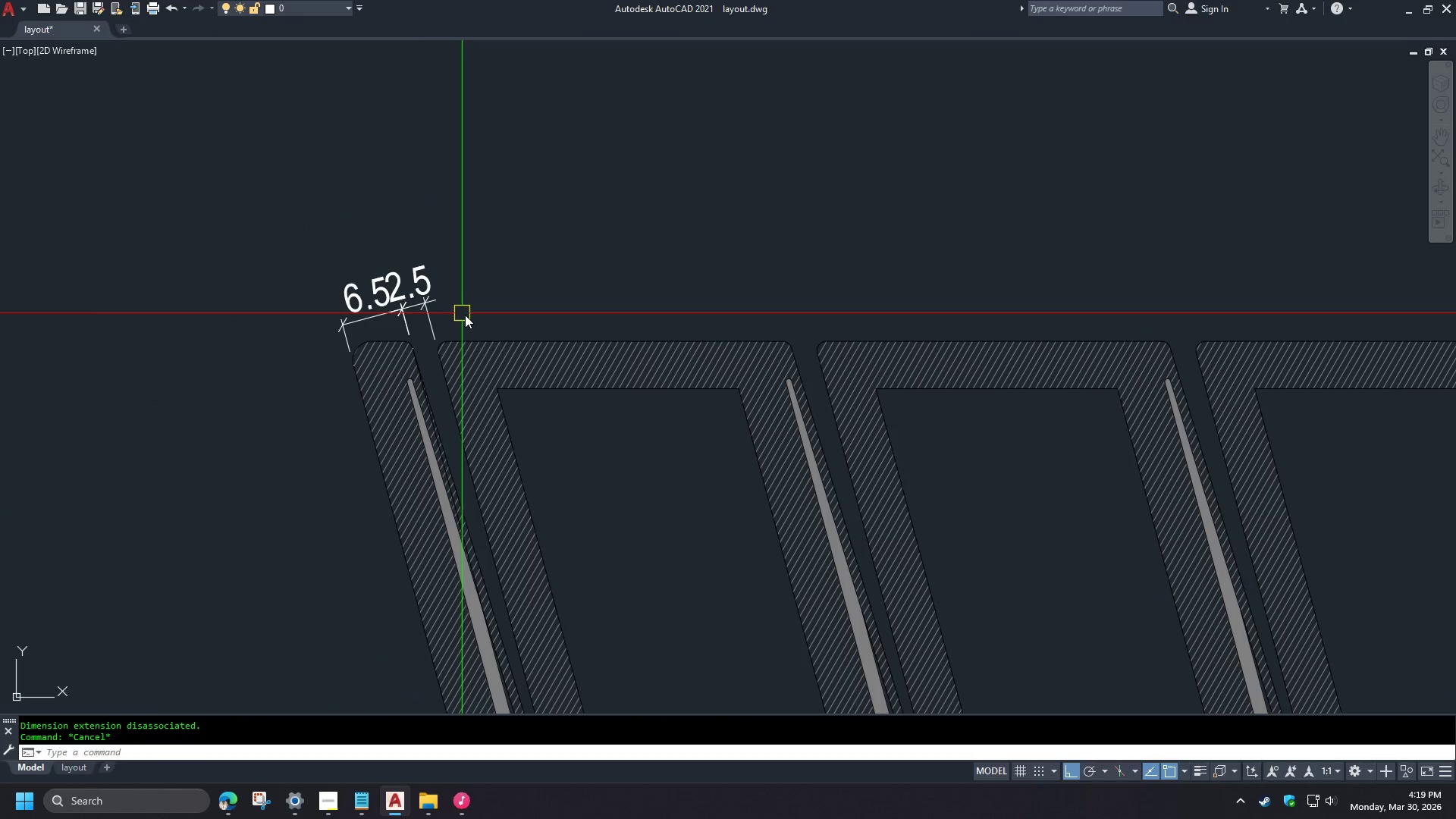 
type(dc)
 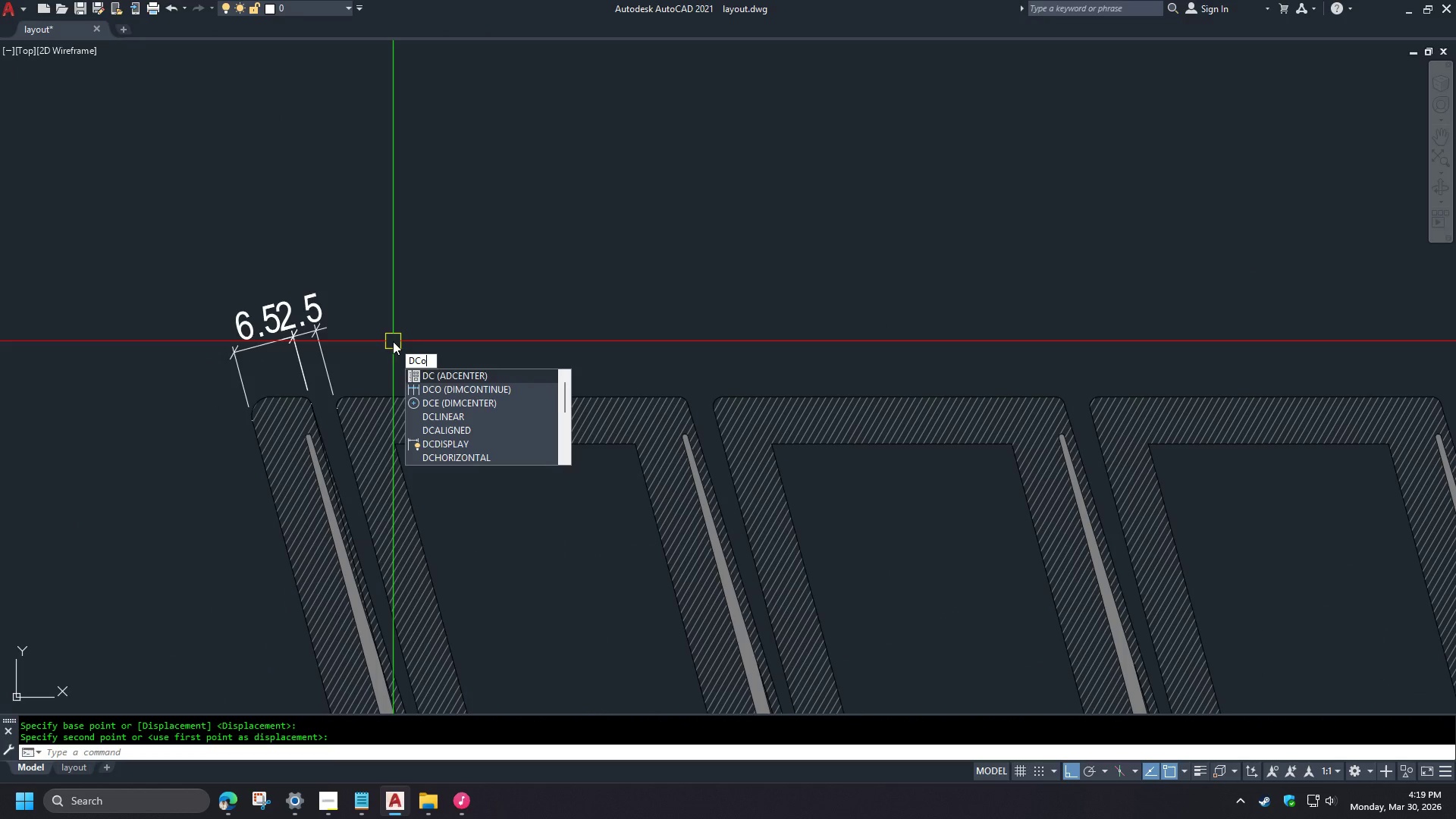 
scroll: coordinate [343, 273], scroll_direction: down, amount: 1.0
 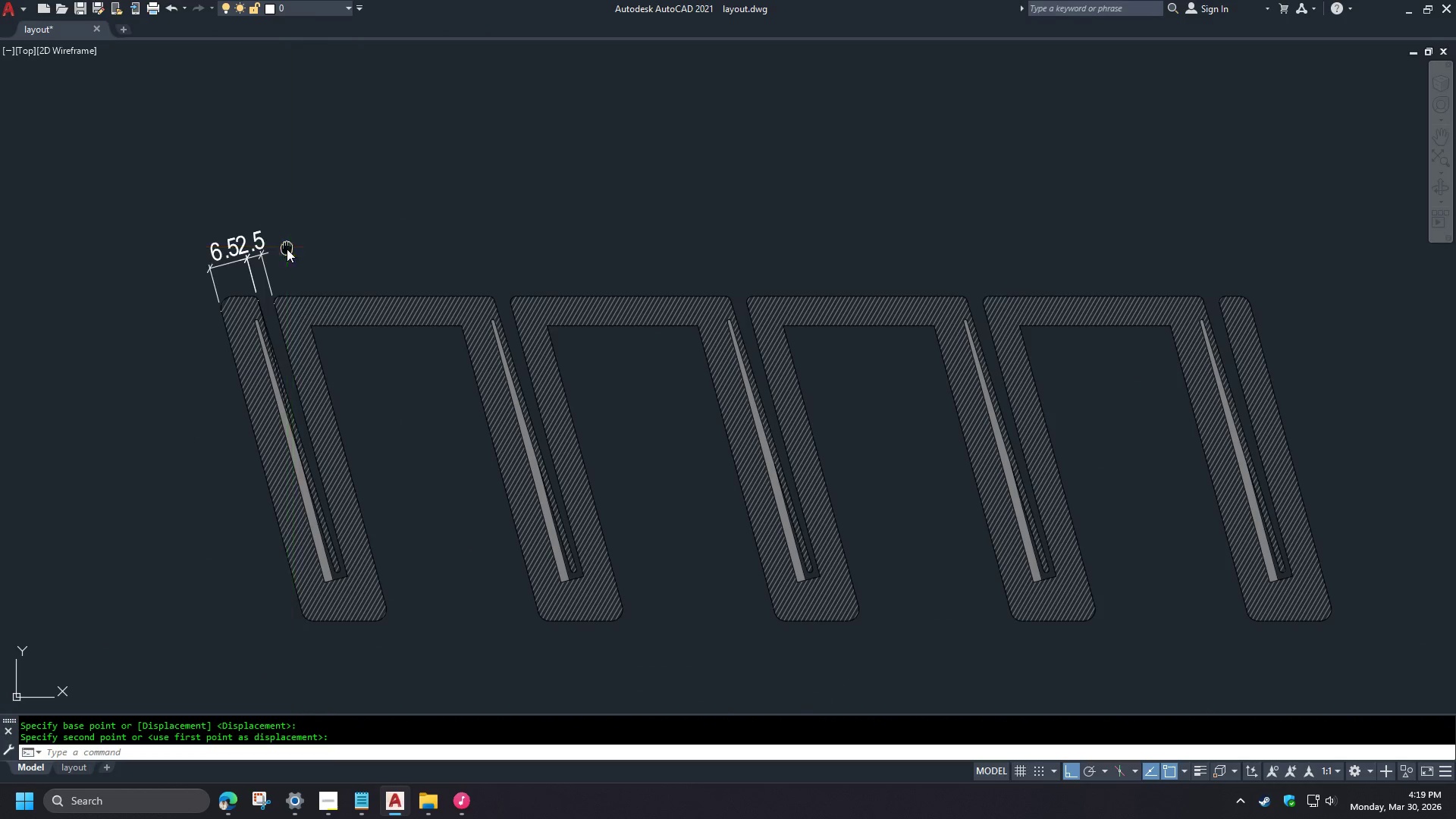 
key(O)
 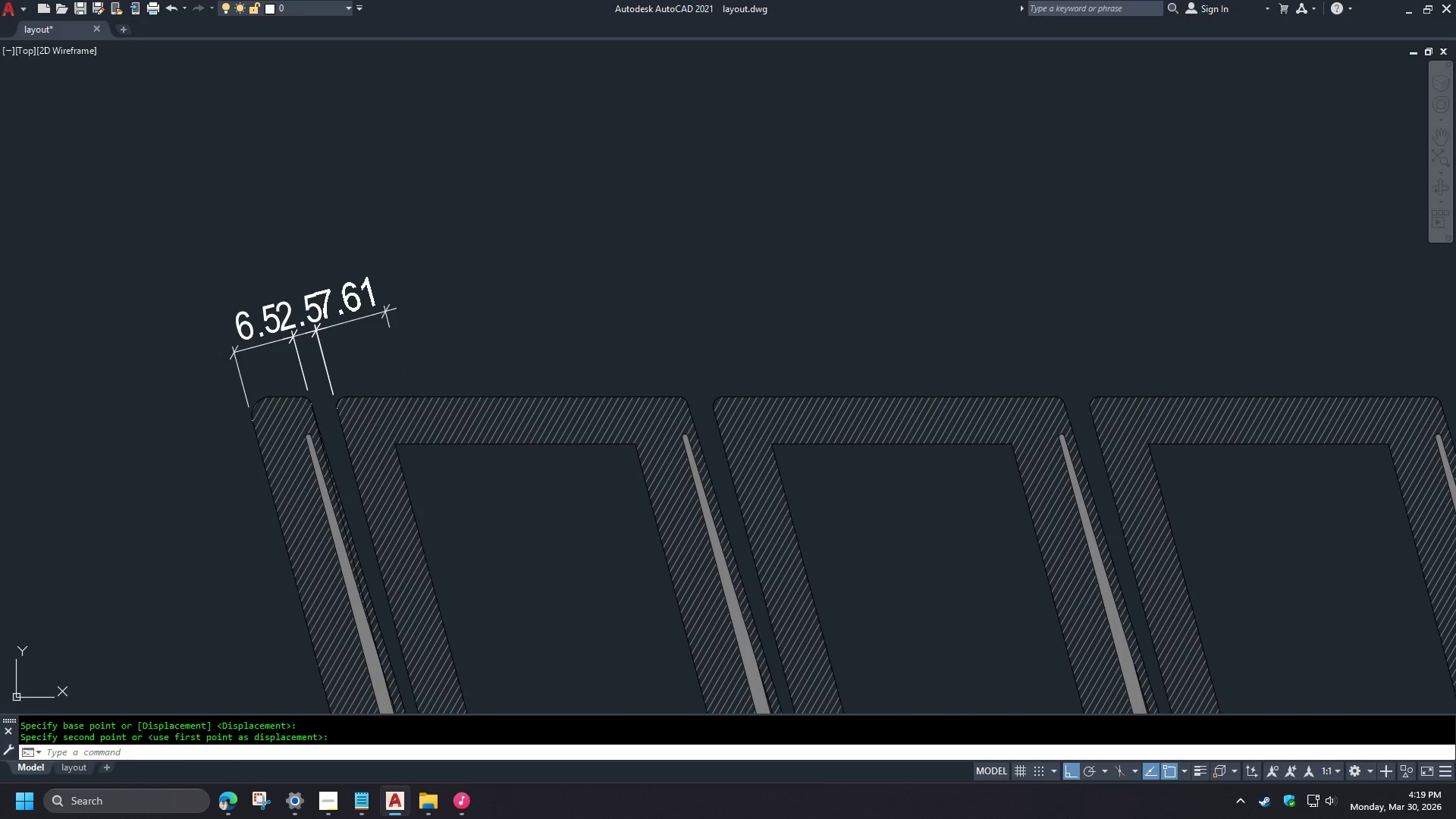 
key(Space)
 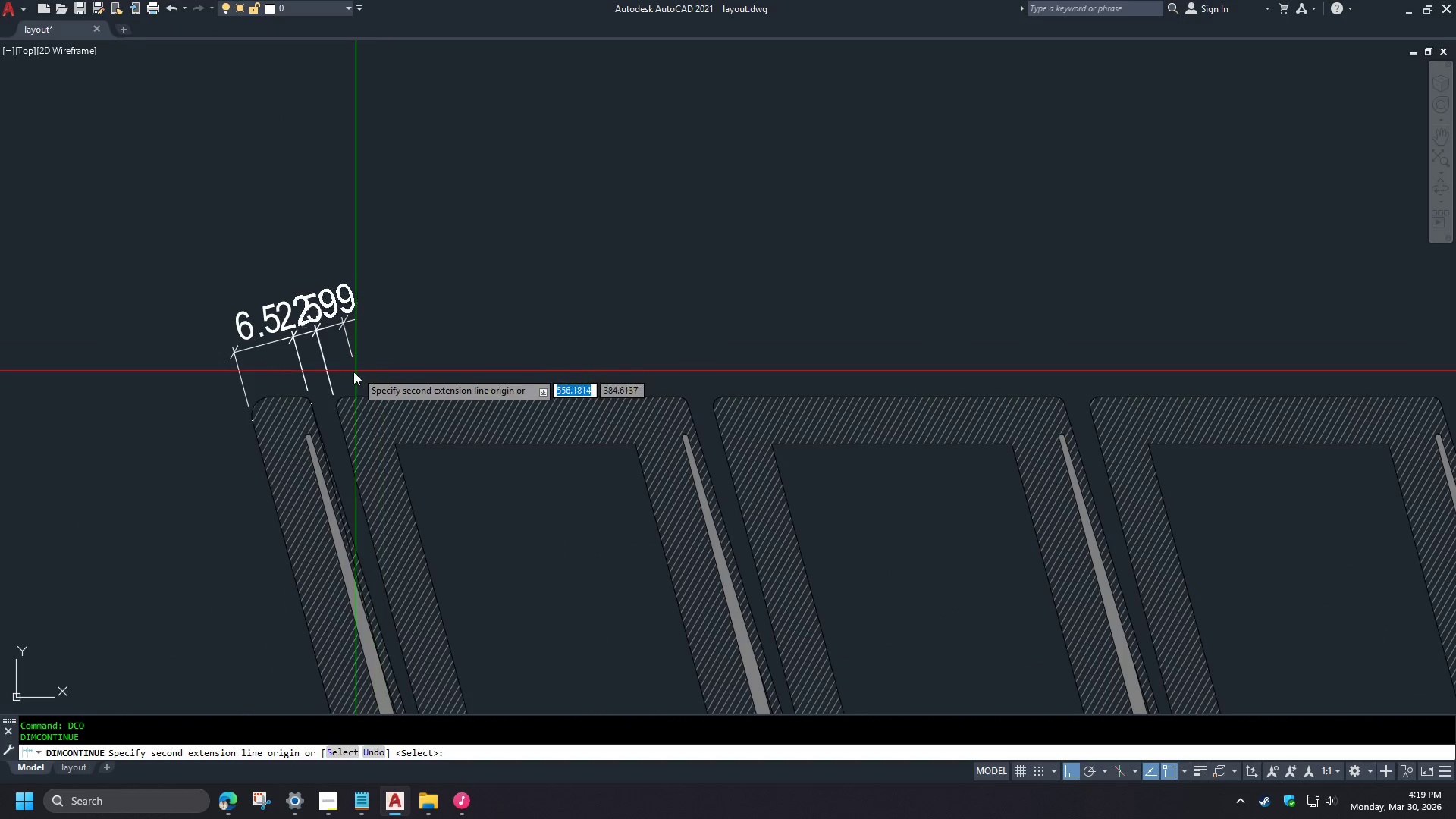 
key(Space)
 